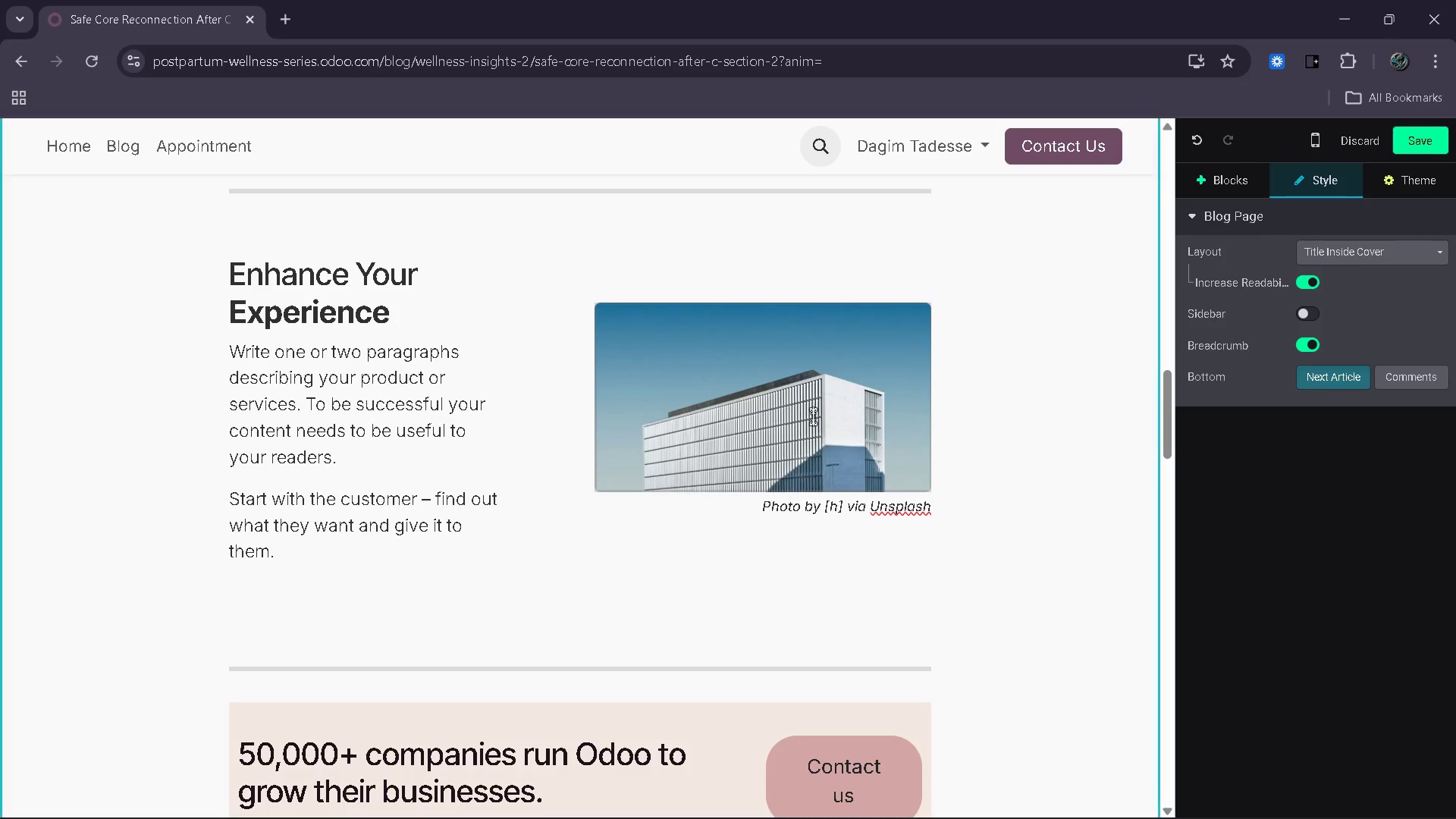 
double_click([813, 416])
 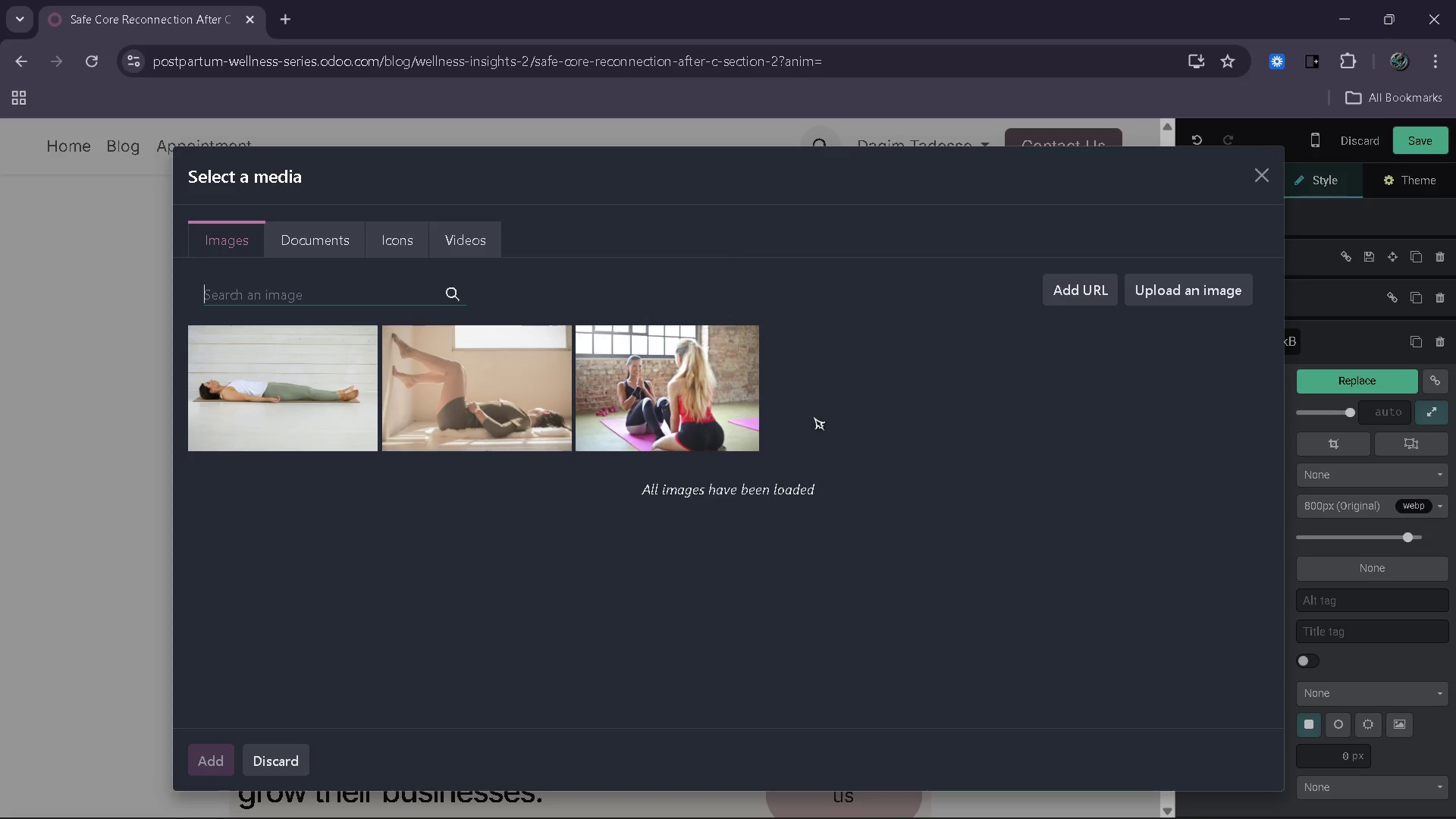 
wait(5.02)
 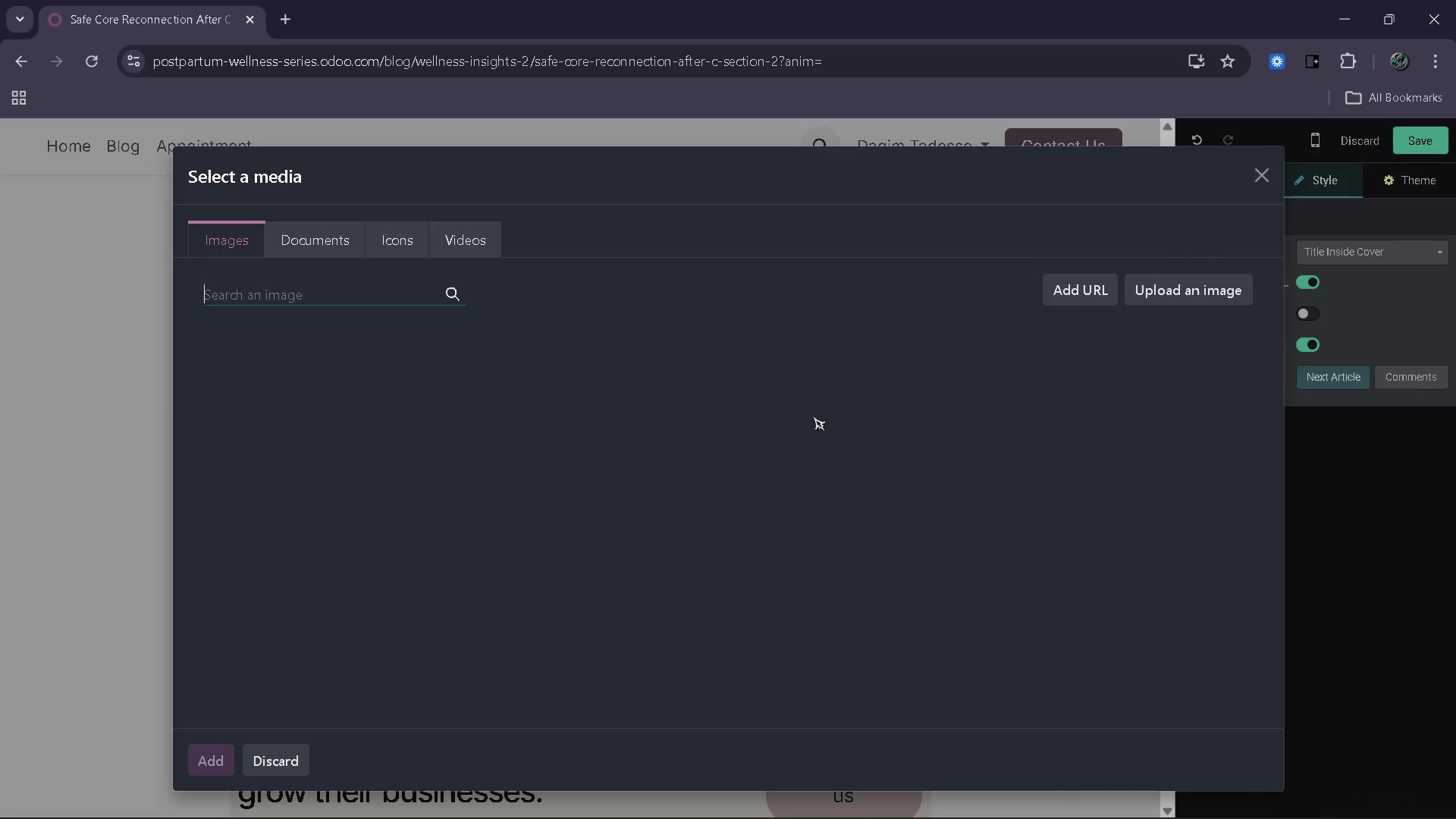 
type(postpartum mother gentle )
 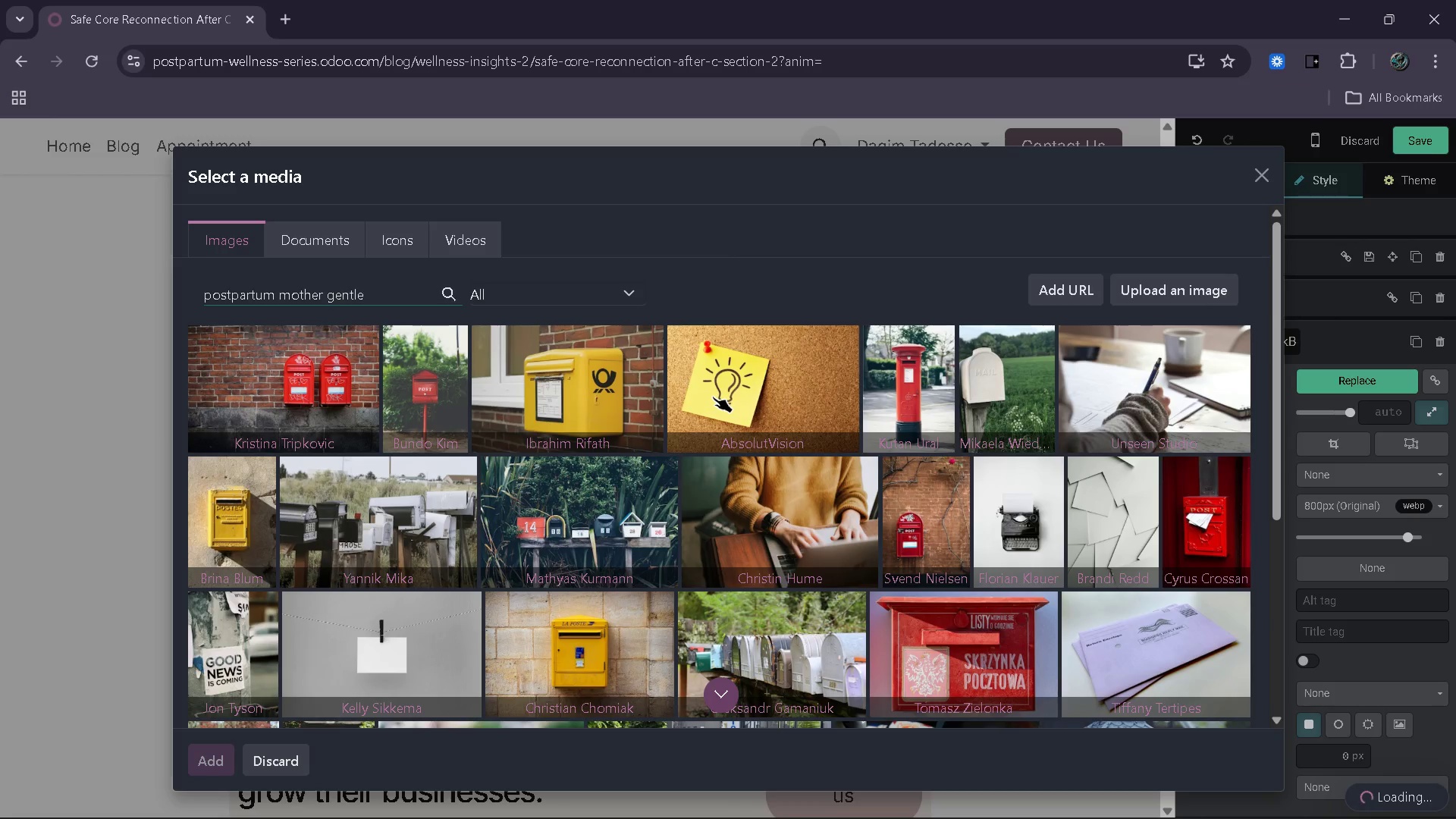 
wait(5.53)
 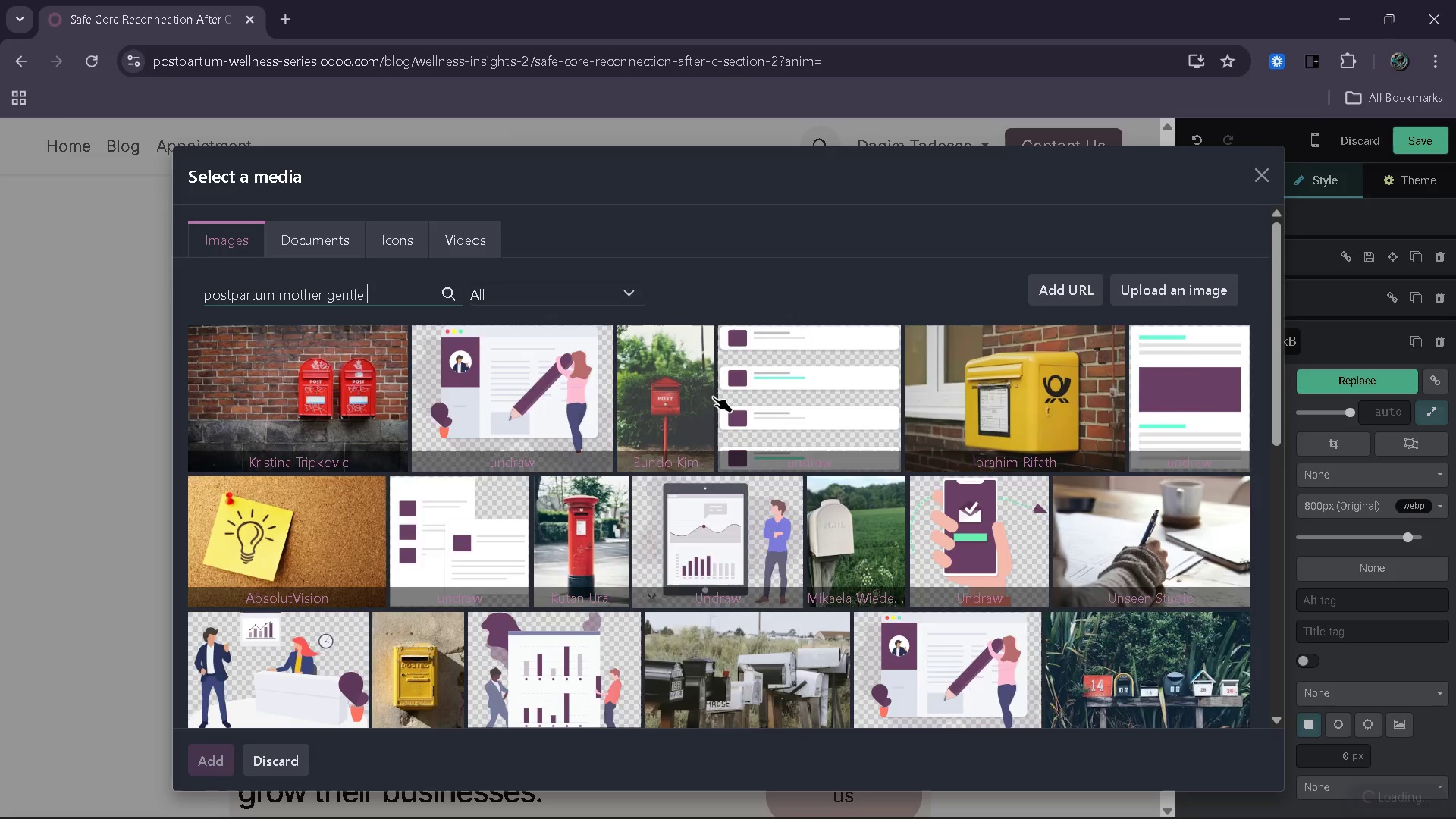 
type(home calm)
 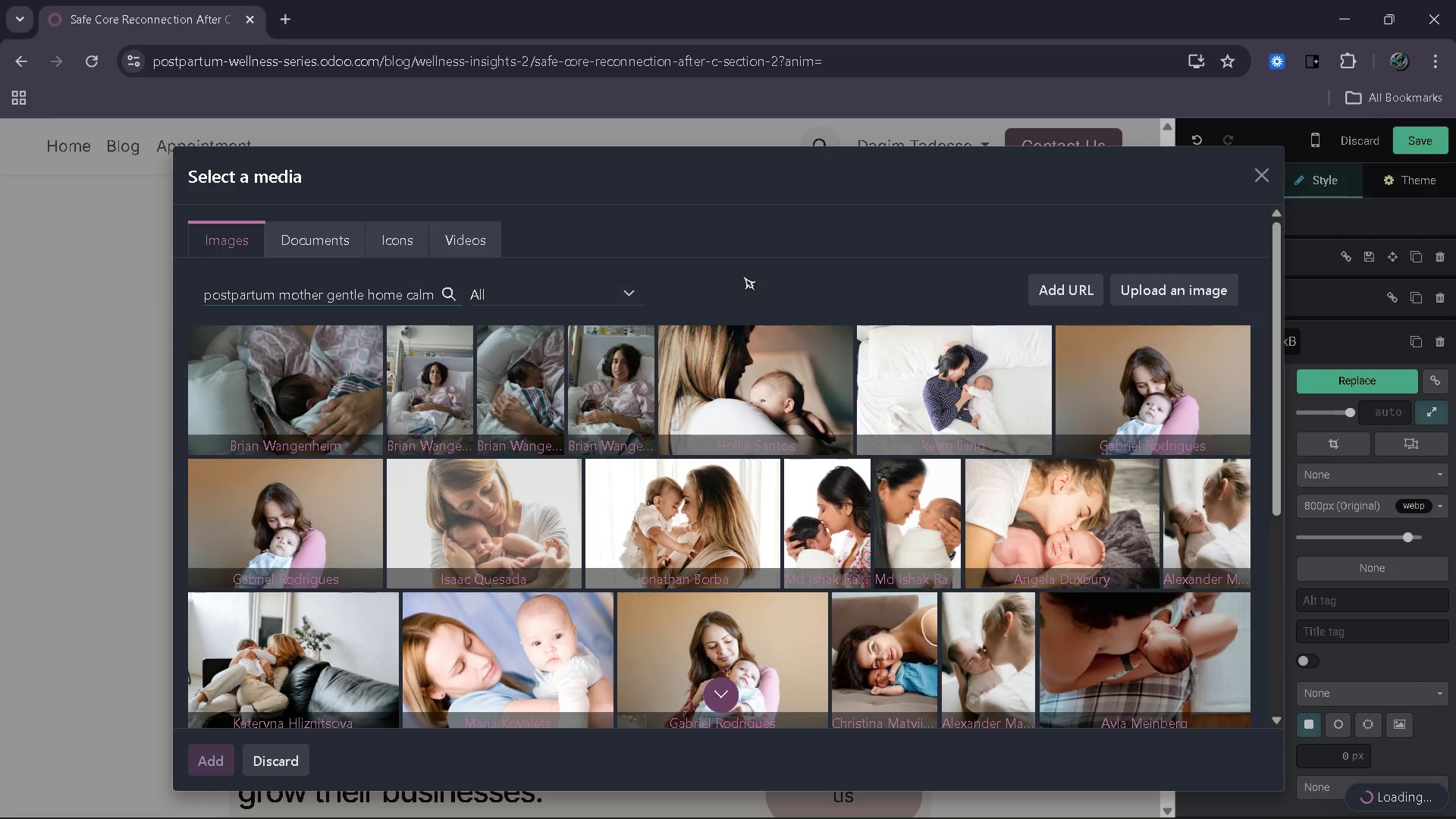 
mouse_move([745, 413])
 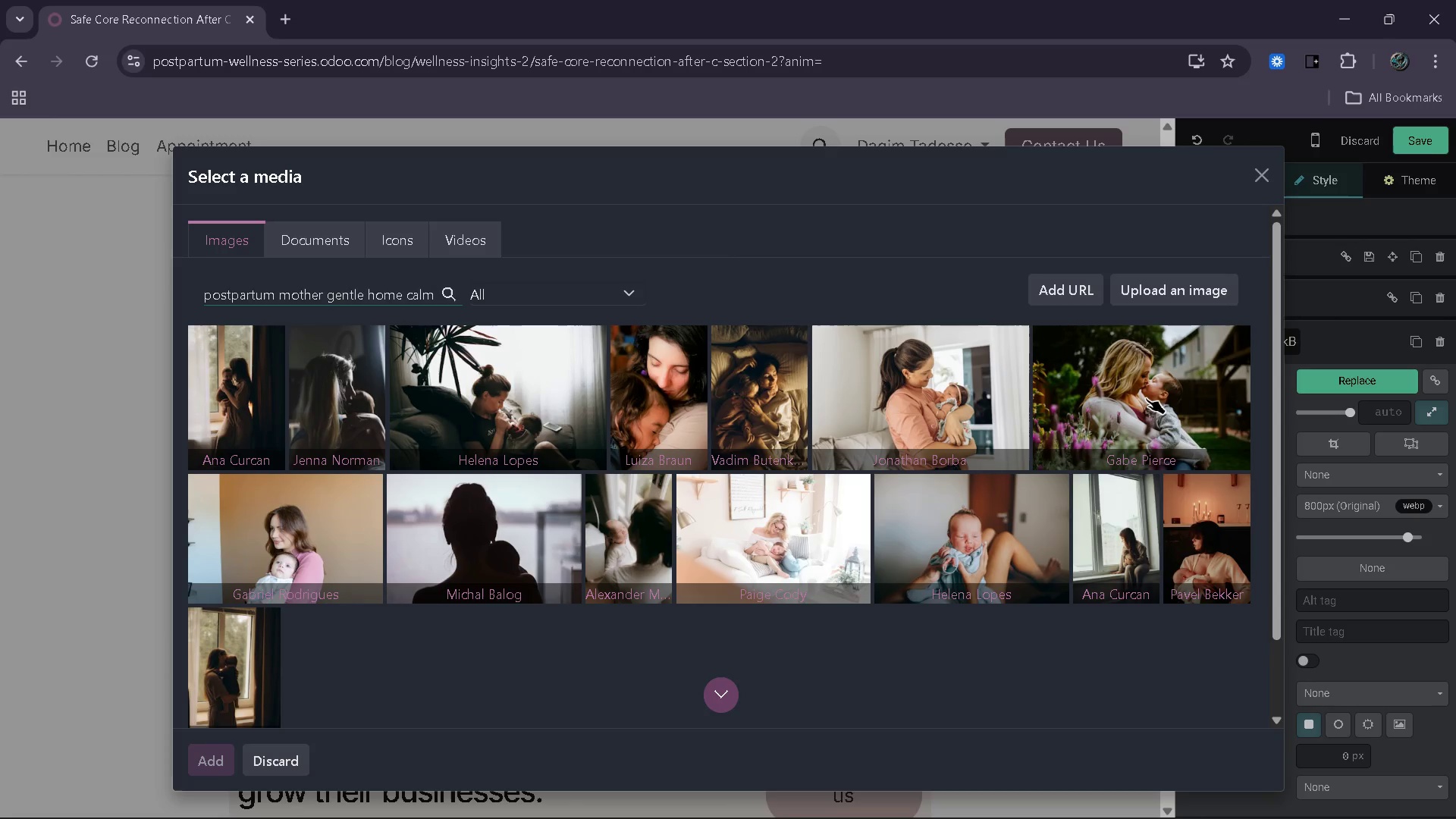 
wait(15.35)
 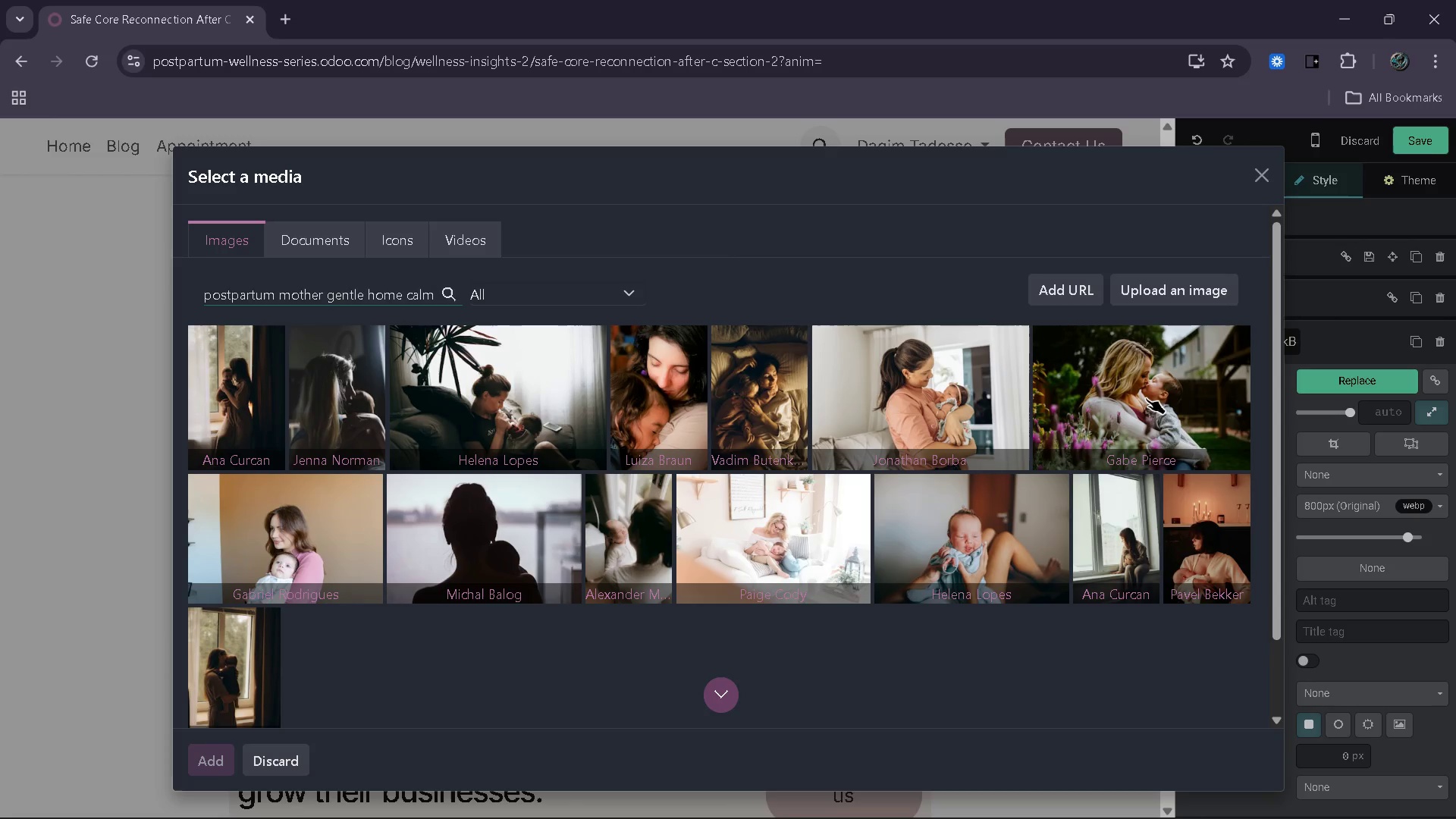 
scroll: coordinate [868, 454], scroll_direction: up, amount: 1.0
 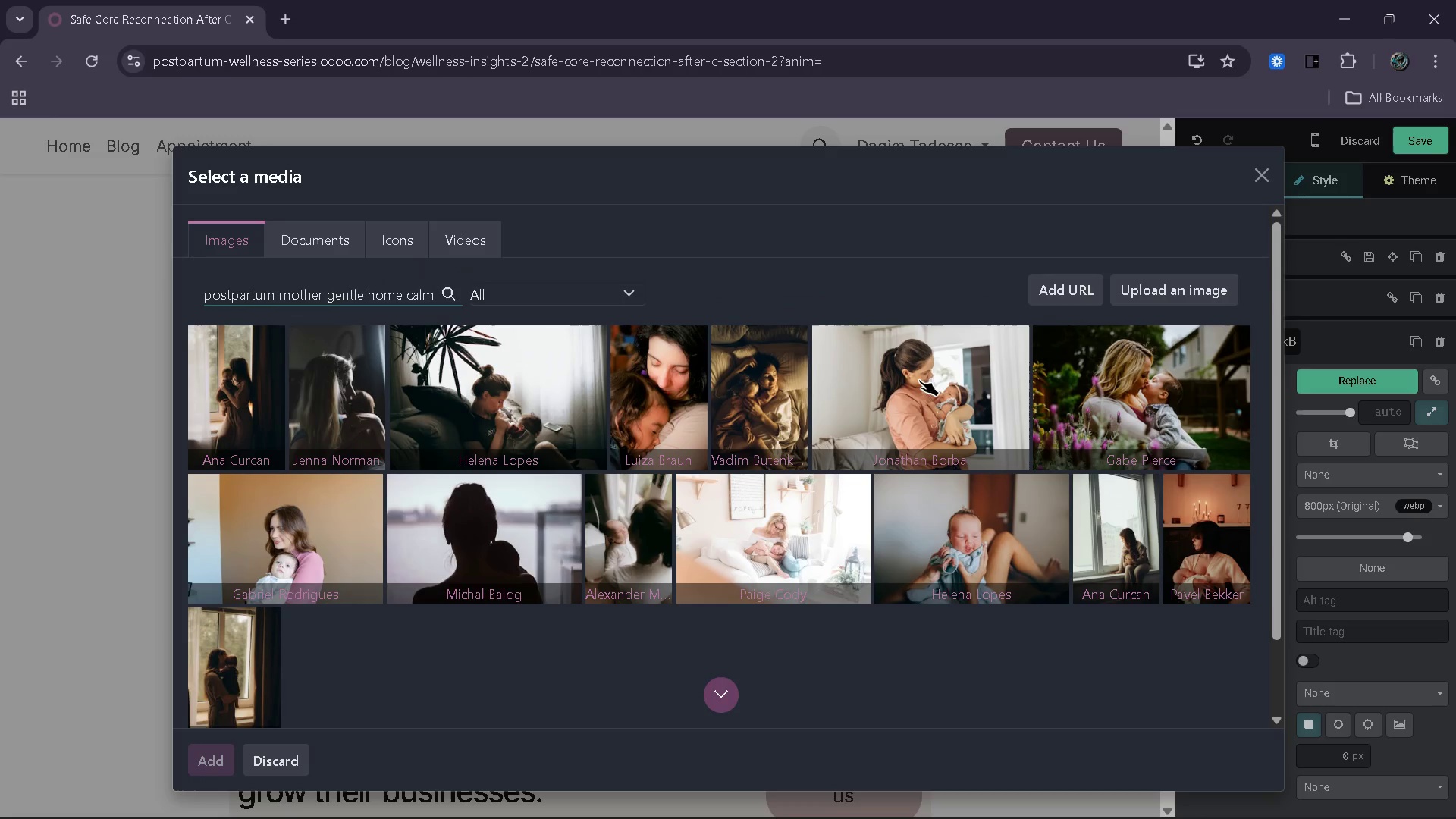 
scroll: coordinate [918, 381], scroll_direction: down, amount: 3.0
 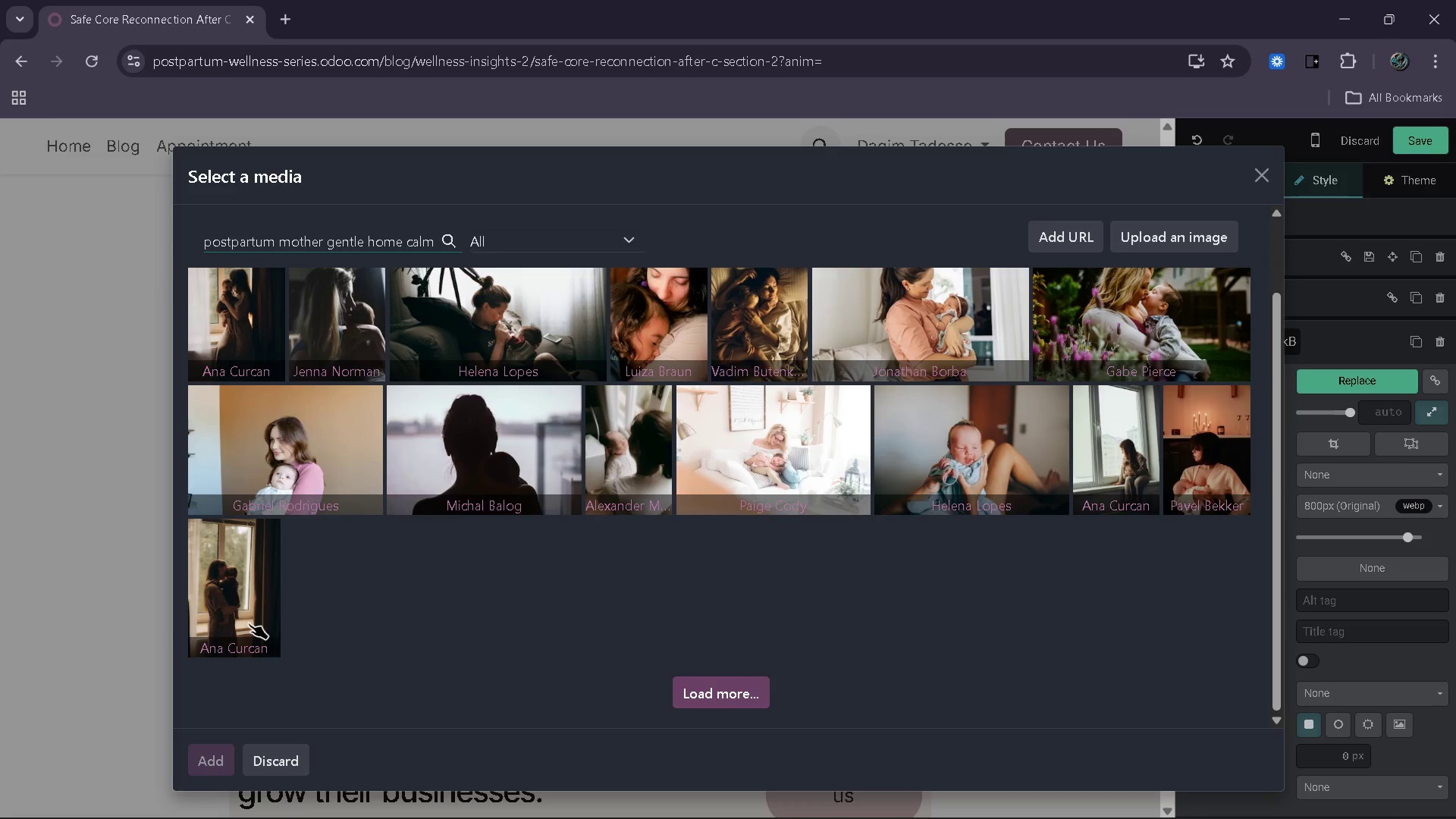 
left_click([249, 623])
 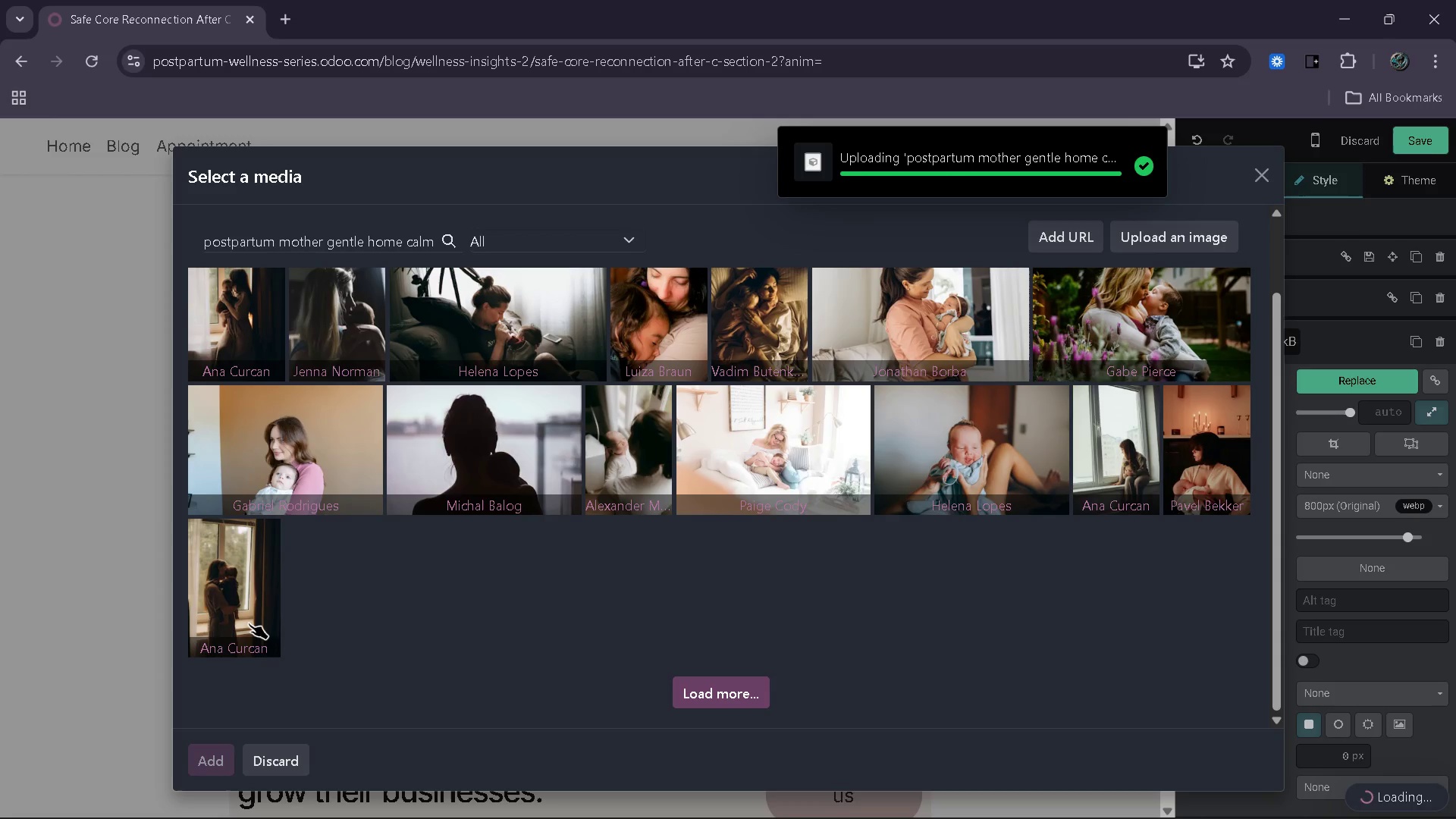 
wait(8.72)
 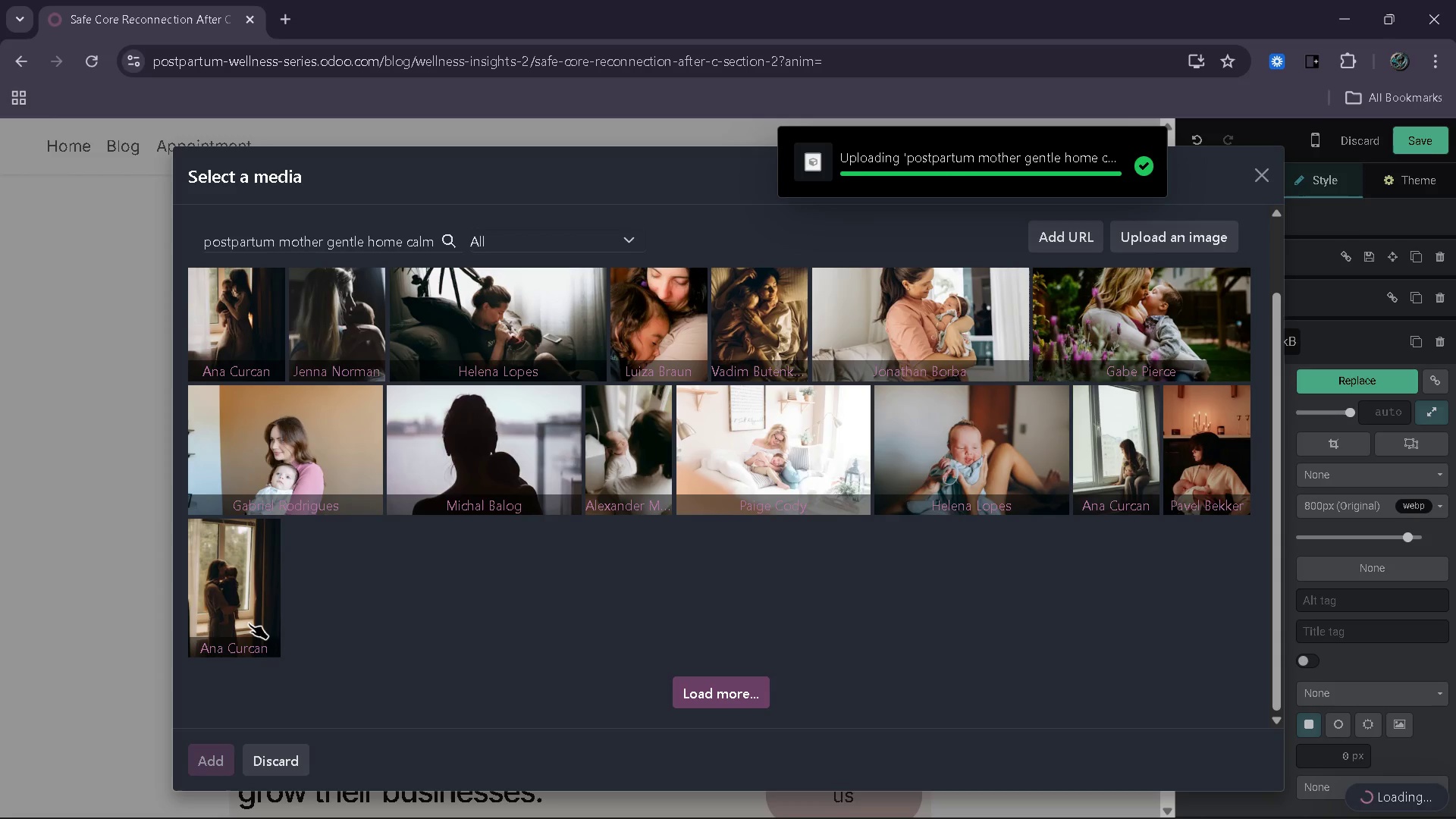 
scroll: coordinate [824, 701], scroll_direction: down, amount: 2.0
 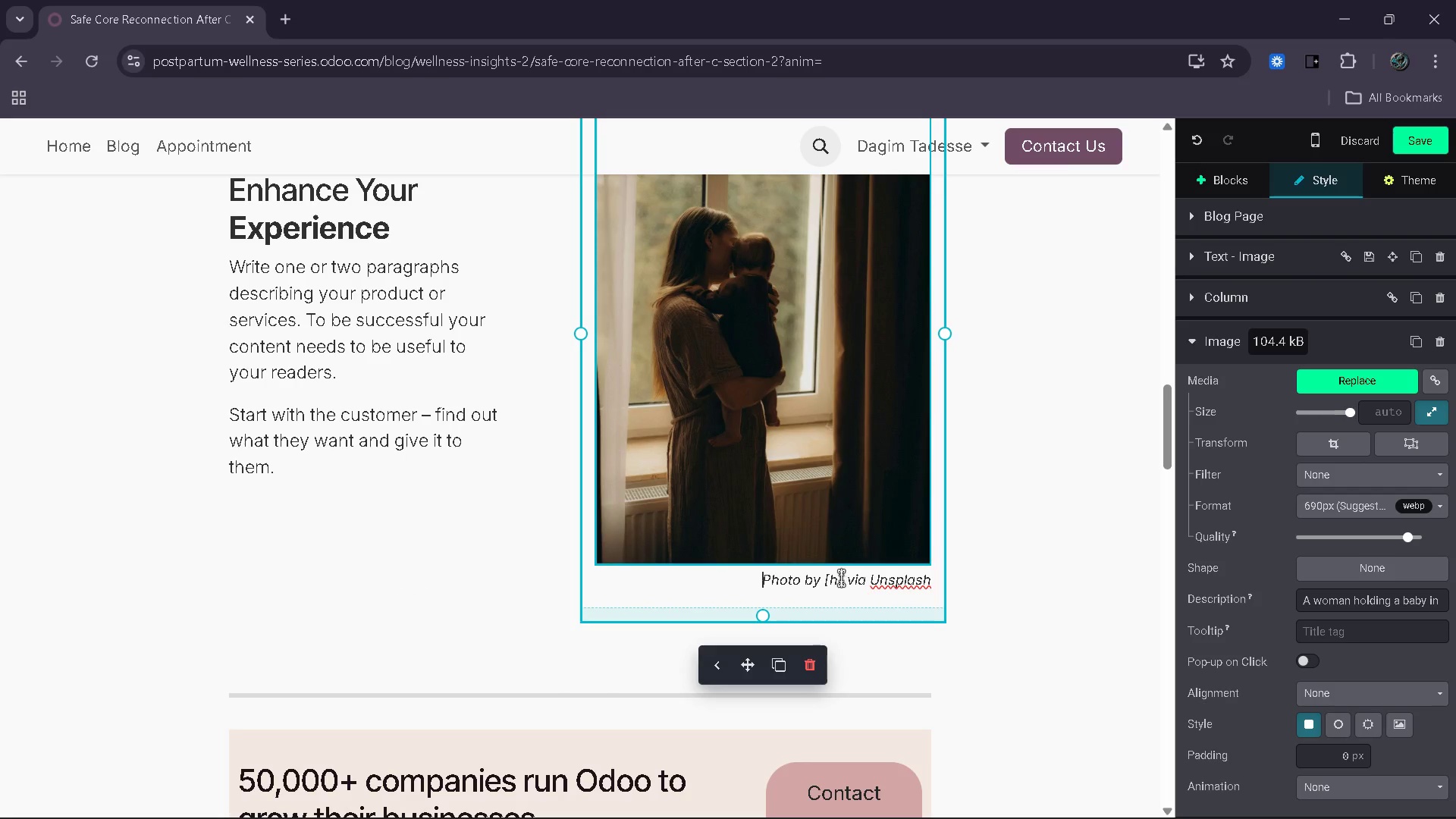 
left_click([837, 578])
 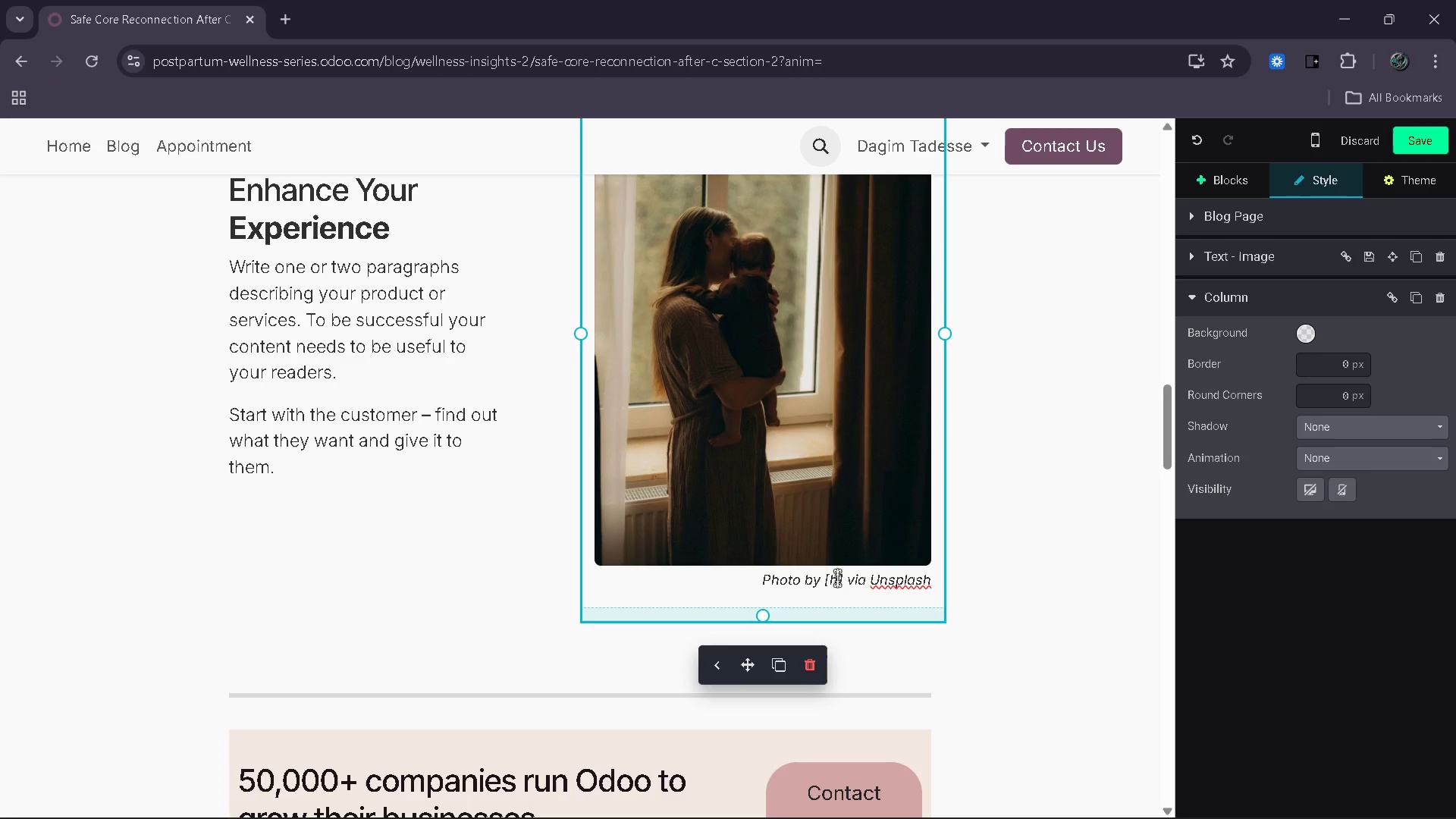 
key(Backspace)
type(Ana)
 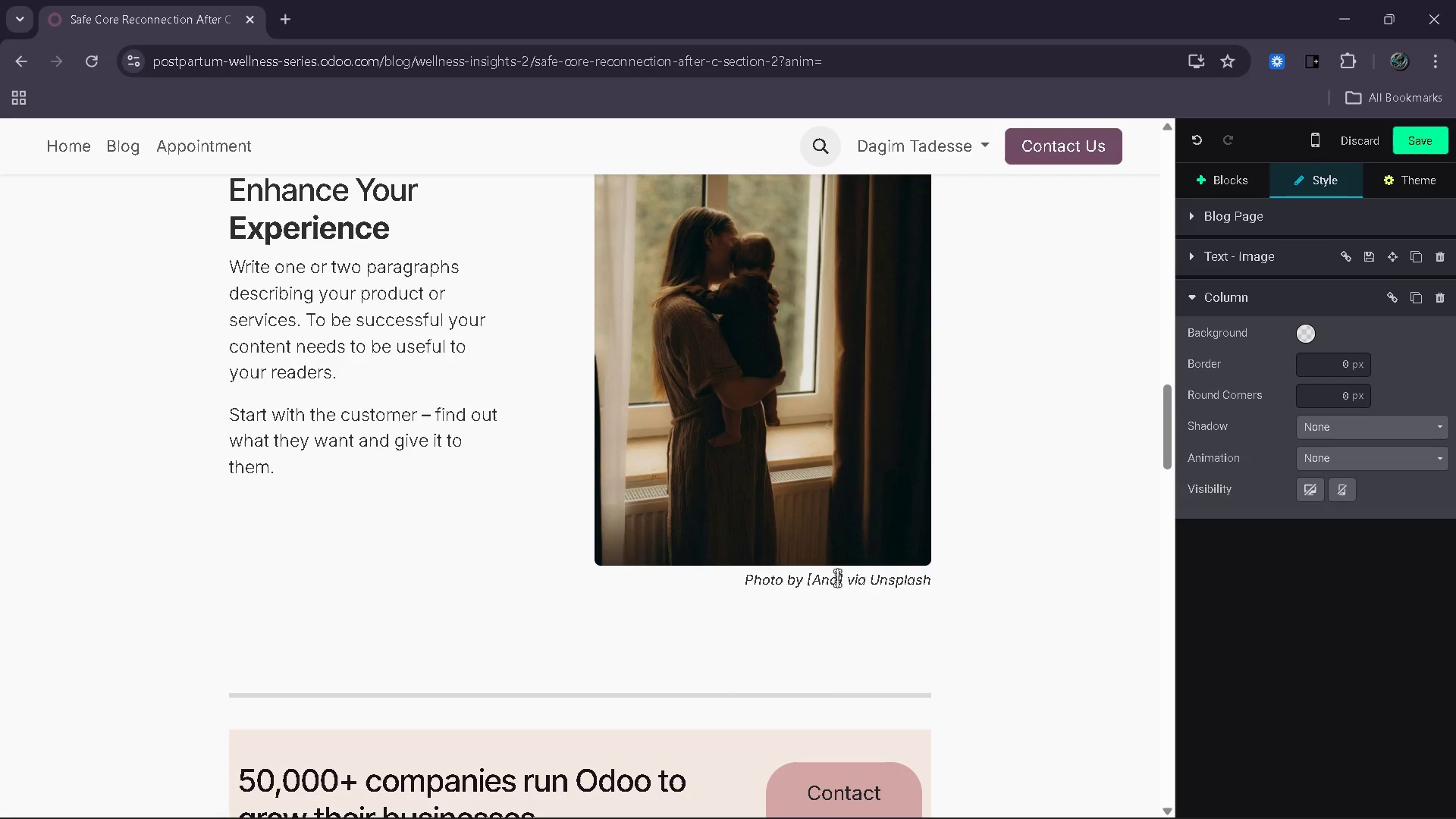 
type( Curcan)
 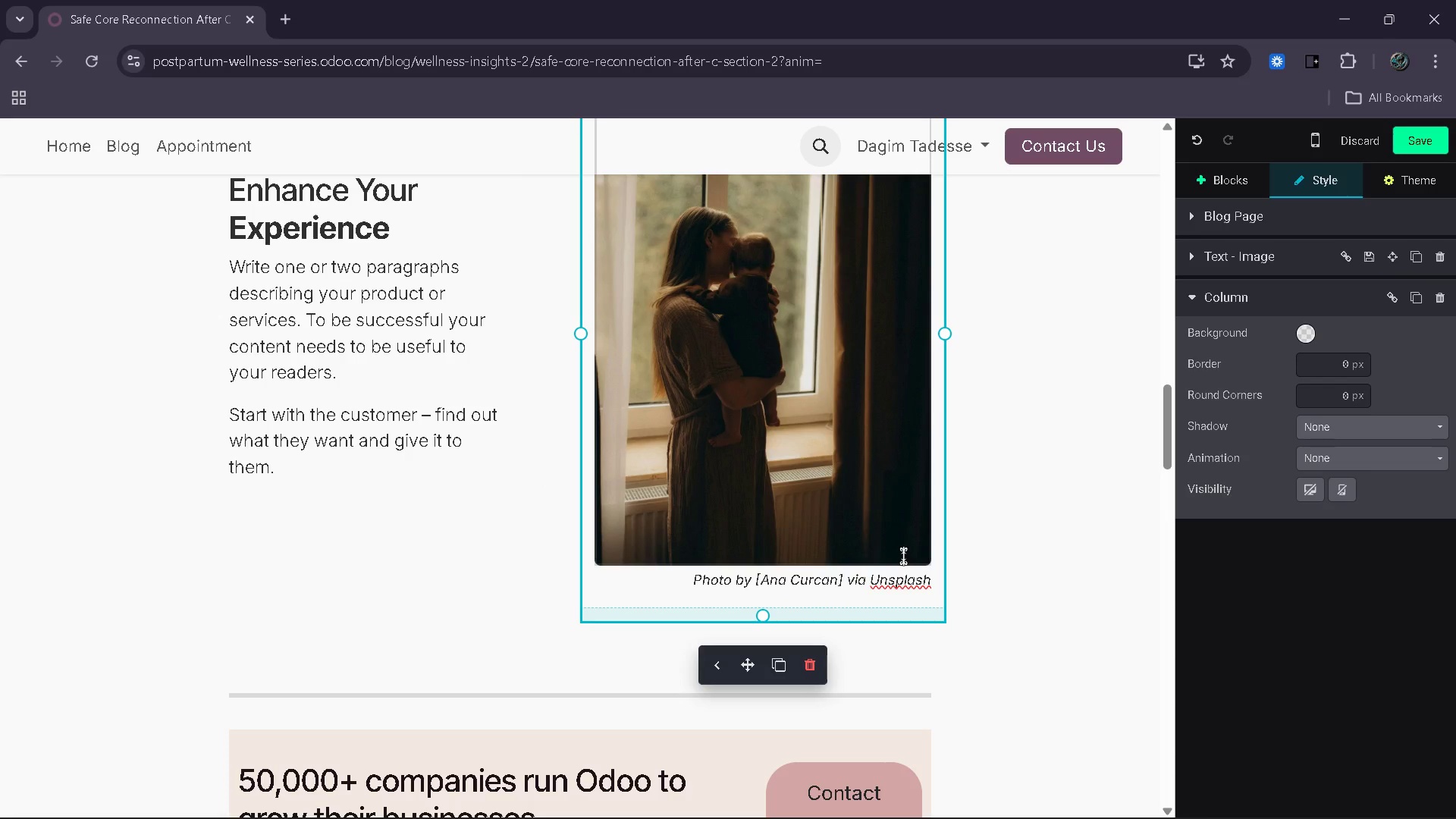 
wait(9.0)
 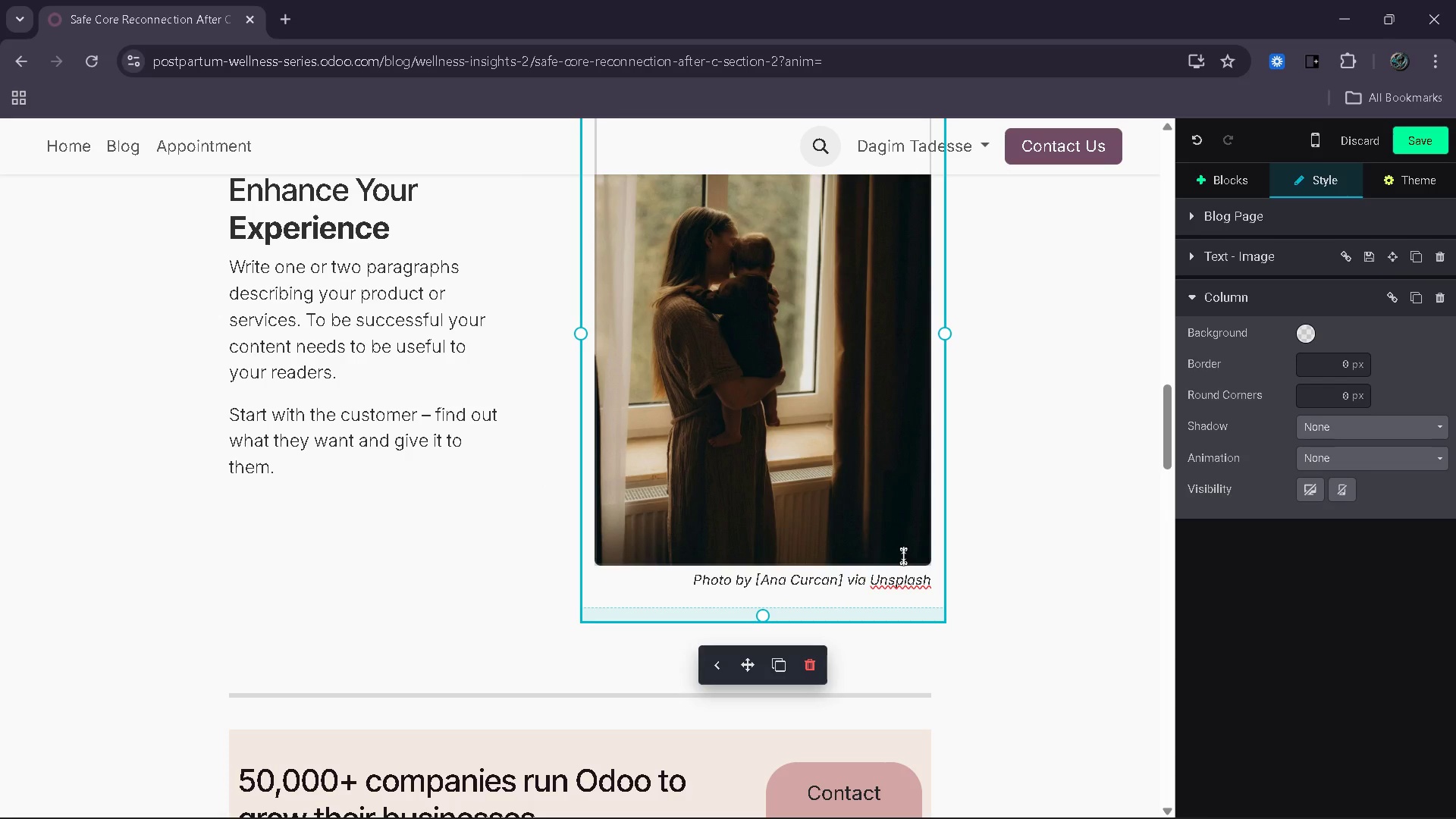 
scroll: coordinate [944, 576], scroll_direction: down, amount: 29.0
 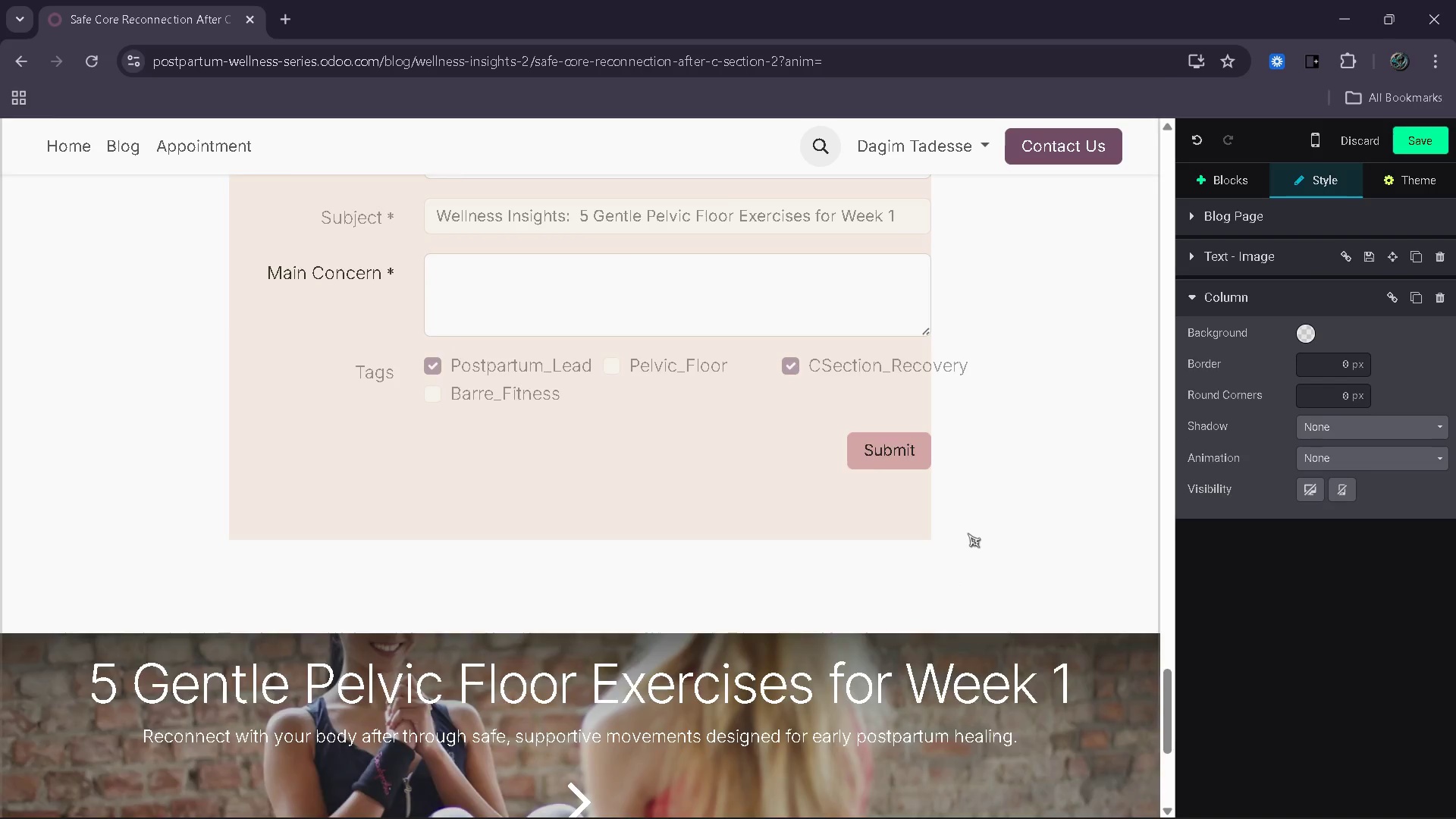 
scroll: coordinate [968, 533], scroll_direction: up, amount: 6.0
 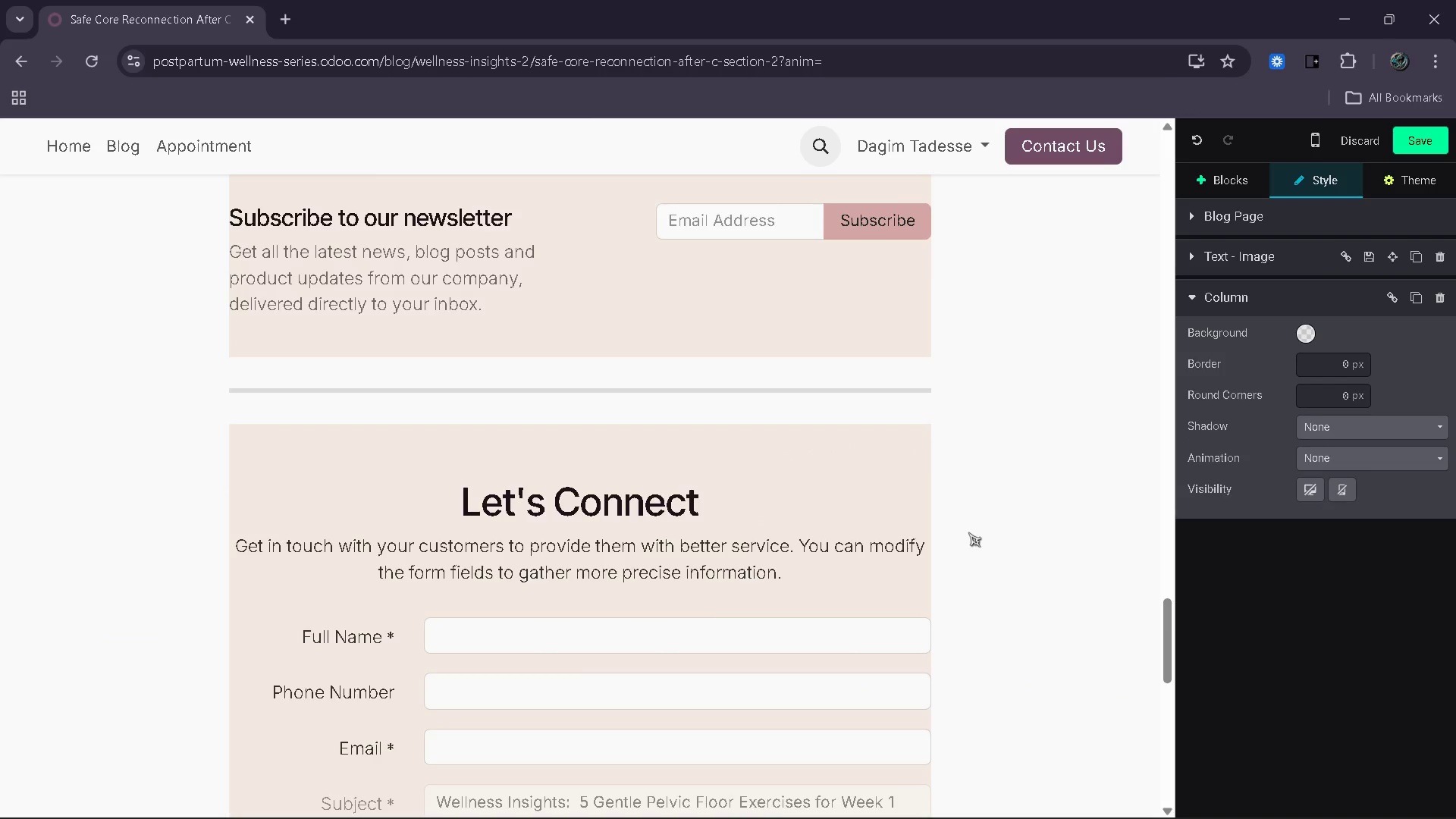 
scroll: coordinate [968, 532], scroll_direction: down, amount: 4.0
 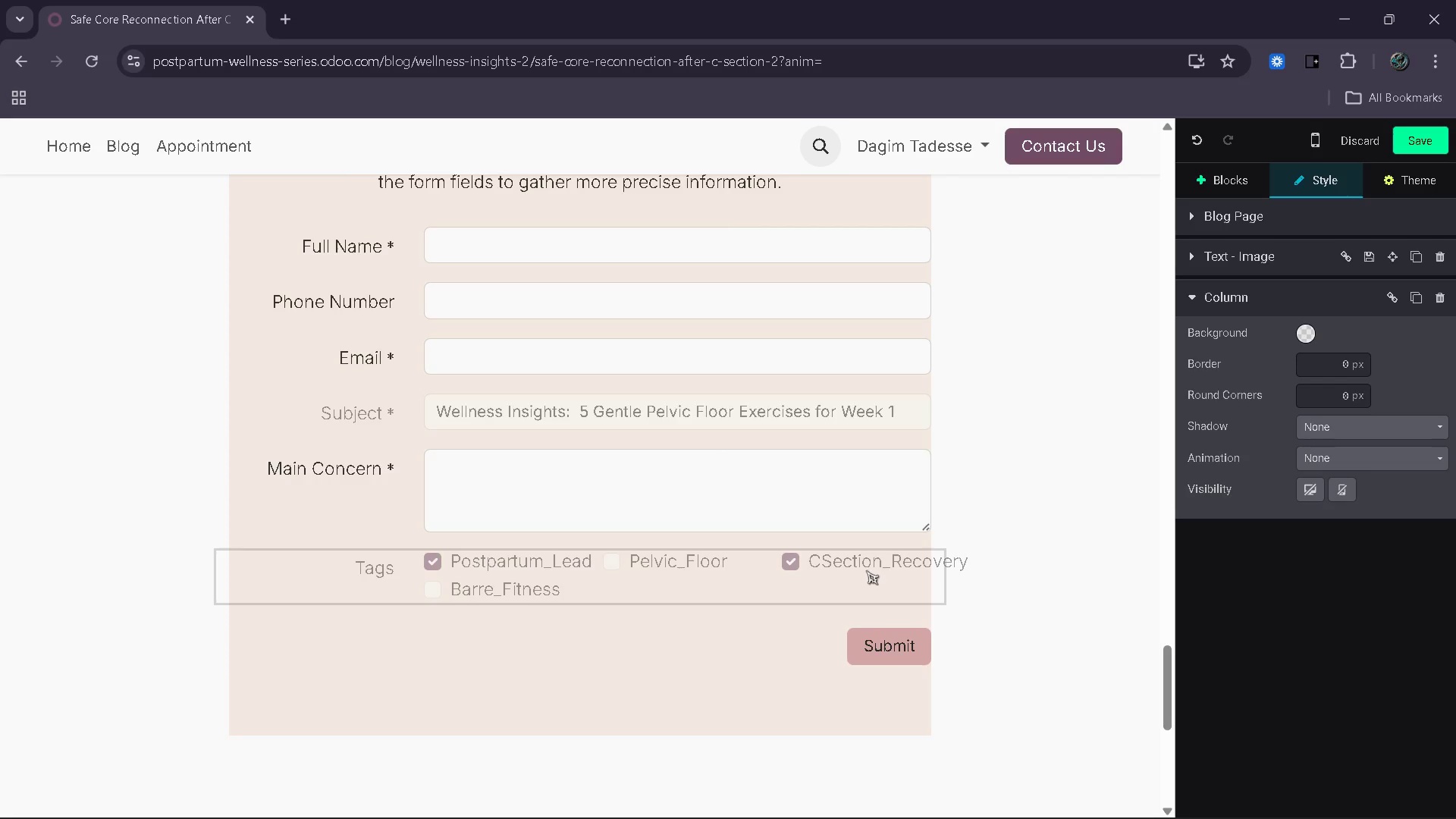 
scroll: coordinate [1044, 478], scroll_direction: up, amount: 5.0
 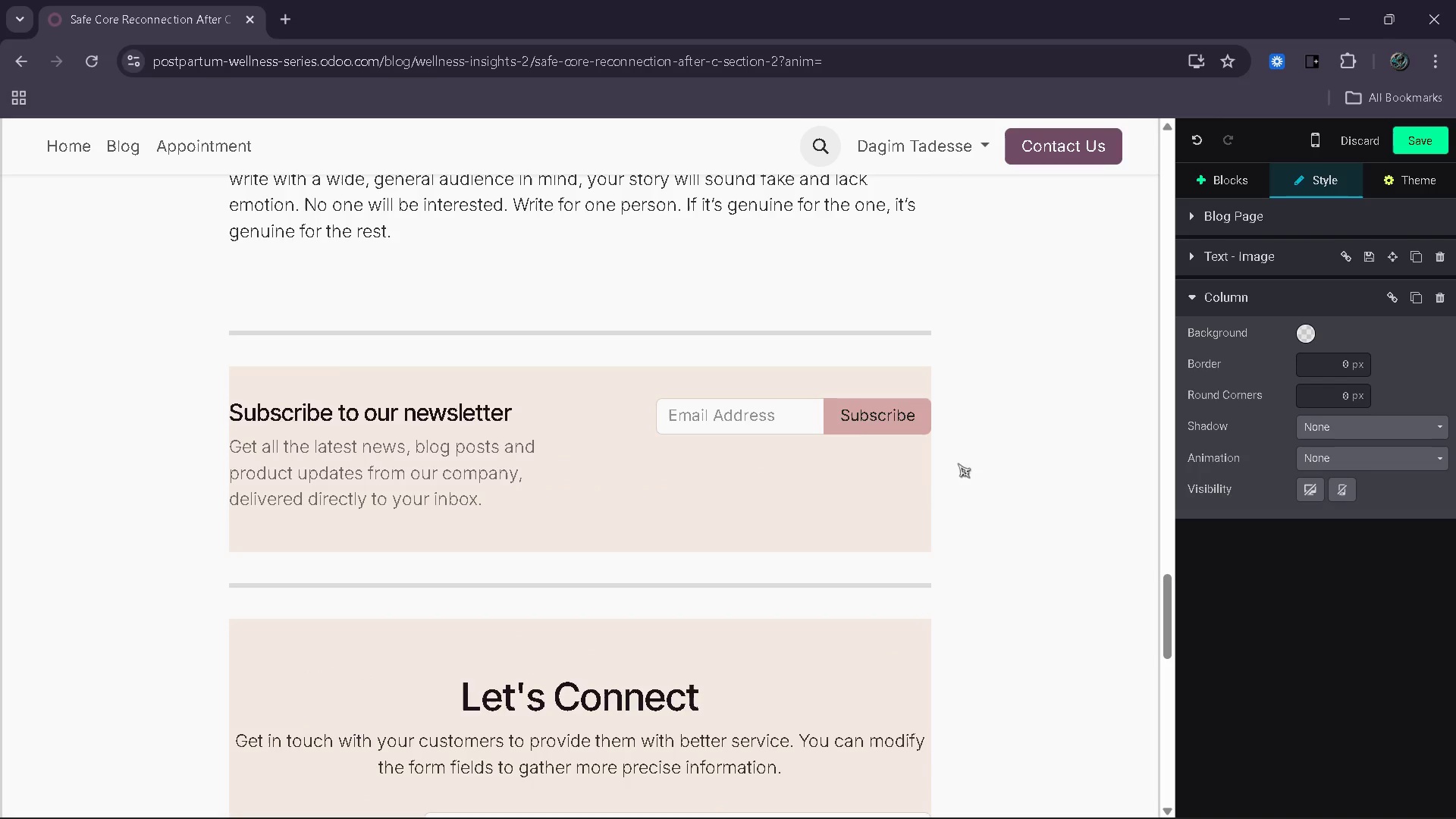 
left_click([799, 388])
 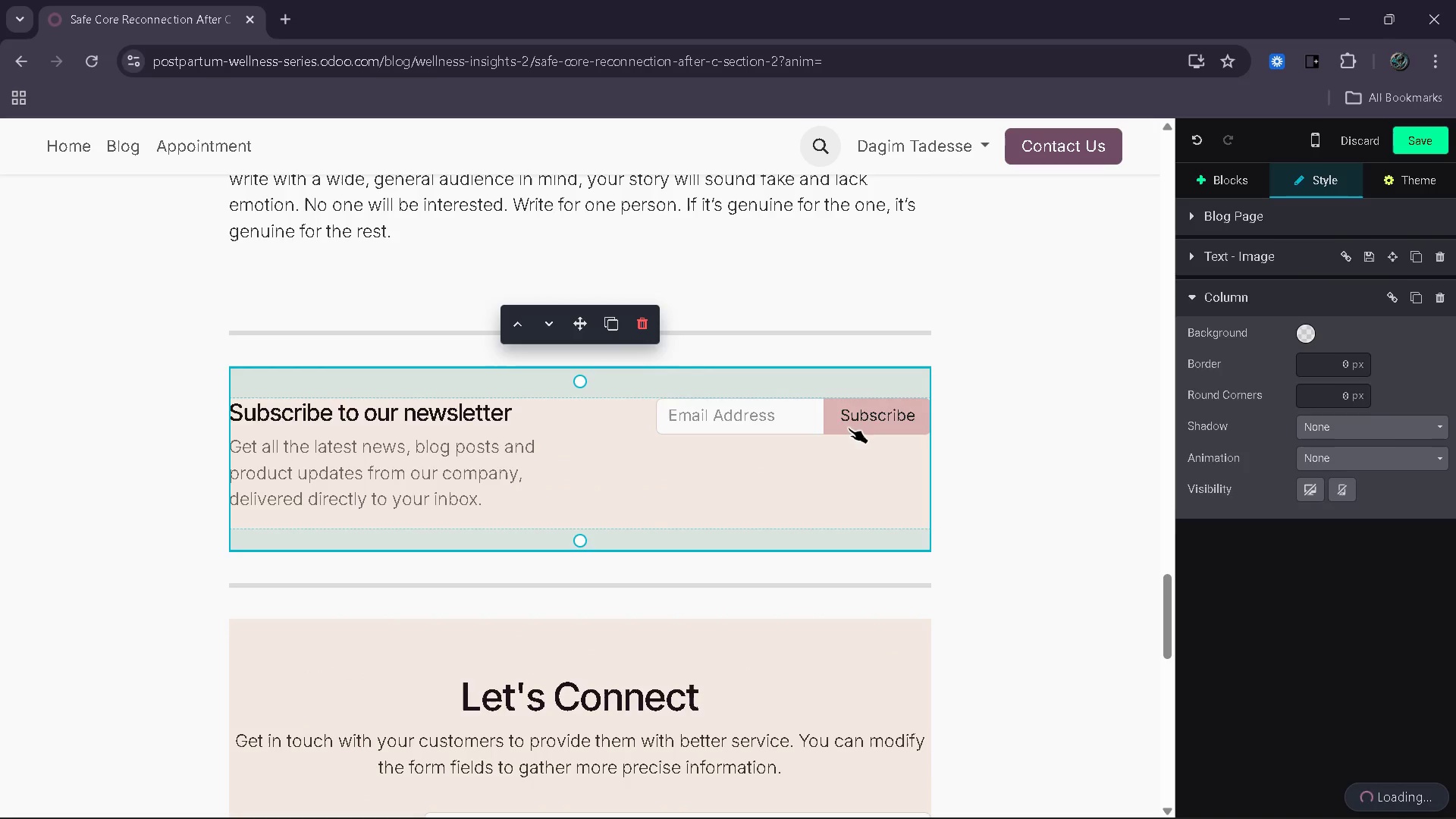 
left_click([850, 426])
 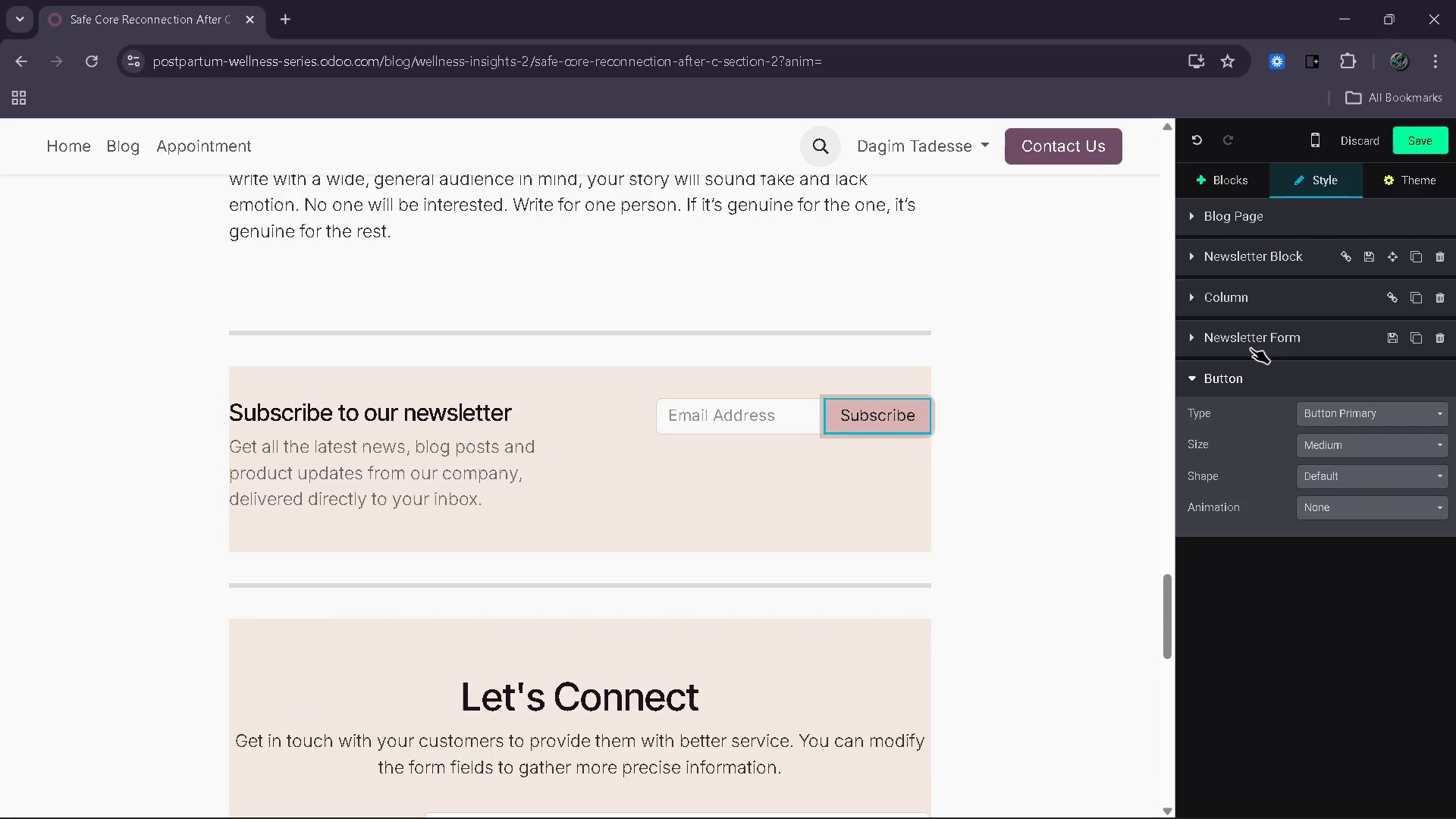 
left_click([1260, 344])
 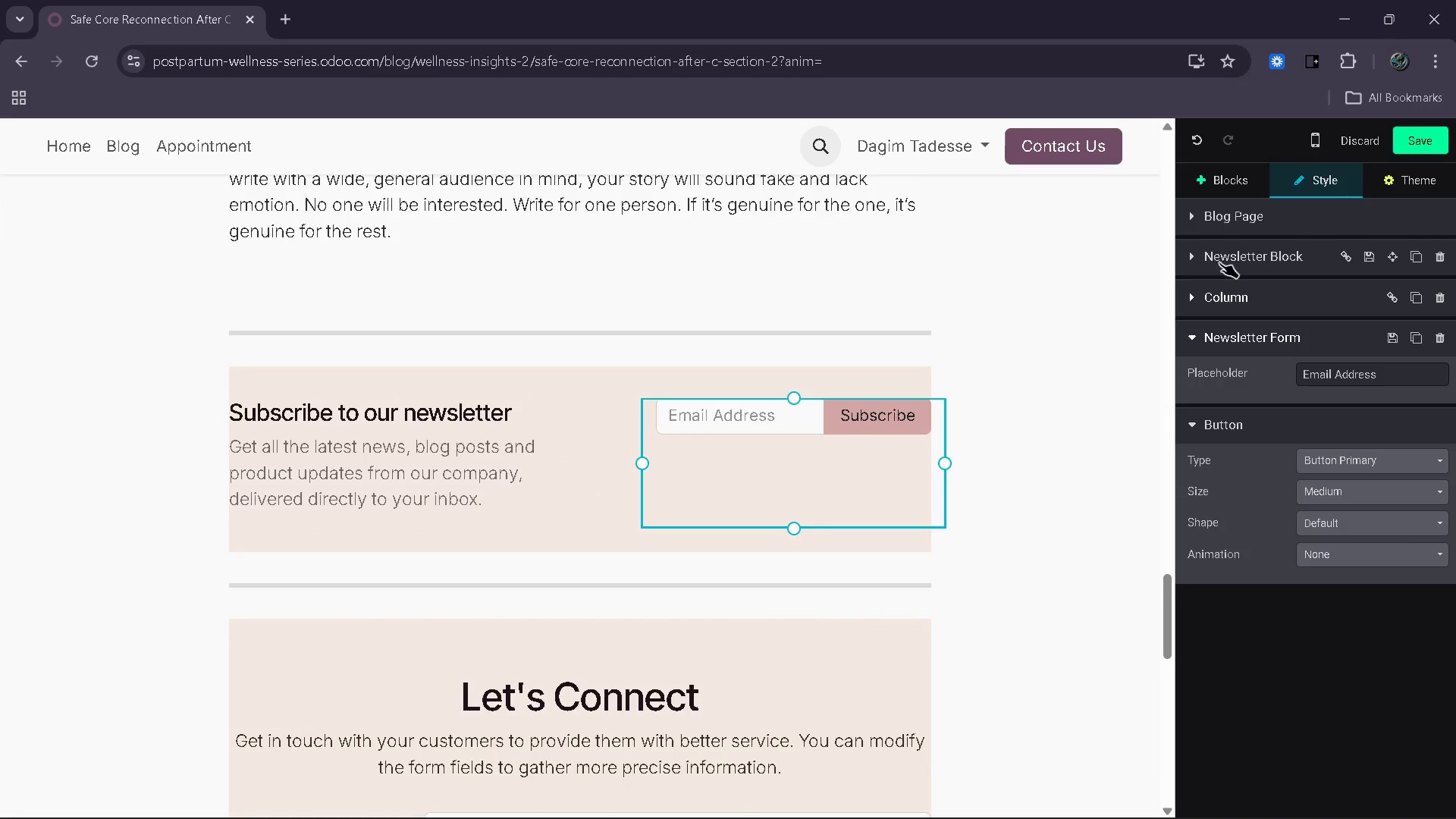 
left_click([1219, 256])
 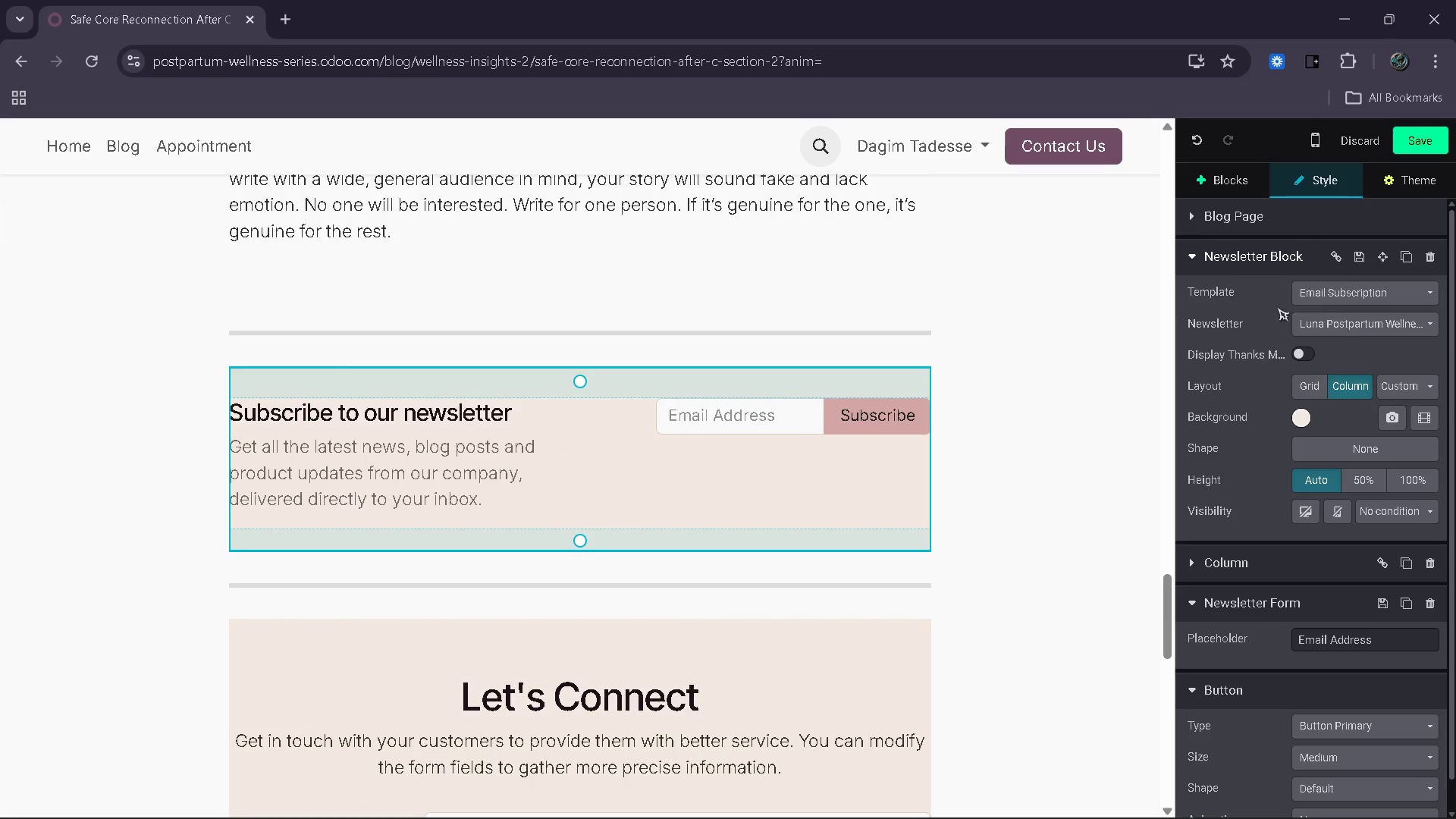 
scroll: coordinate [1024, 357], scroll_direction: up, amount: 37.0
 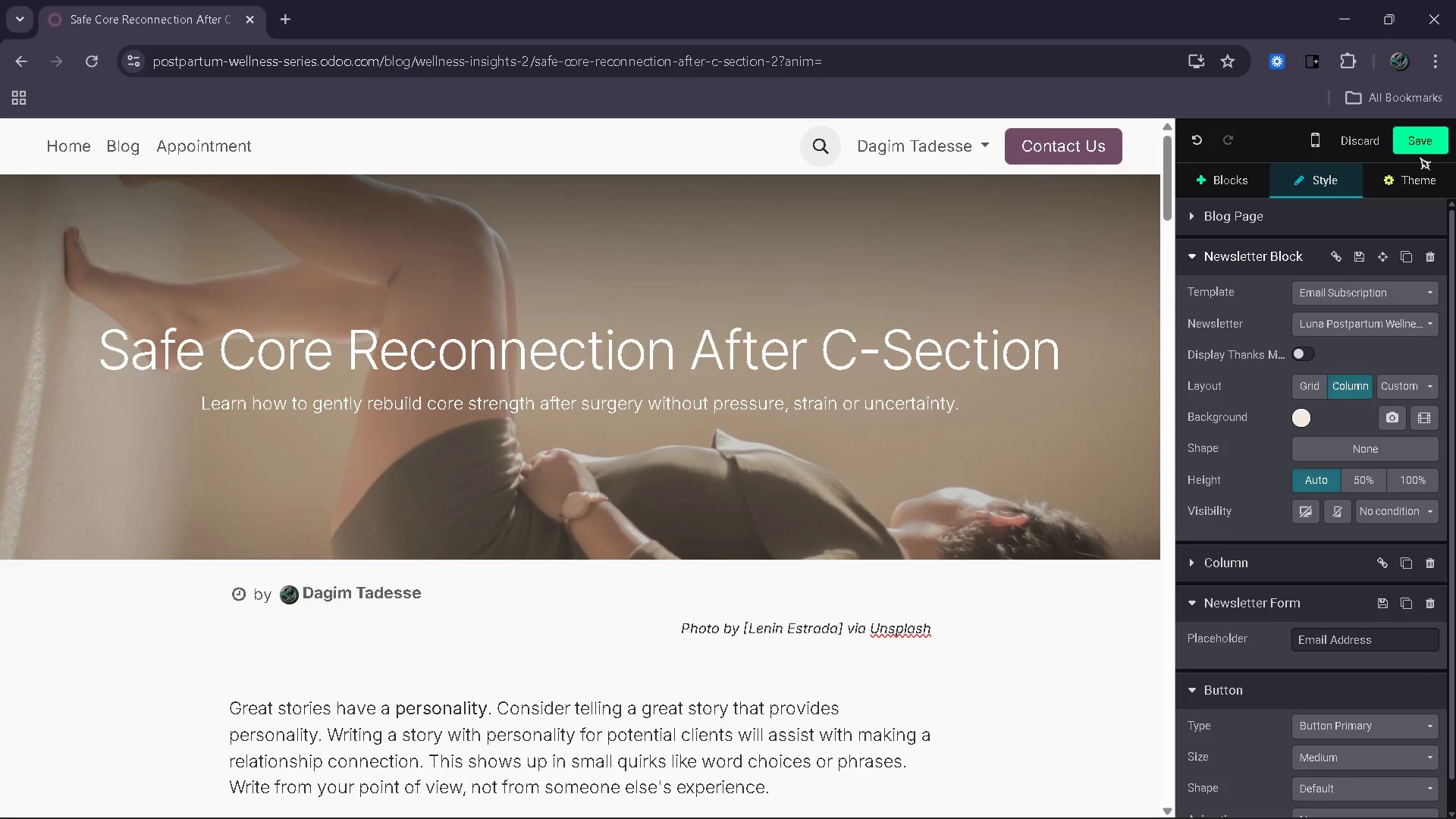 
left_click([1429, 145])
 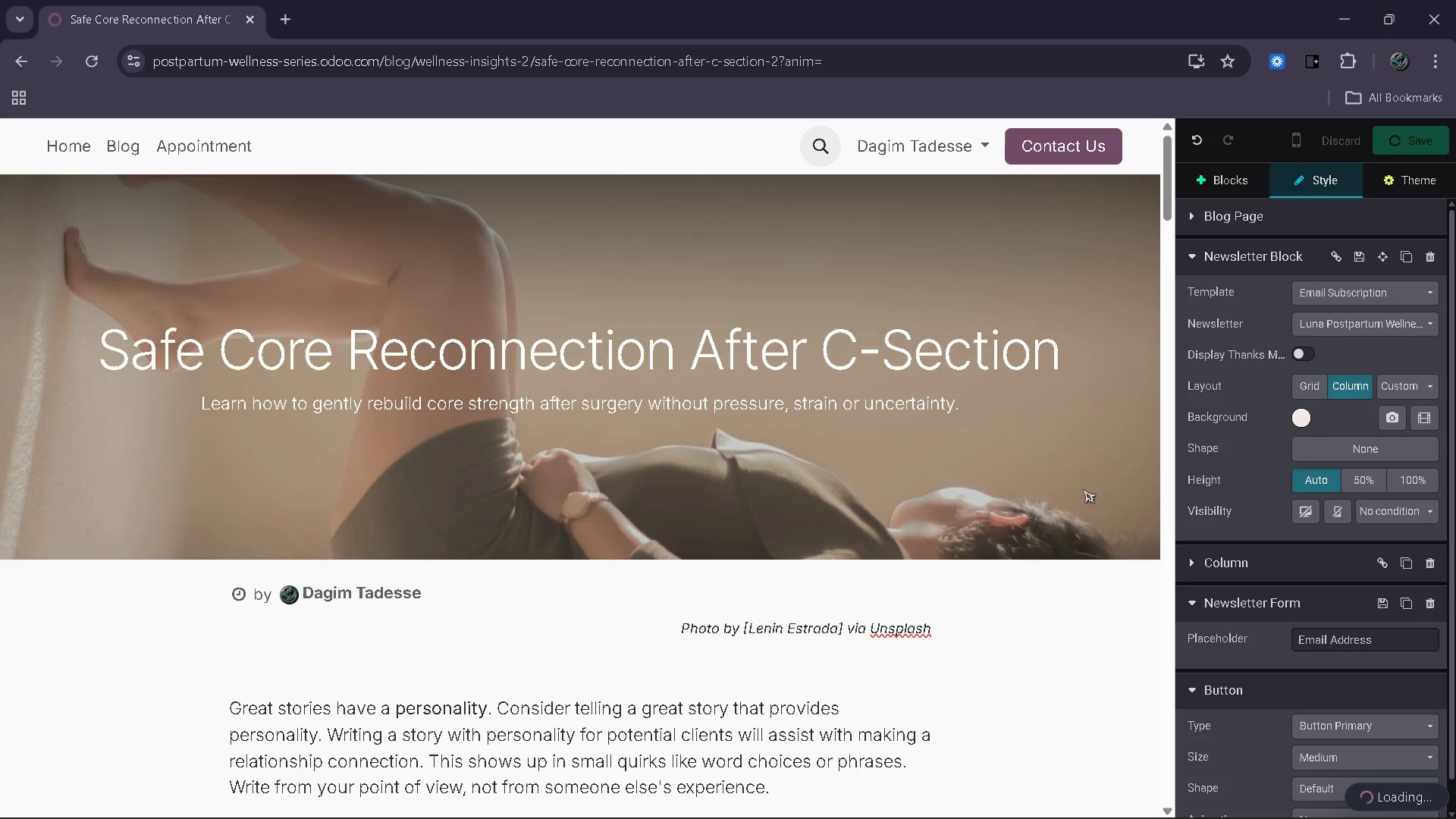 
wait(6.33)
 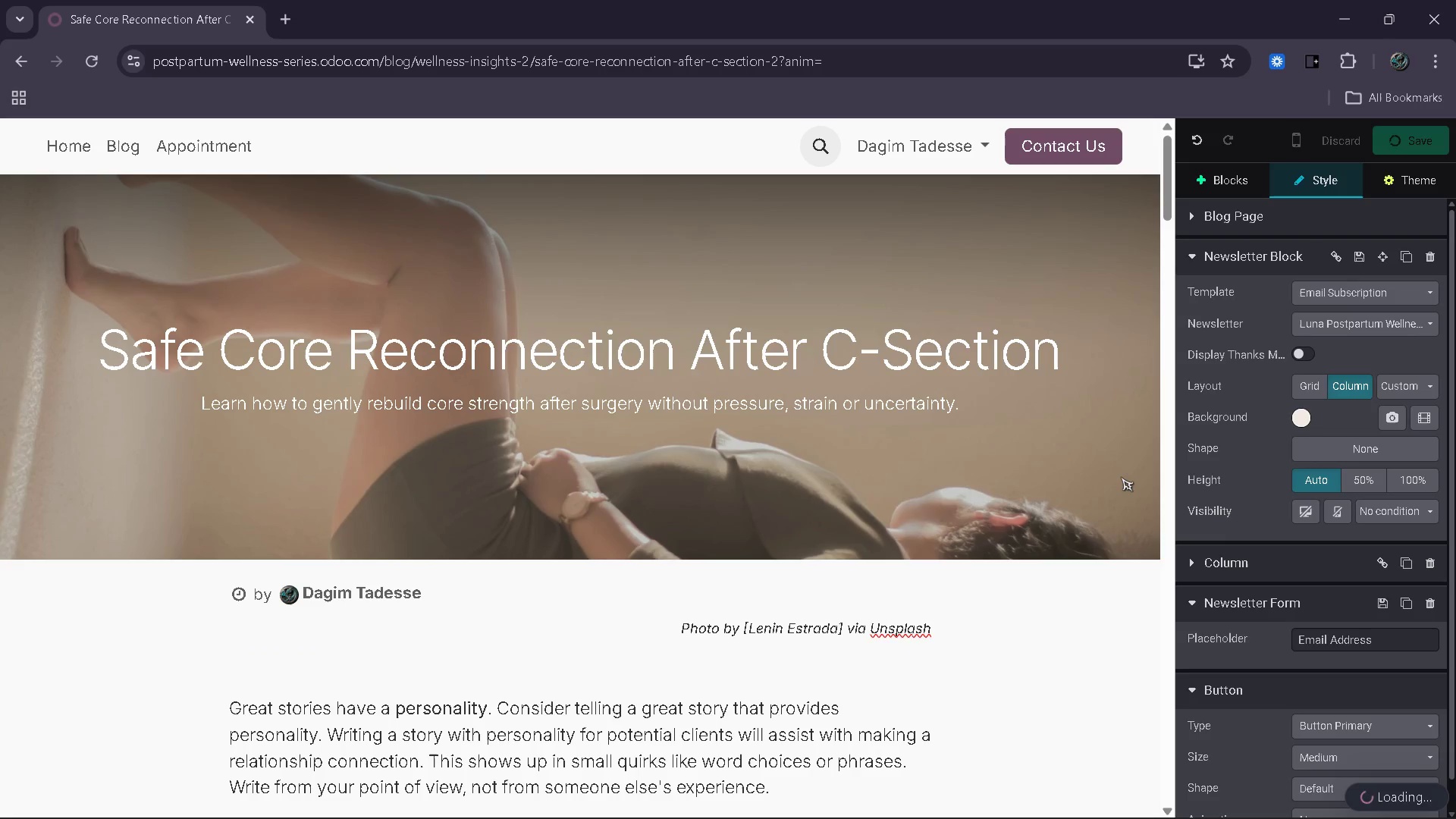 
scroll: coordinate [1099, 468], scroll_direction: down, amount: 4.0
 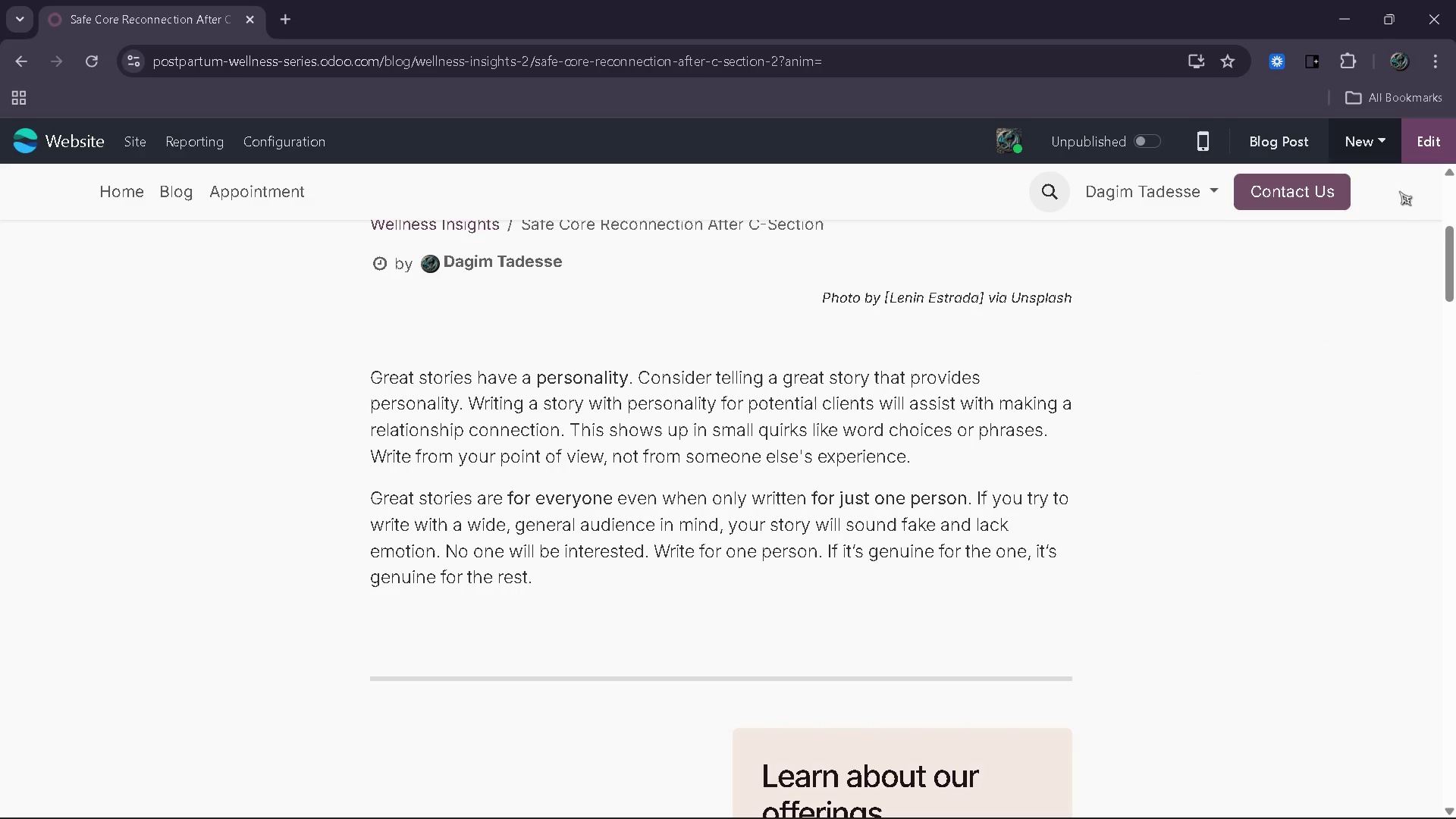 
left_click([1427, 118])
 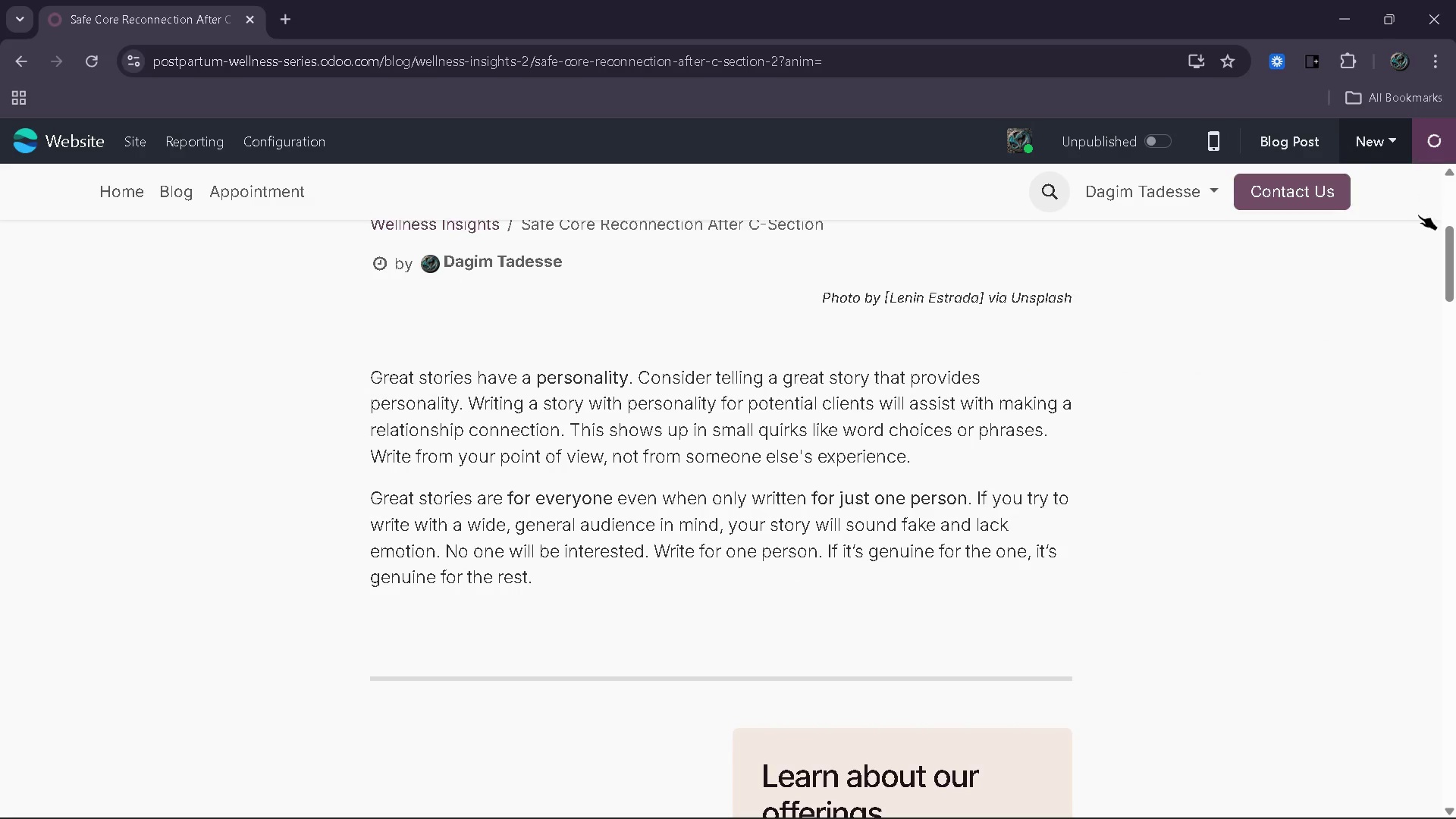 
mouse_move([1394, 246])
 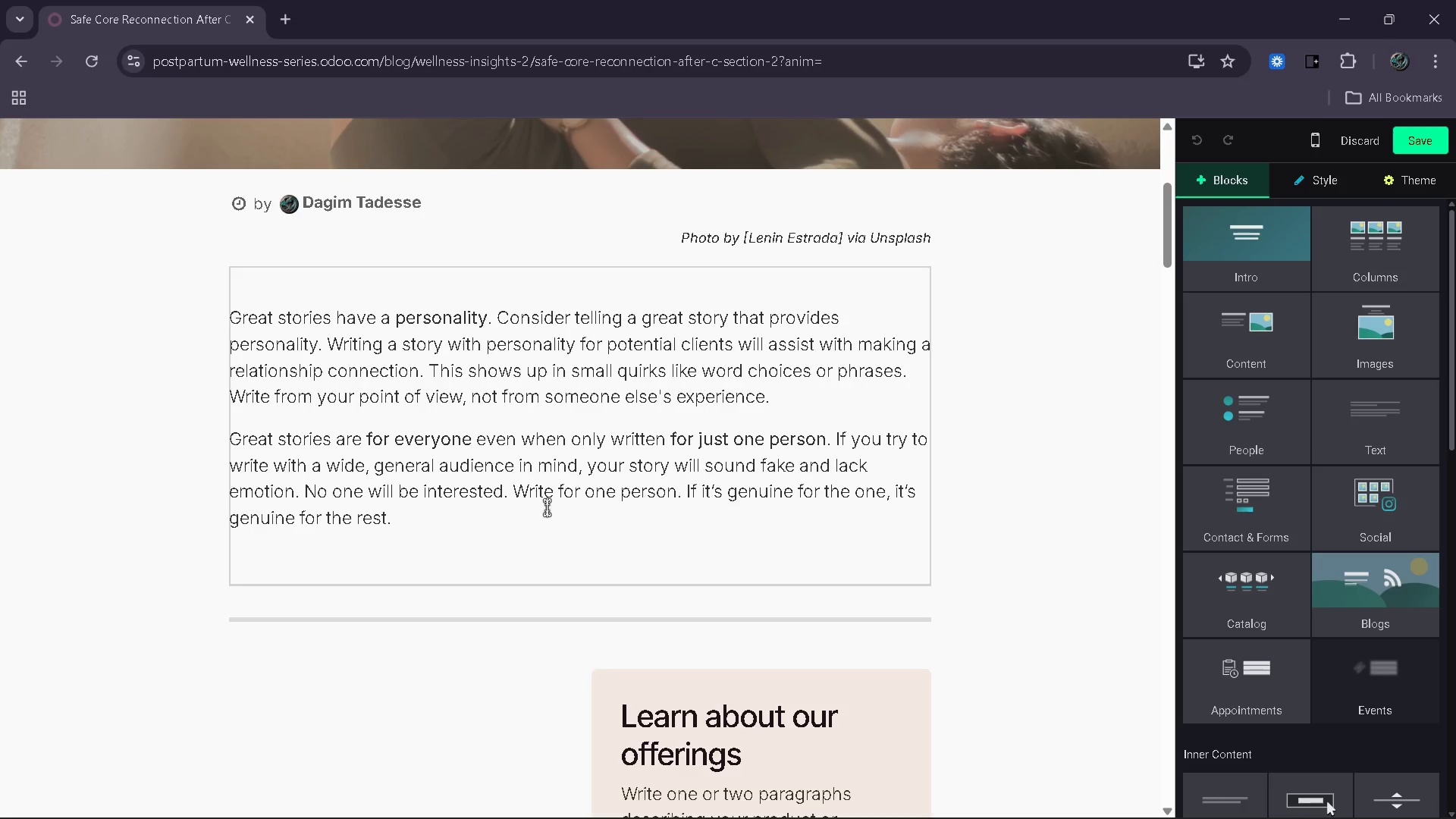 
left_click_drag(start_coordinate=[445, 522], to_coordinate=[224, 301])
 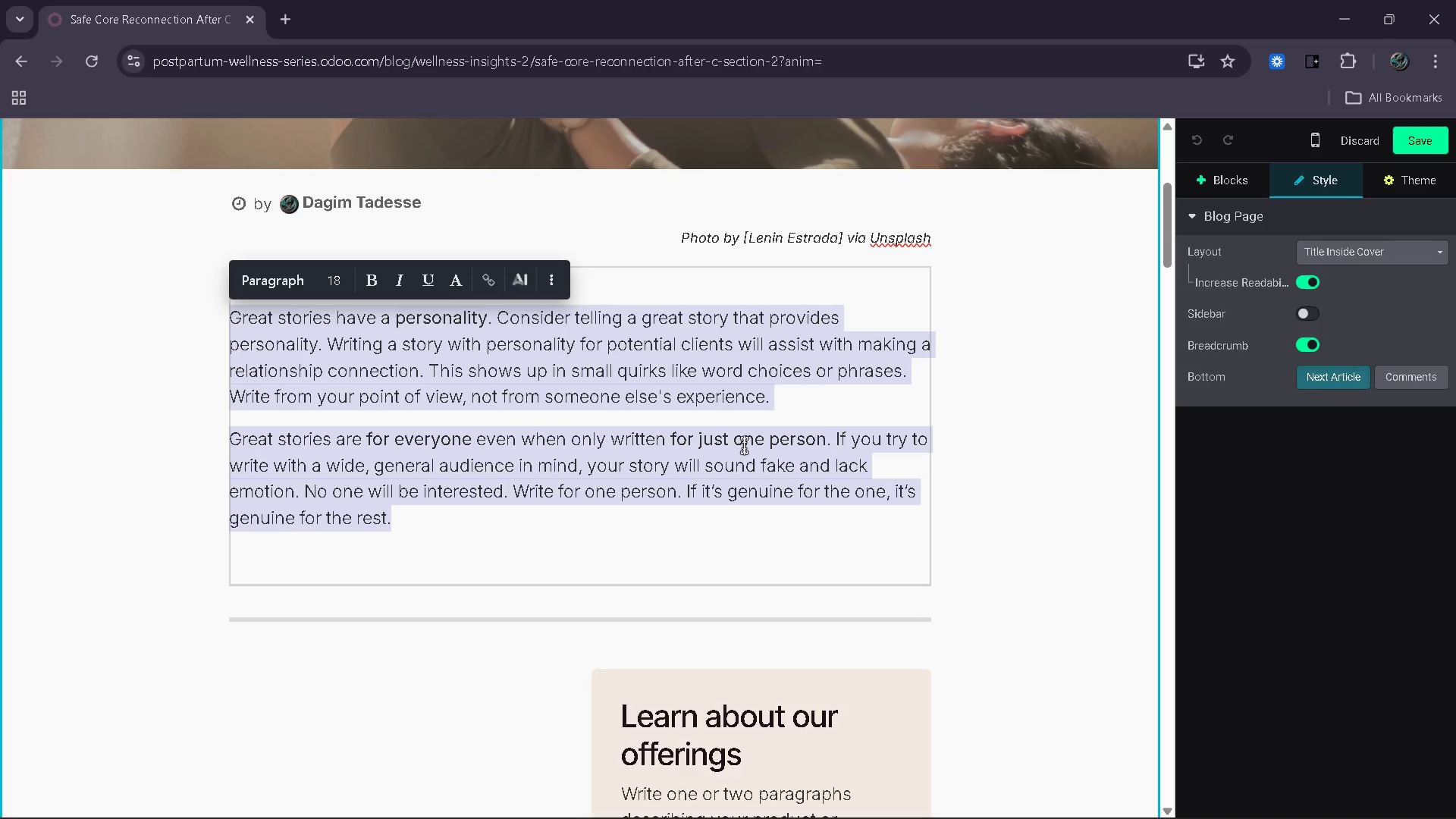 
wait(5.69)
 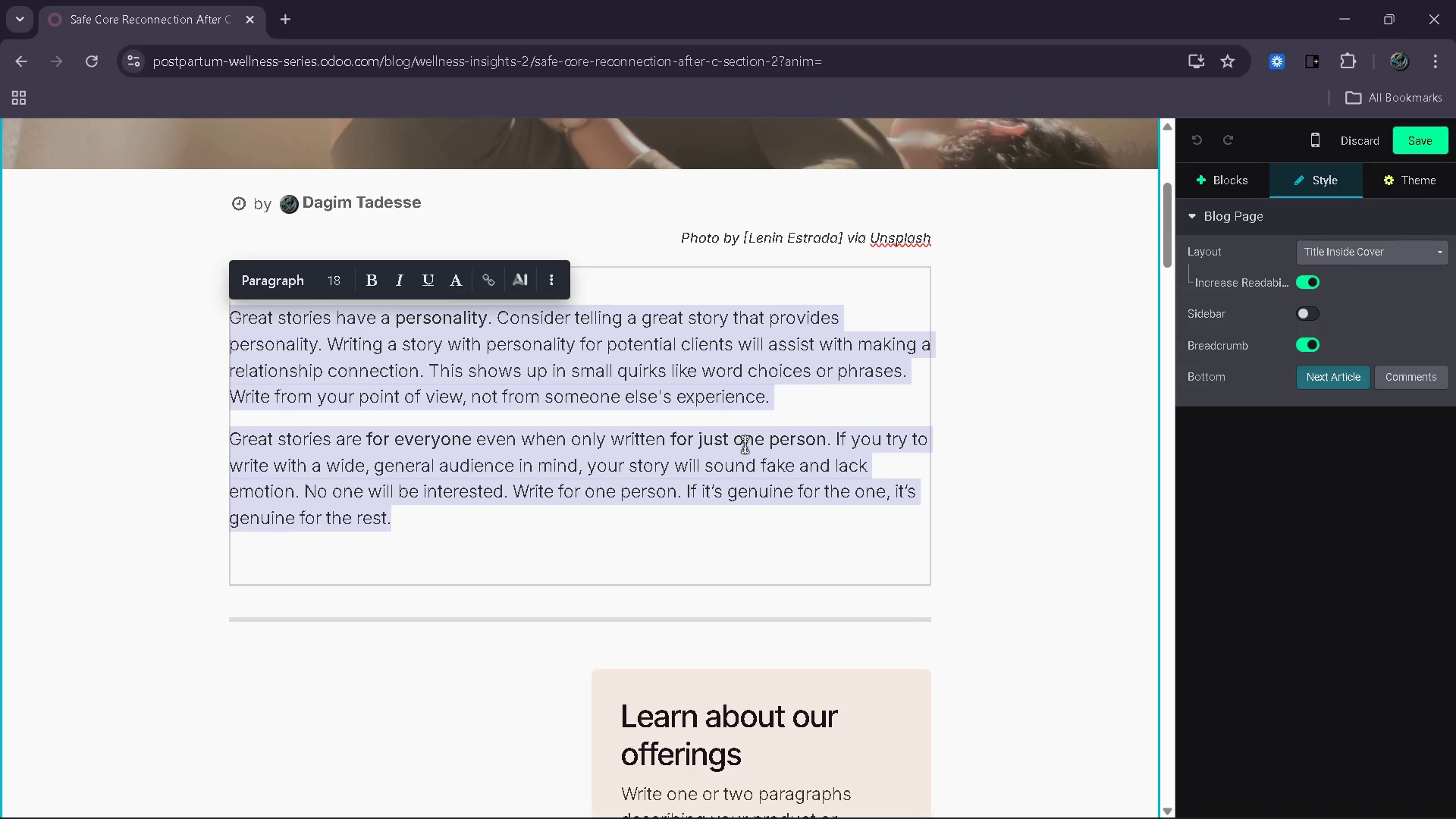 
type(Rebul)
key(Backspace)
type(ildibg)
key(Backspace)
key(Backspace)
type(ng Your Core After a C-Section)
 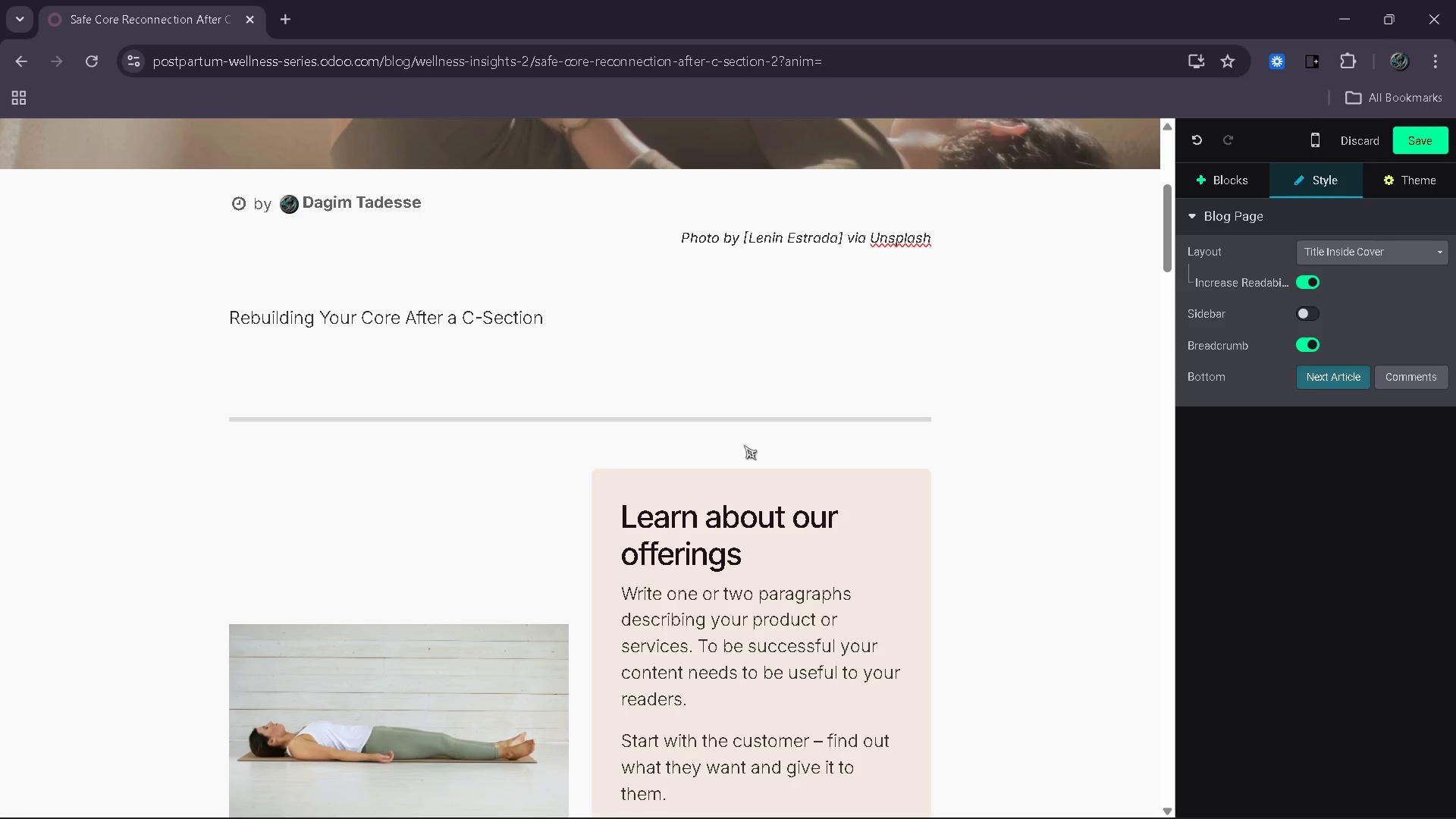 
key(Enter)
 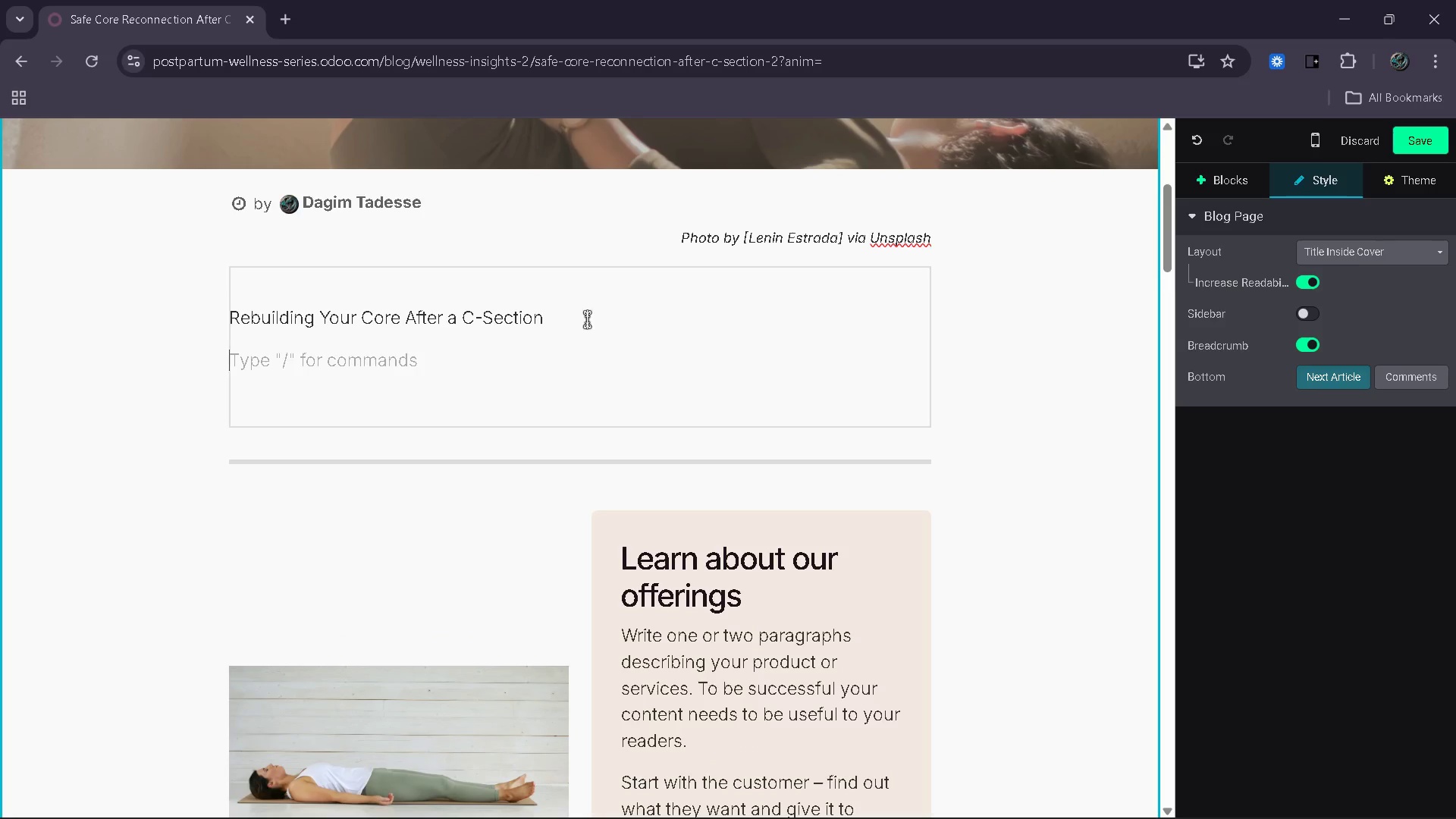 
left_click_drag(start_coordinate=[573, 324], to_coordinate=[233, 320])
 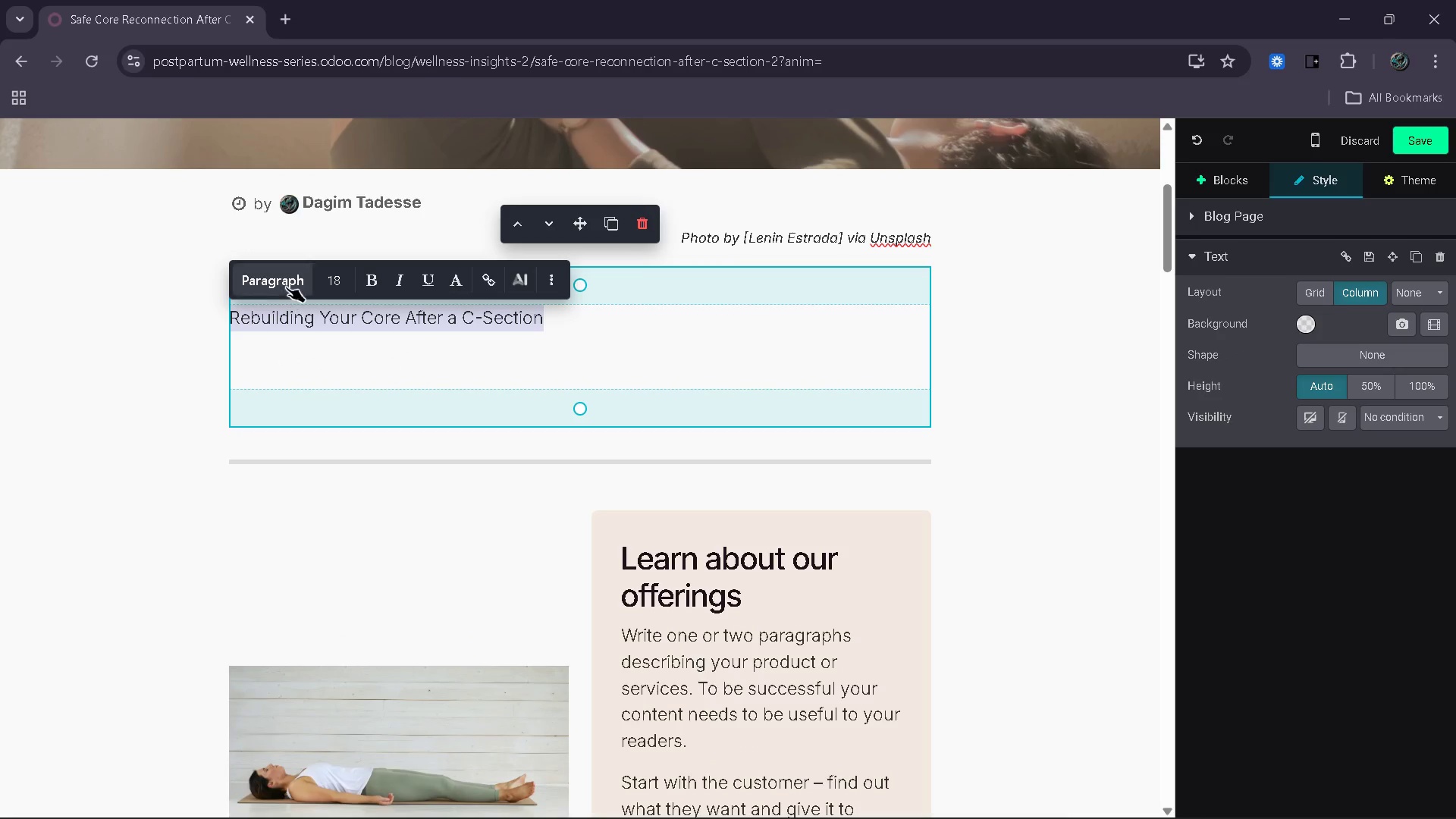 
left_click([286, 284])
 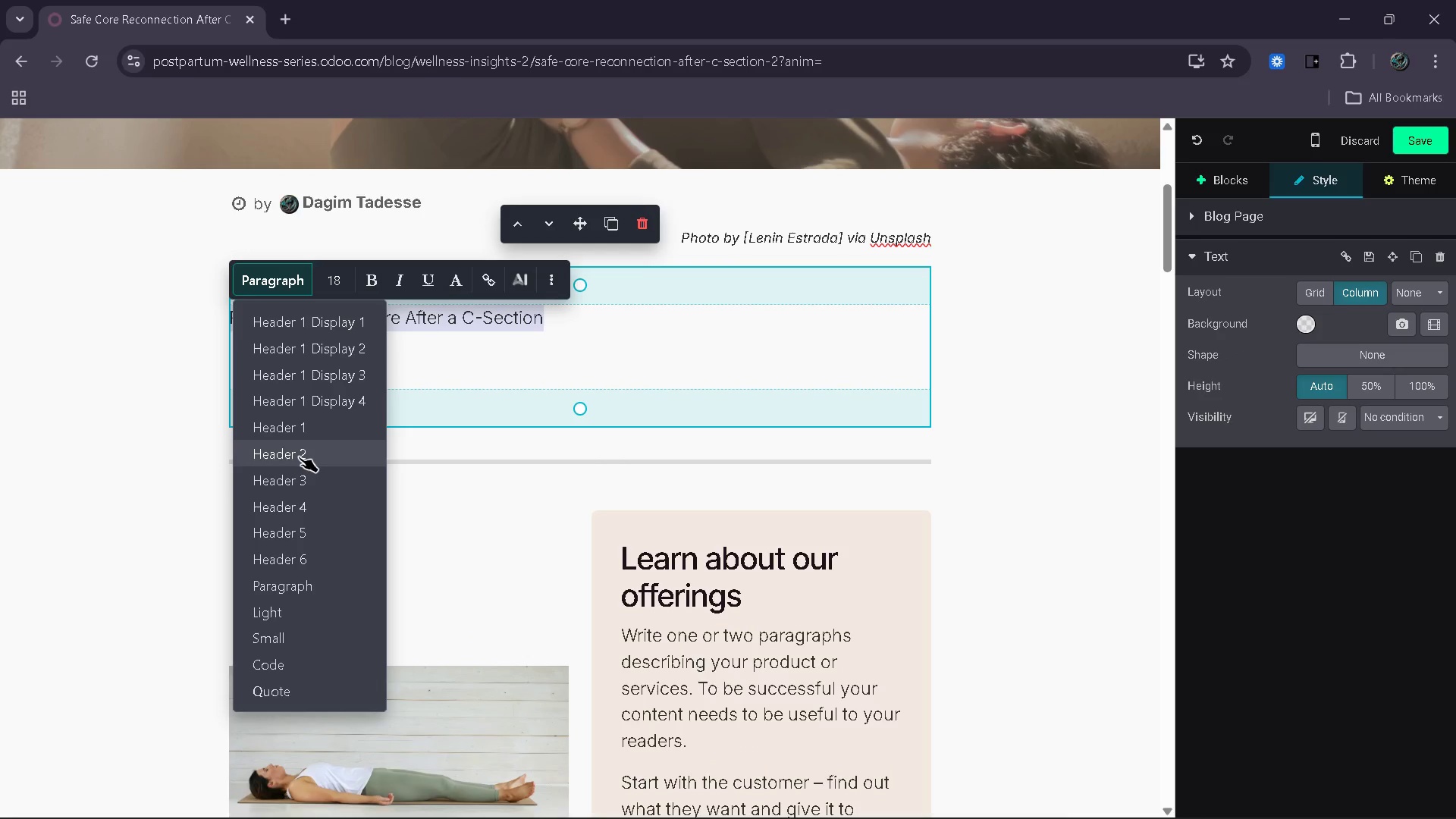 
left_click([299, 457])
 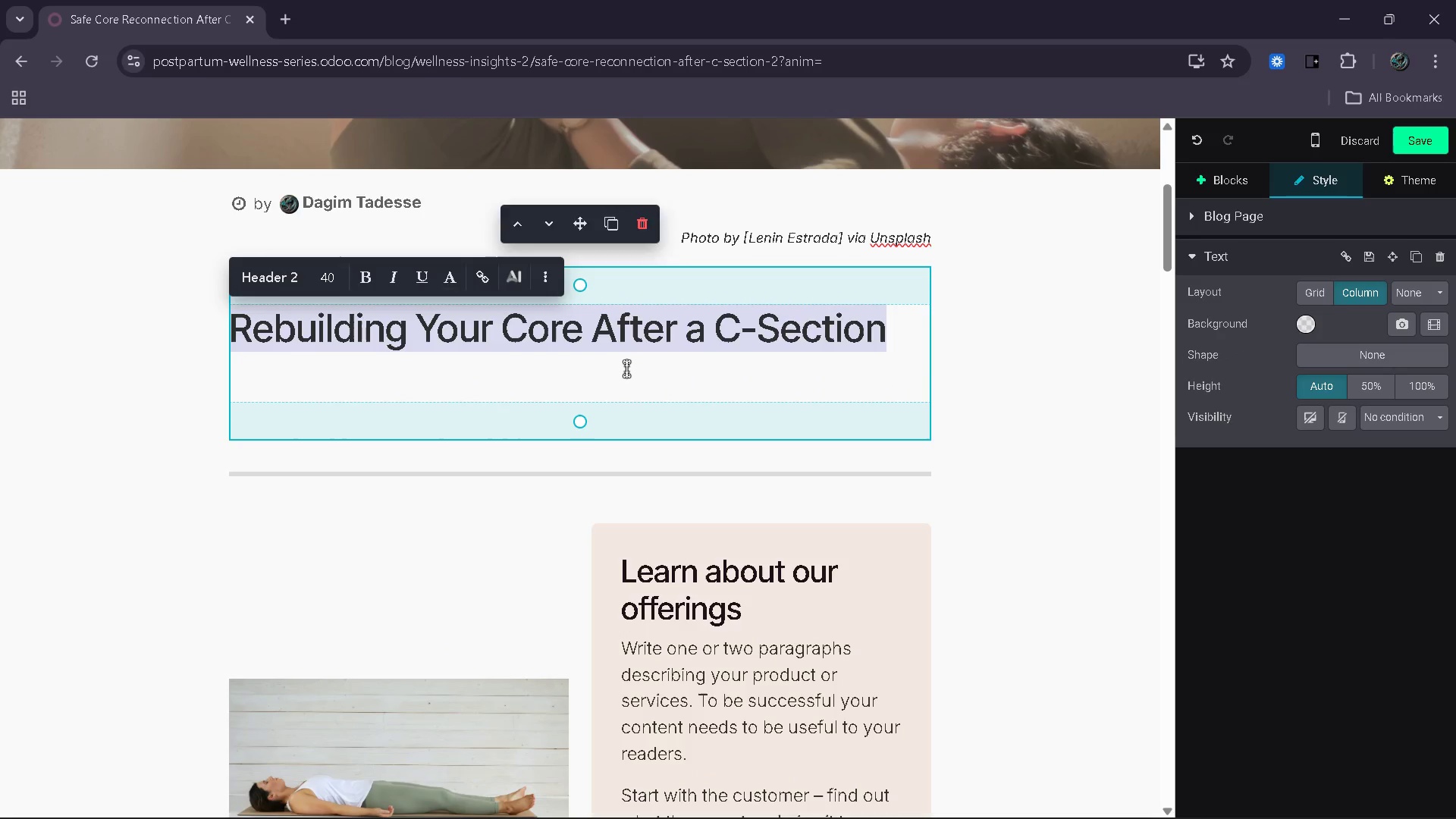 
left_click([629, 369])
 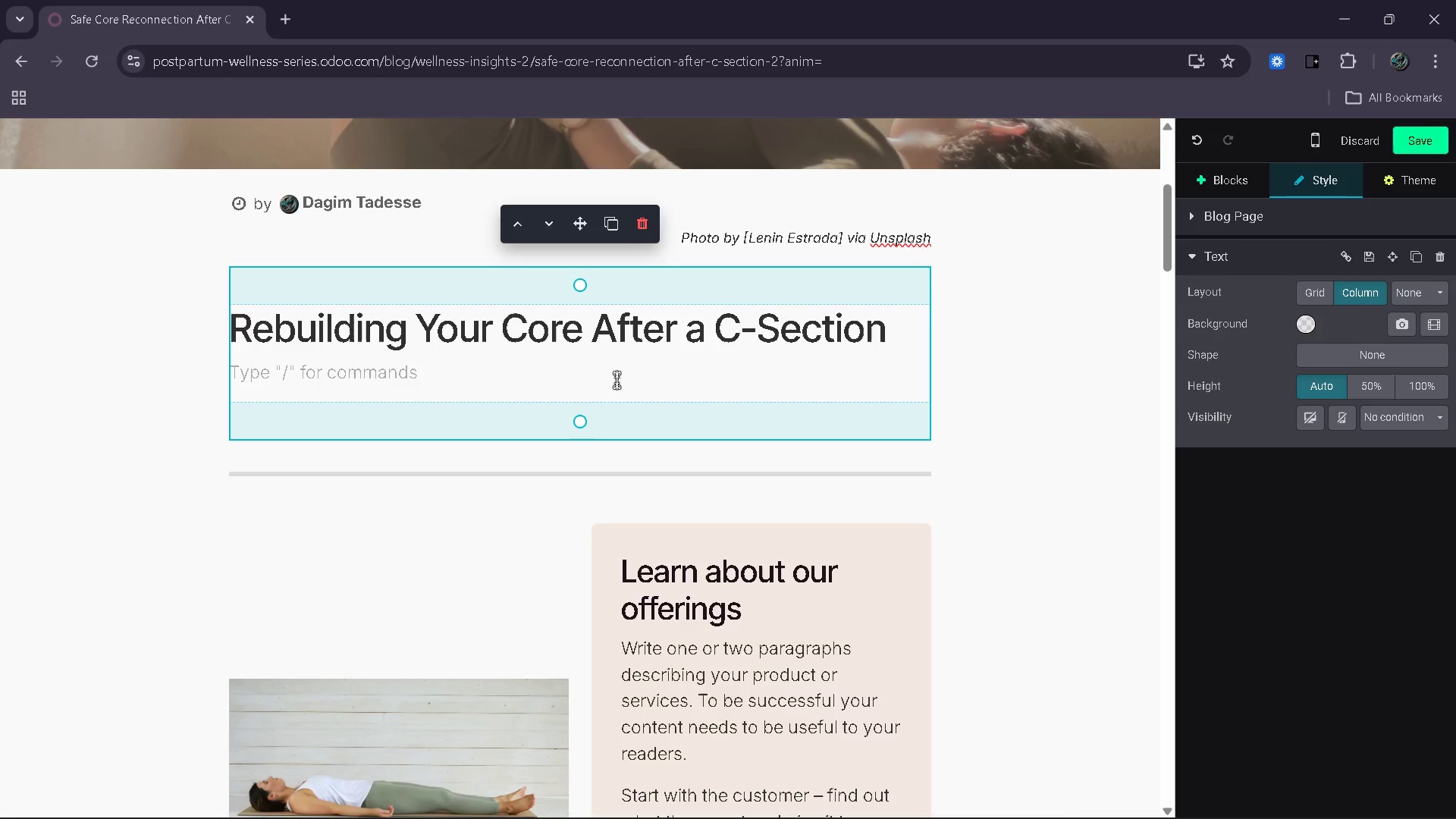 
type(Recovering from a C-secito)
key(Backspace)
key(Backspace)
type(t)
key(Backspace)
key(Backspace)
type(tion )
 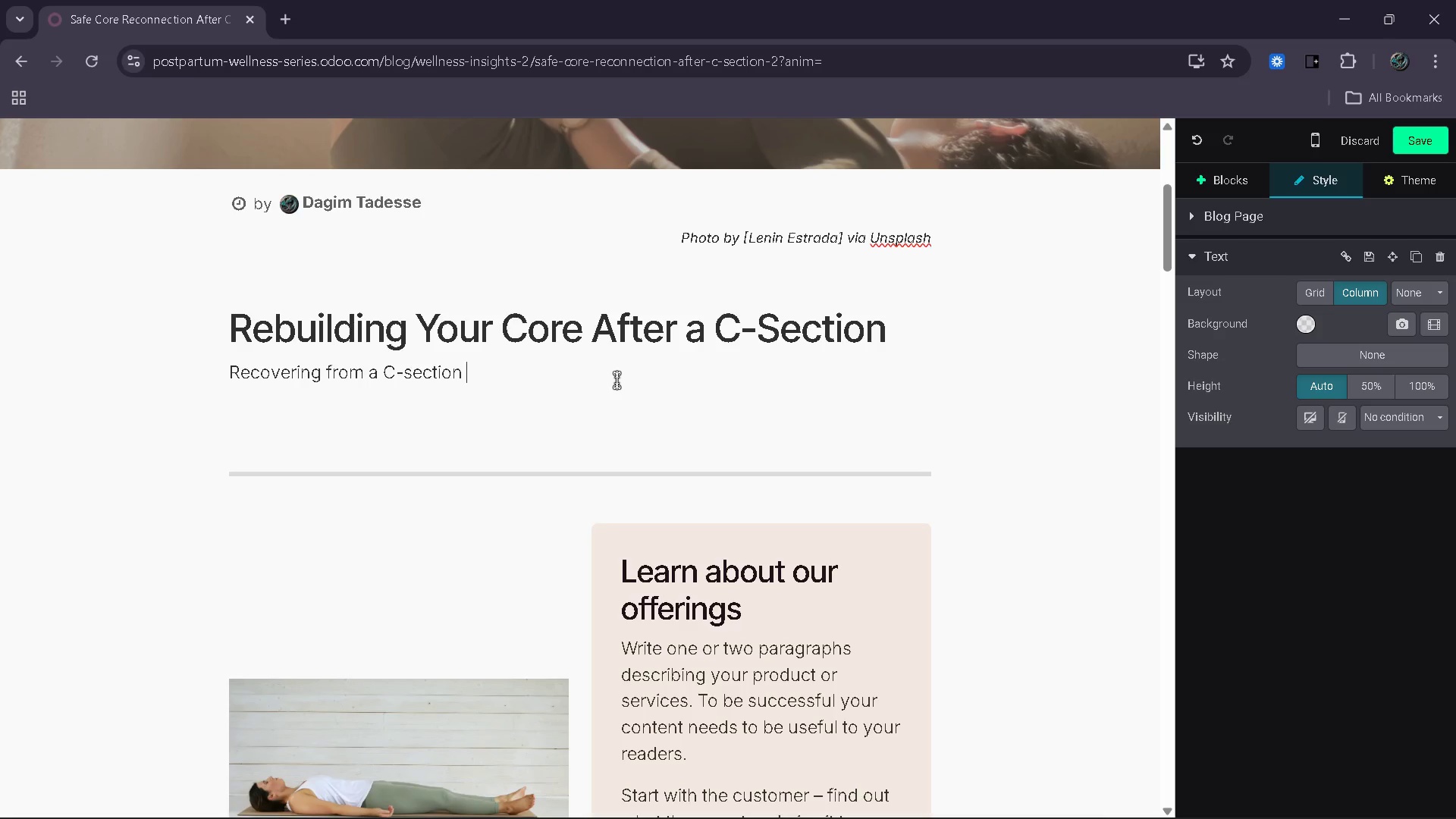 
type(can feel overwhelming )
key(Backspace)
type(, especially when it comes to moe)
key(Backspace)
type(vement. Many mote)
key(Backspace)
type(hers are unsure when it is safe to begin engaging their core again )
key(Backspace)
type( ot)
key(Backspace)
type(r whett=her they should avoi[ContextMenu]d )
 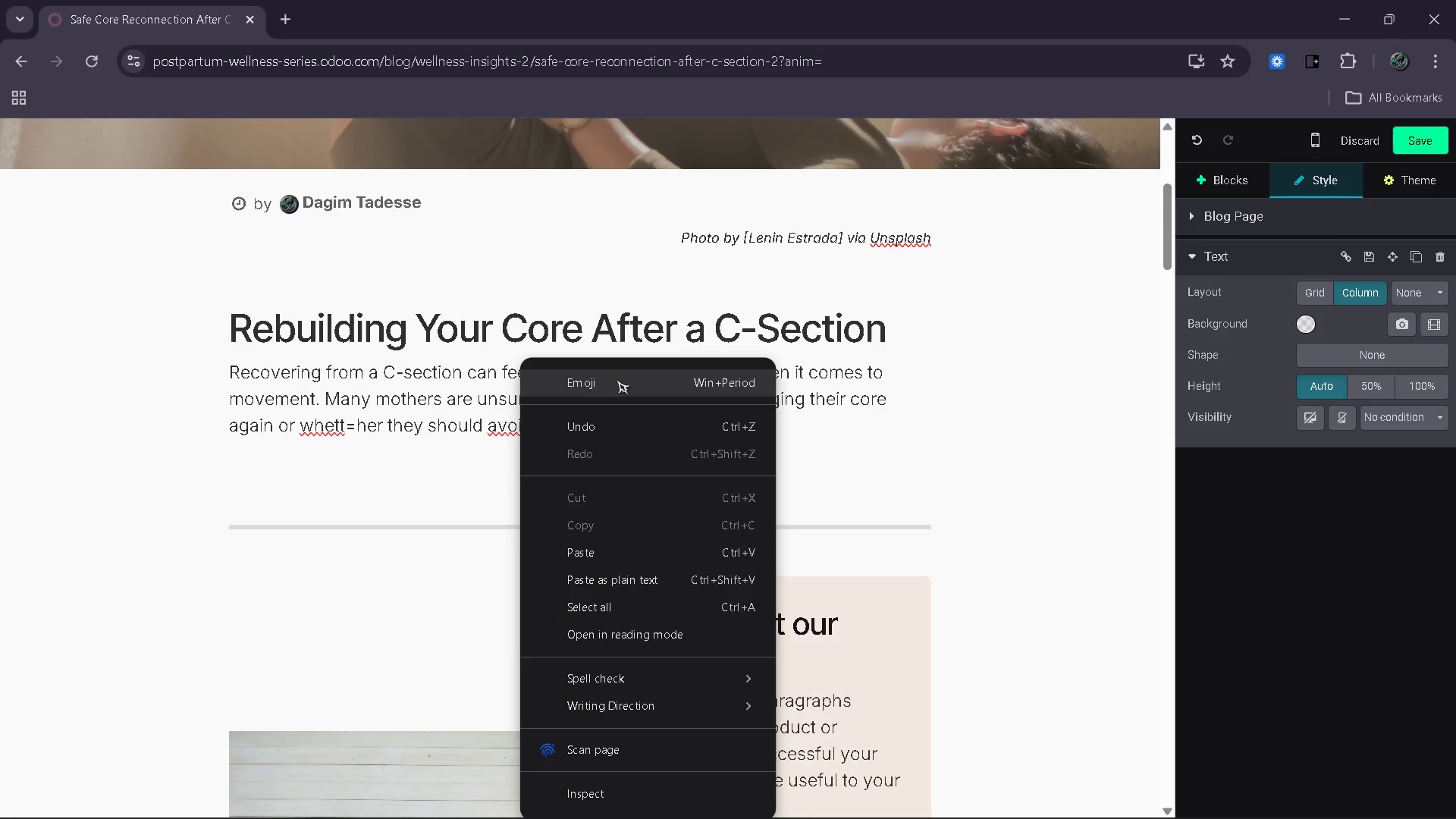 
left_click([358, 428])
 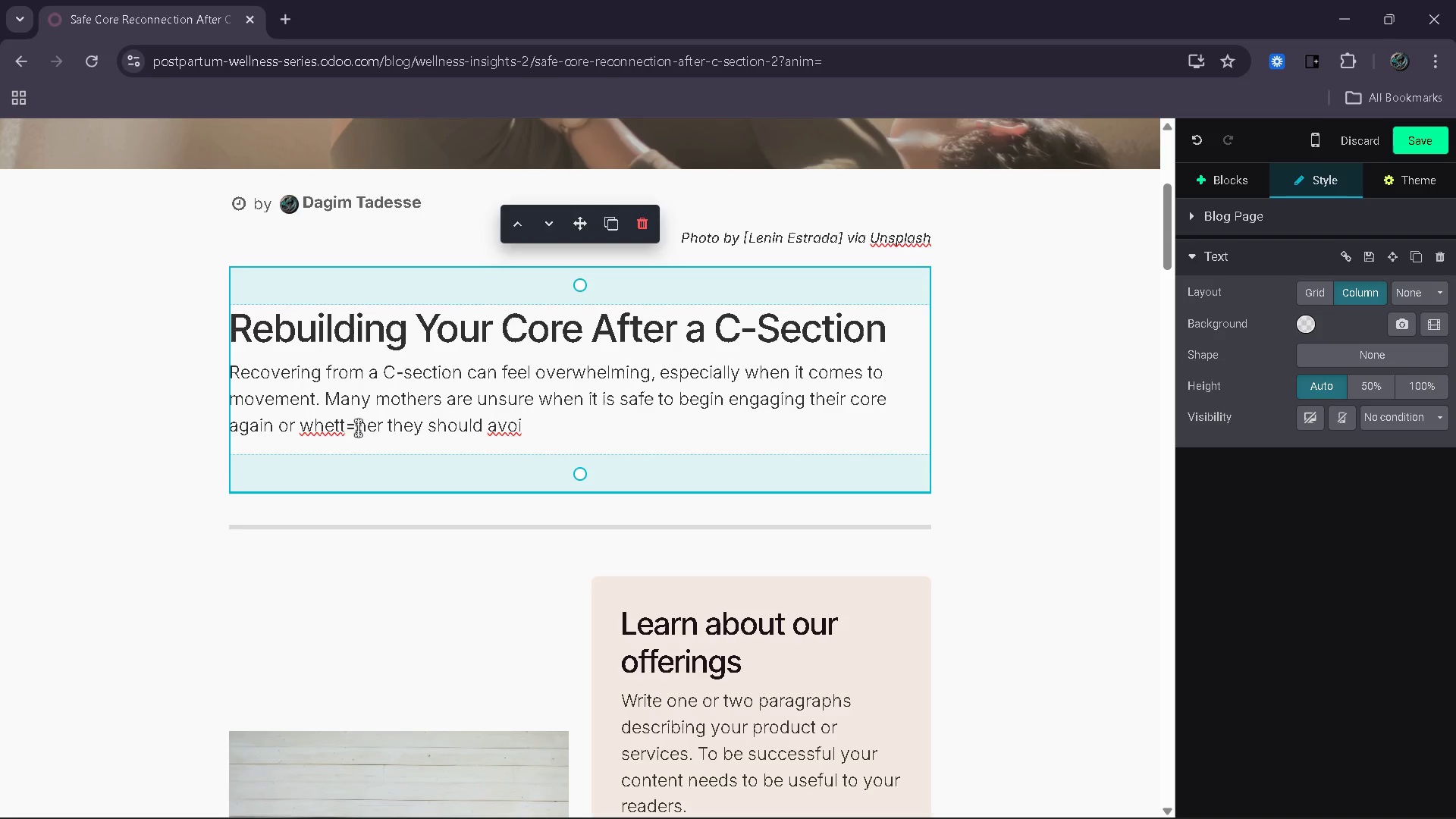 
key(Backspace)
 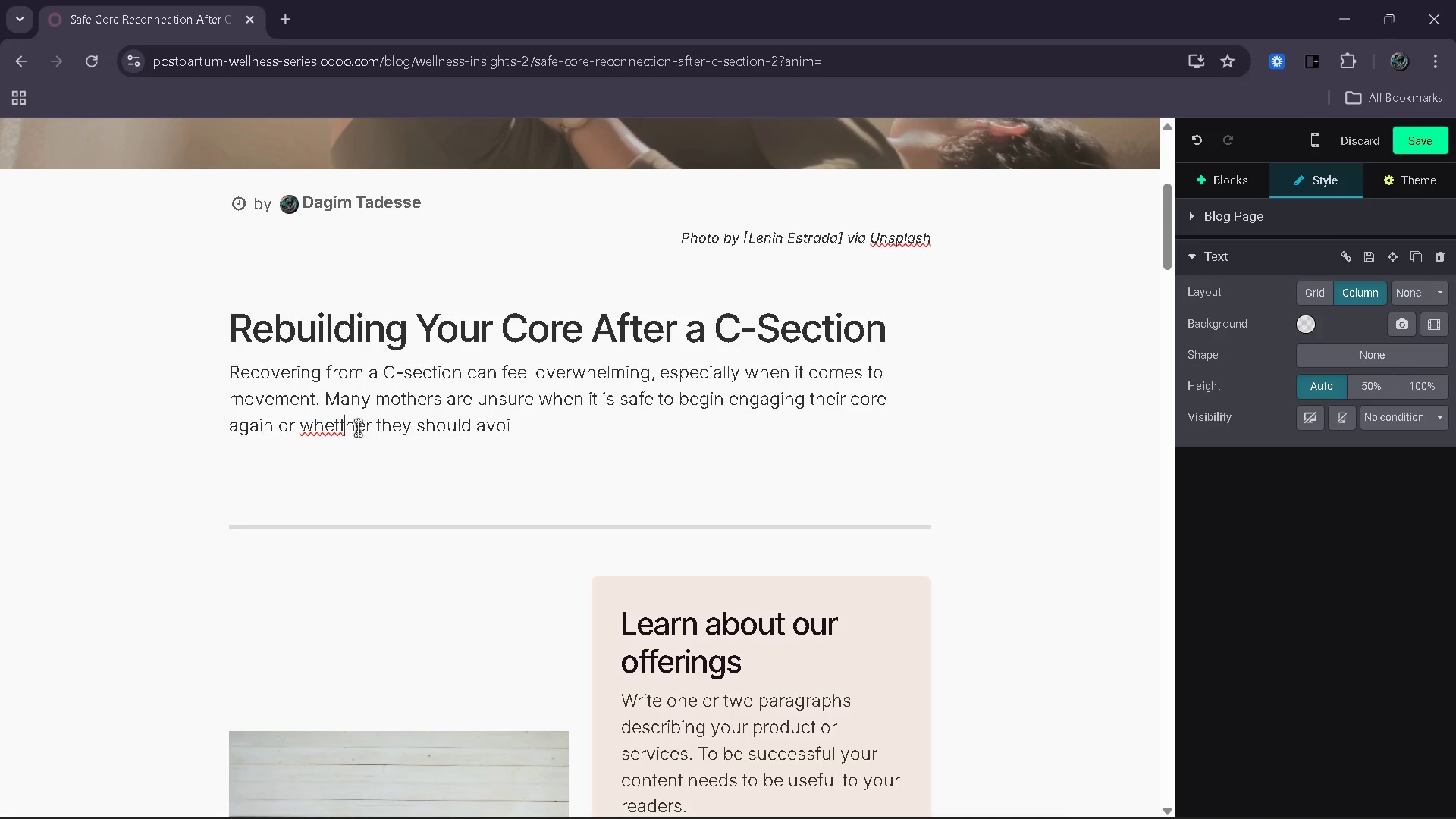 
key(Backspace)
 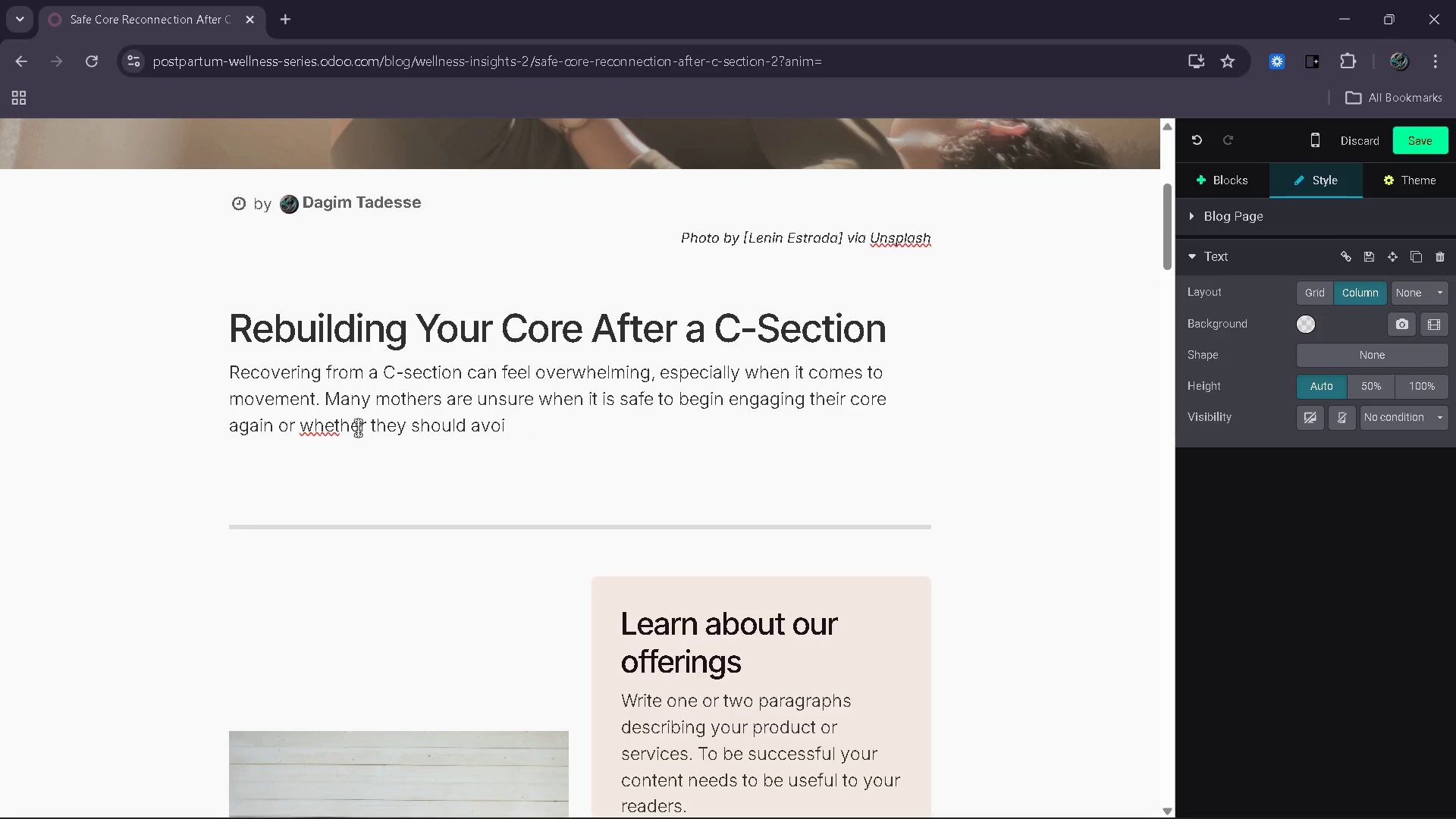 
hold_key(key=ArrowDown, duration=0.61)
 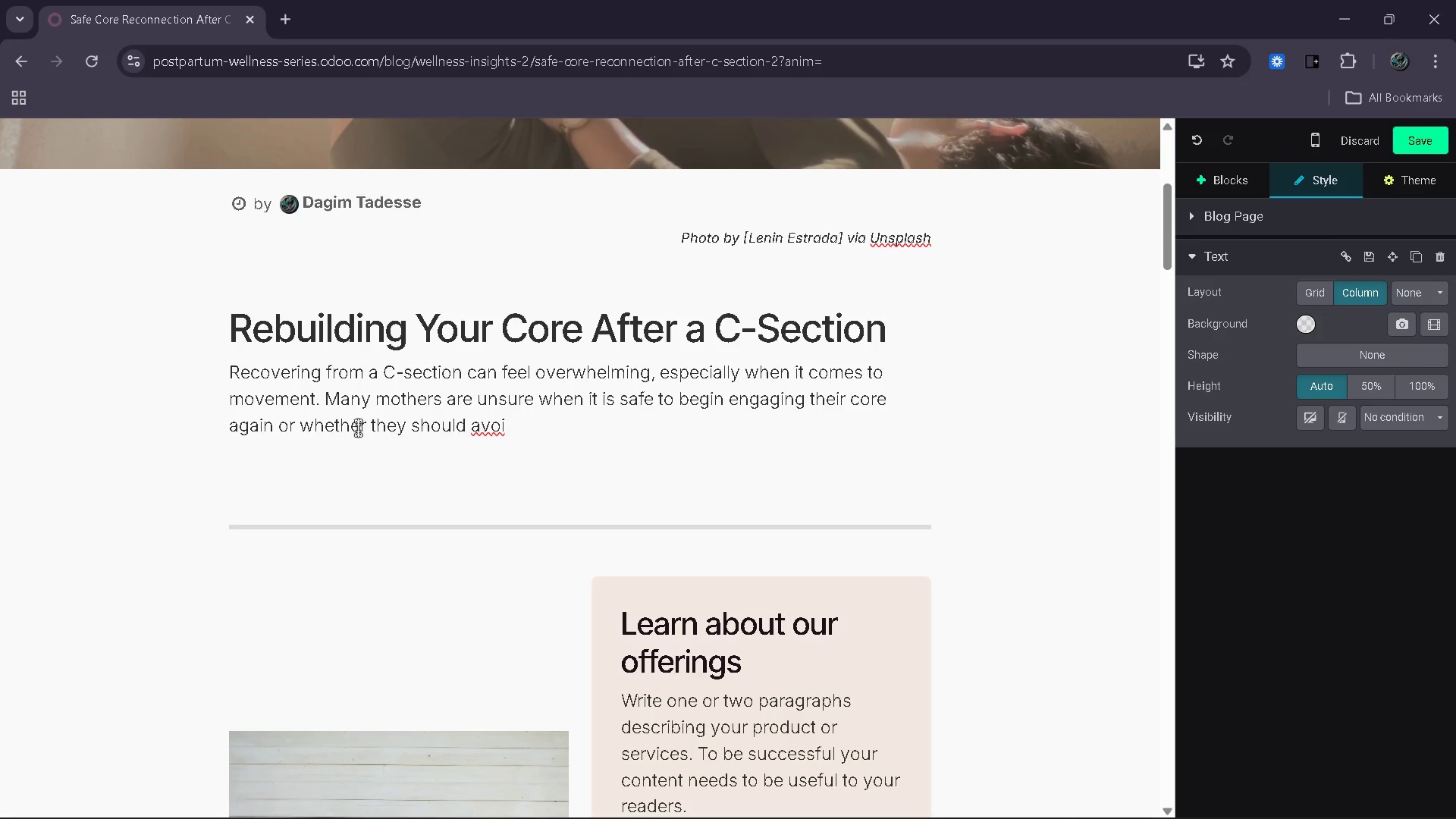 
key(ArrowUp)
 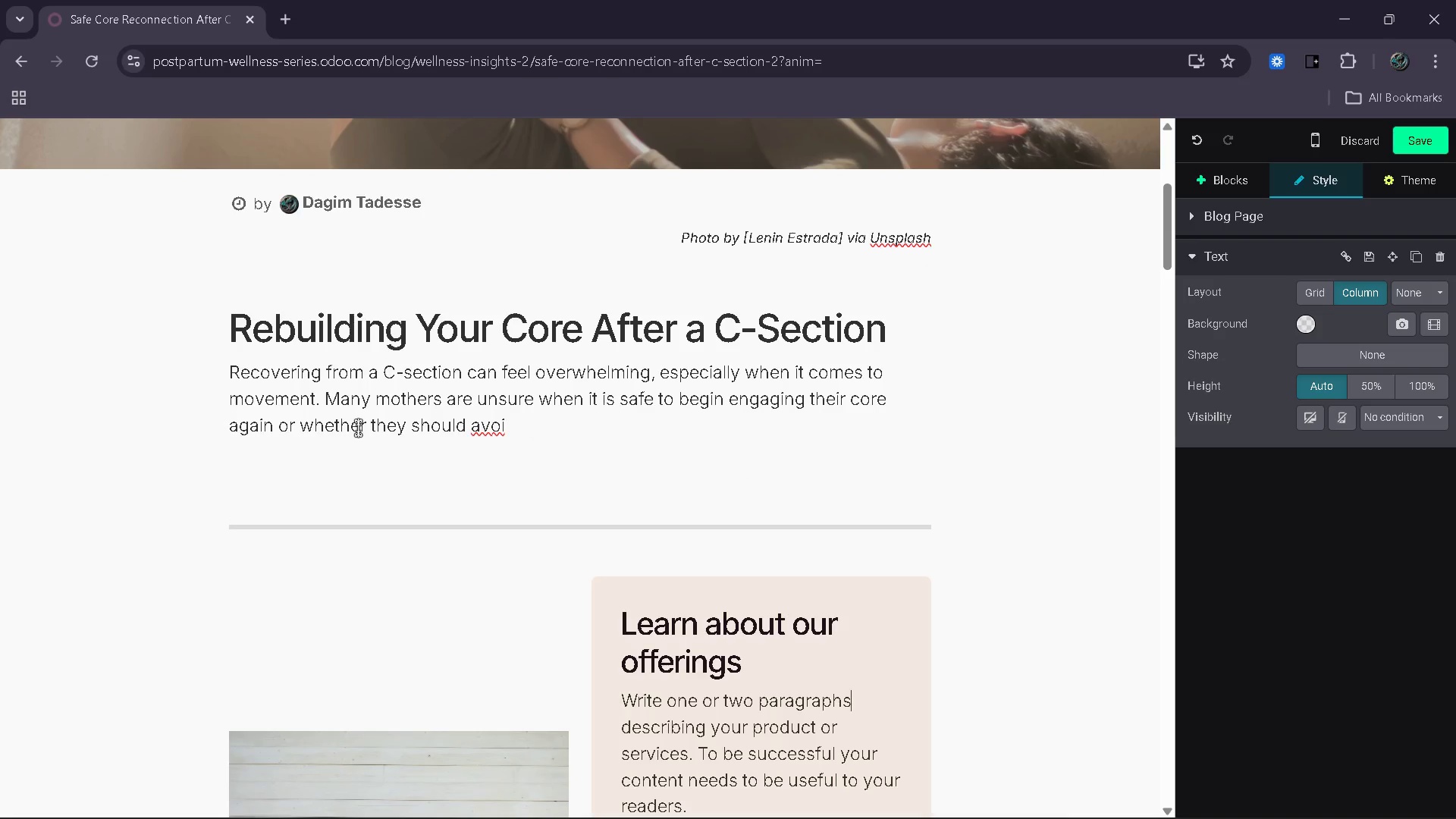 
key(End)
 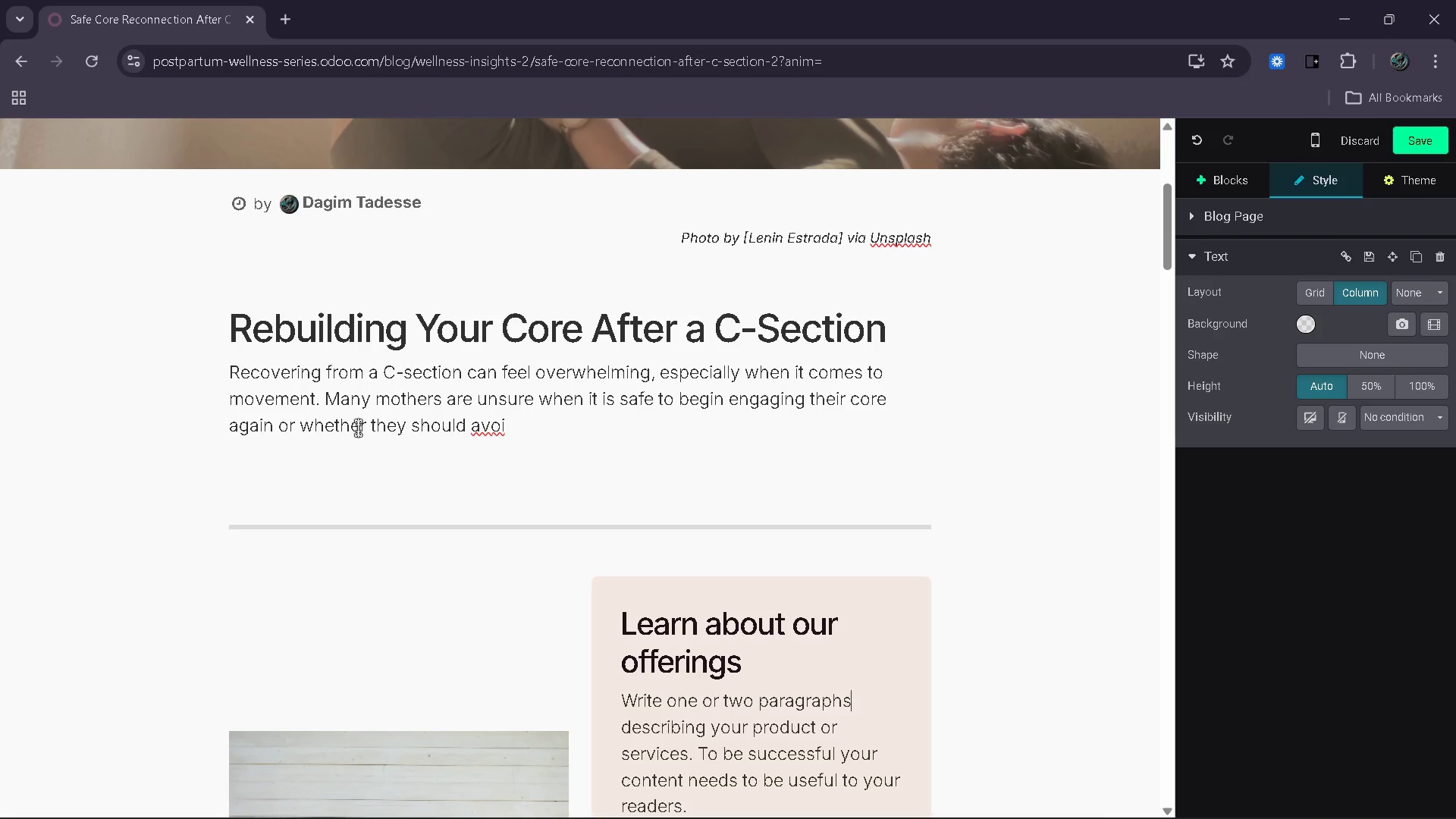 
key(ArrowUp)
 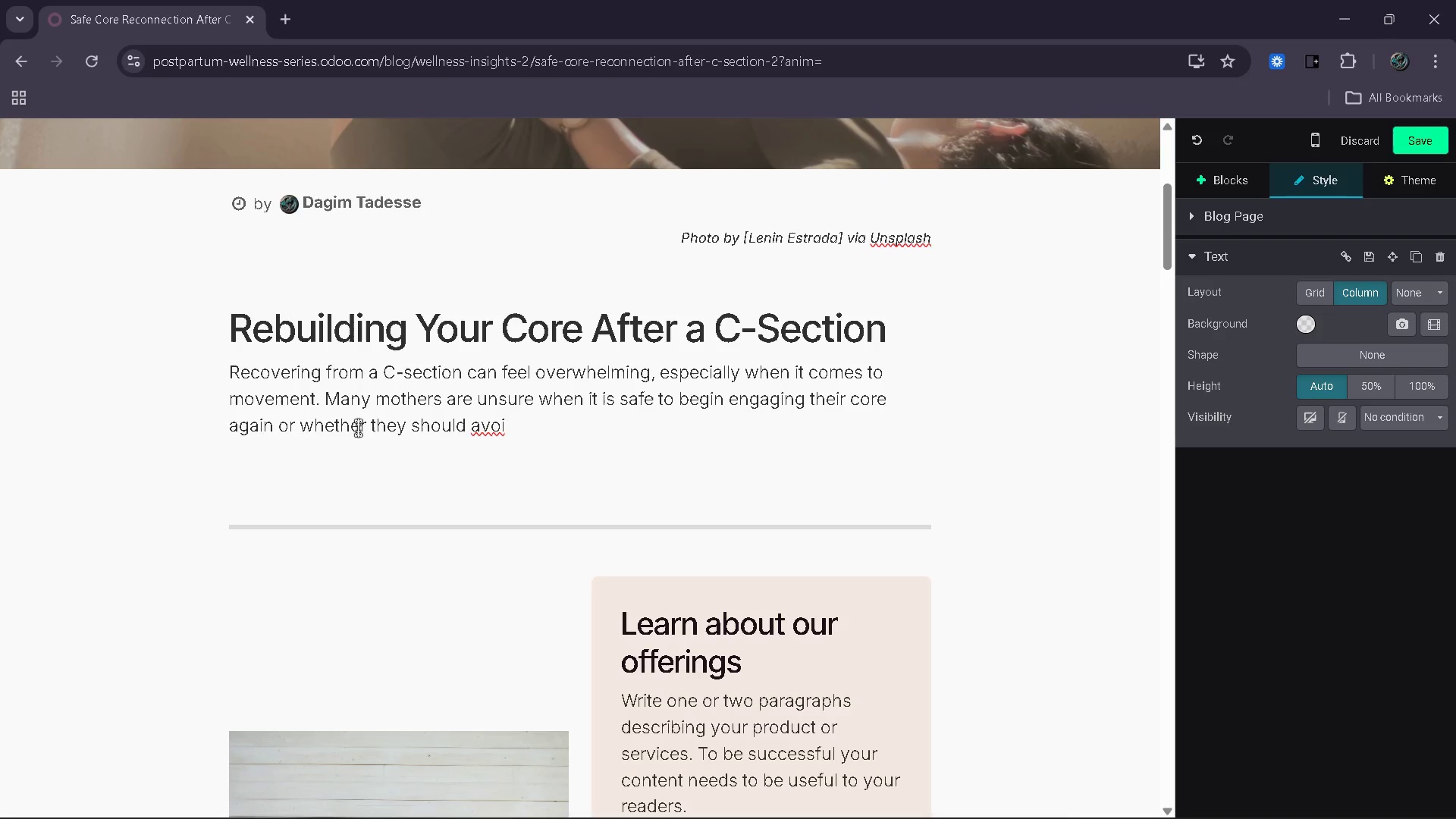 
key(ArrowUp)
 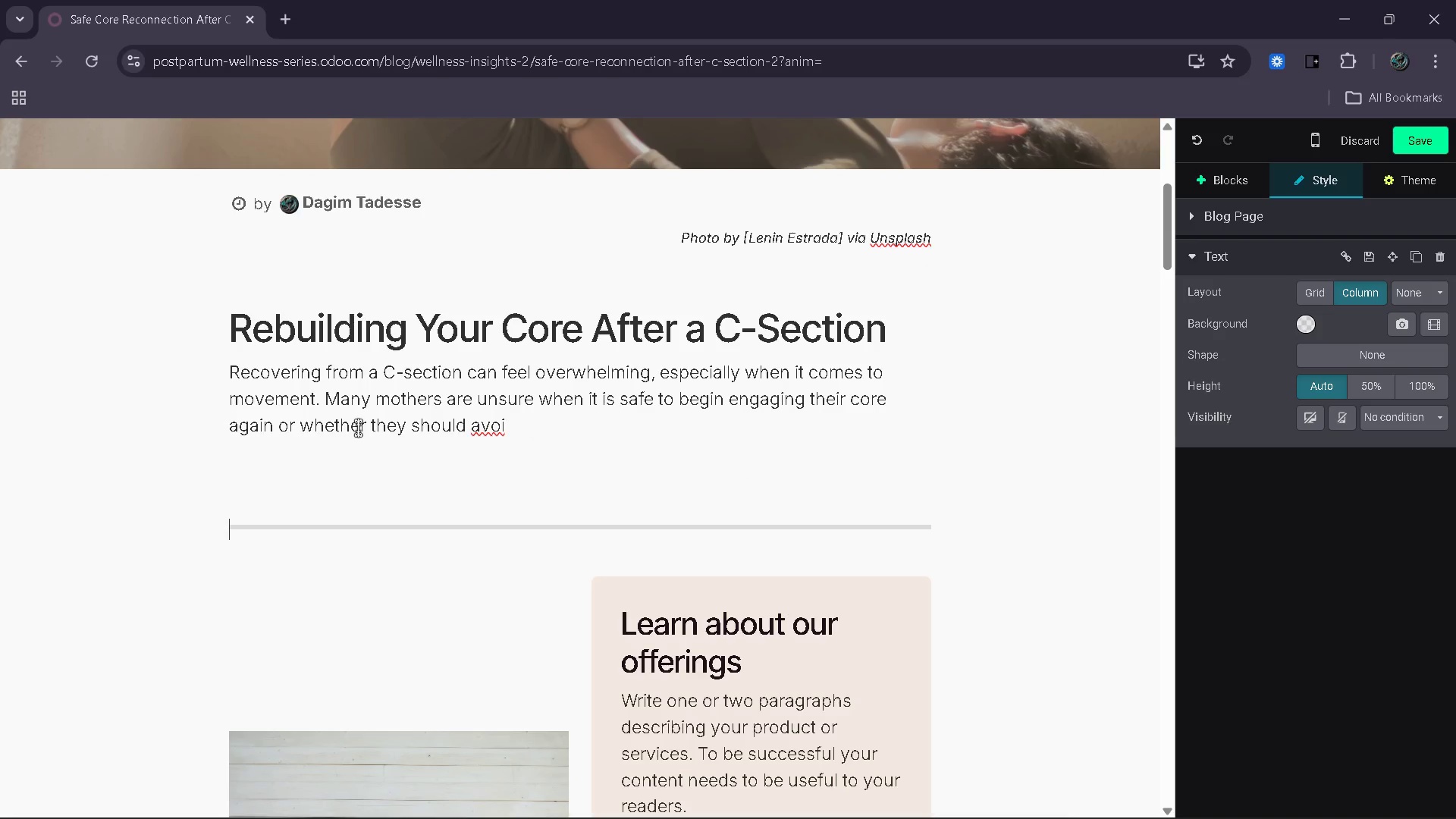 
key(ArrowUp)
 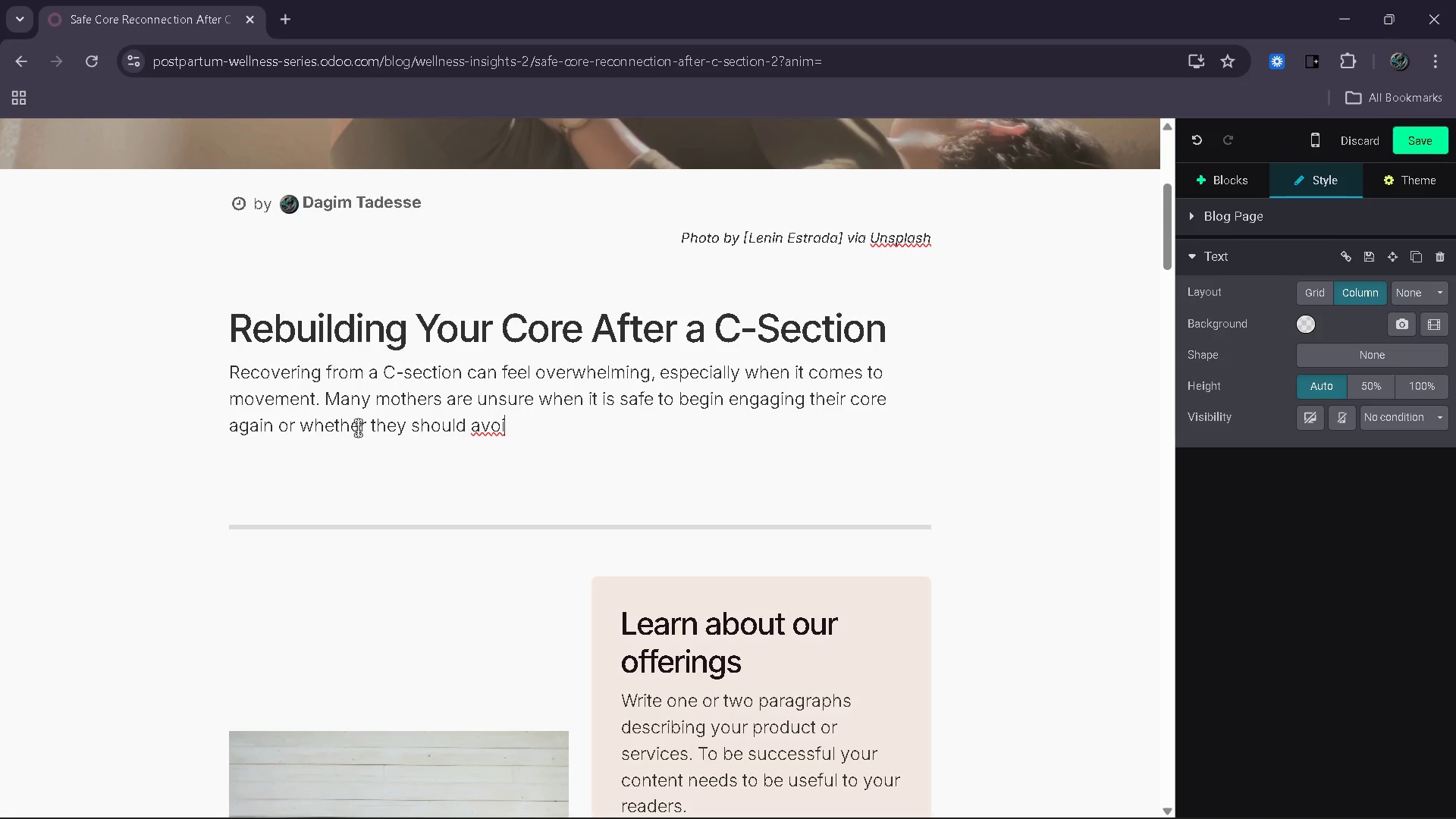 
key(ArrowUp)
 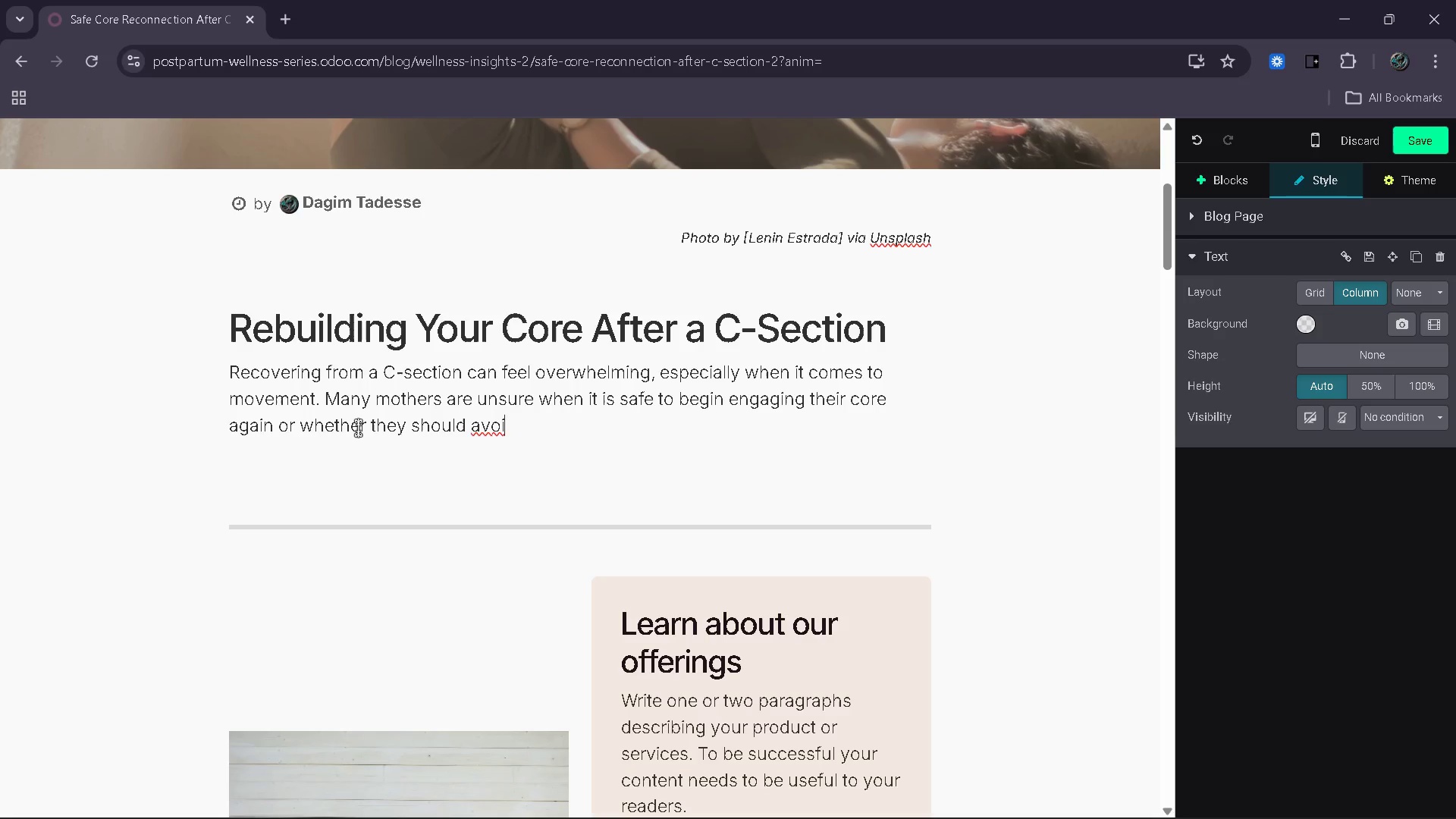 
type(d it entirle)
key(Backspace)
key(Backspace)
type(ely )
 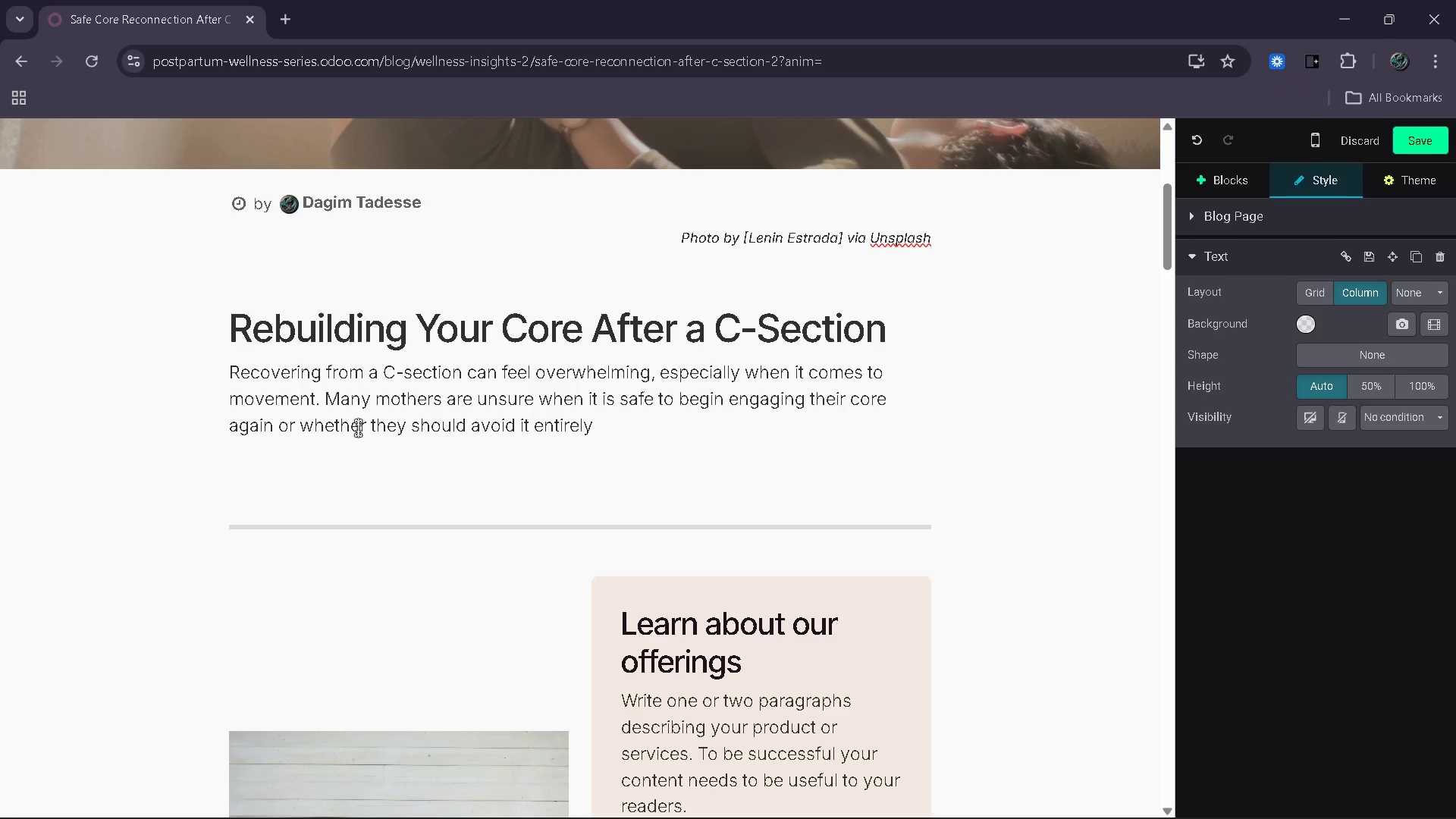 
key(Backspace)
type(. This uncertainity )
key(Backspace)
key(Backspace)
key(Backspace)
key(Backspace)
type(ty often leads to either doung too much r)
key(Backspace)
type(too sin)
key(Backspace)
type(one)
key(Backspace)
type( )
key(Backspace)
key(Backspace)
key(Backspace)
key(Backspace)
type(oon or avoiding moem)
key(Backspace)
key(Backspace)
type(vement altogethet)
key(Backspace)
type(r )
key(Backspace)
type(.)
 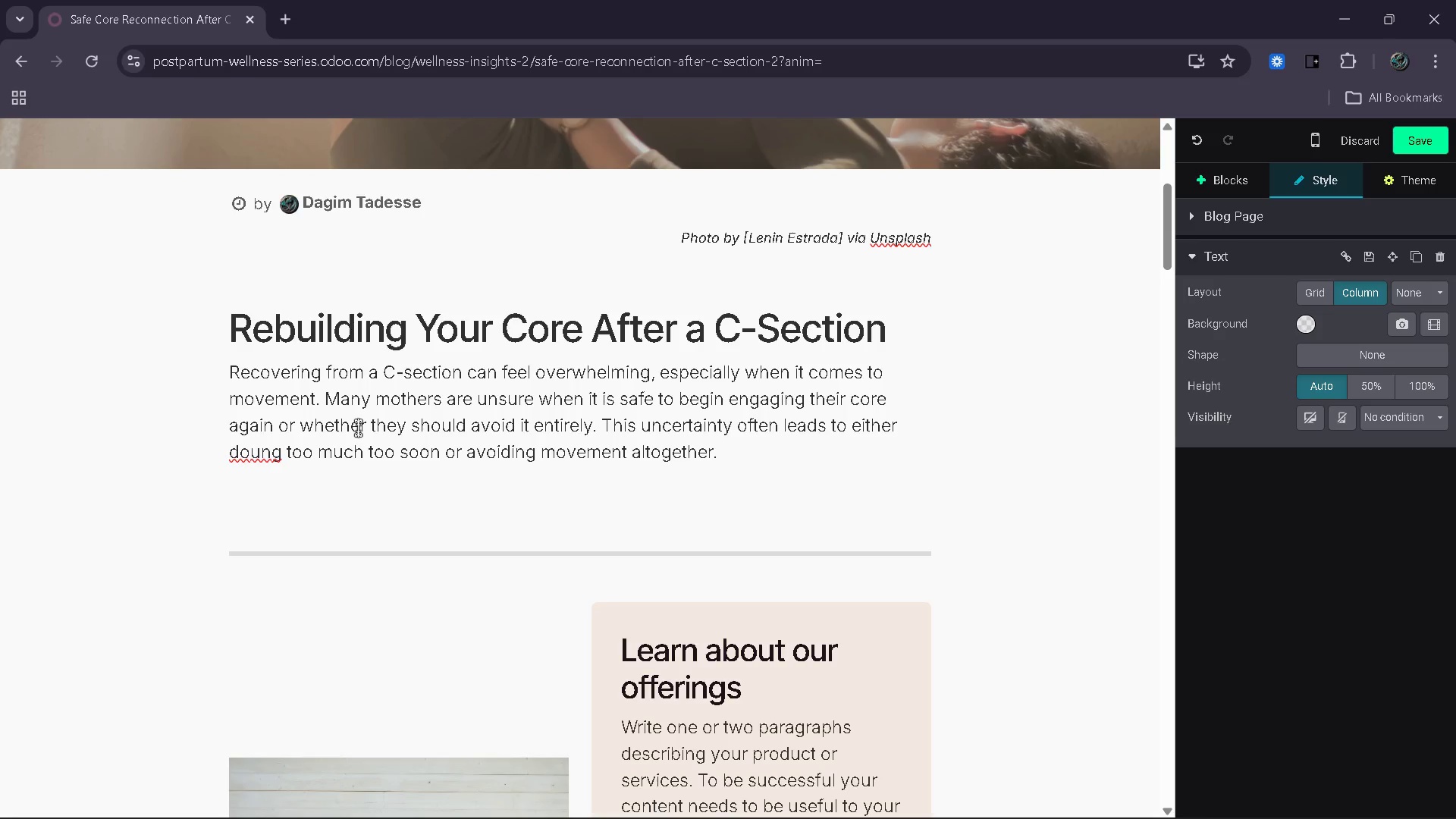 
key(Enter)
 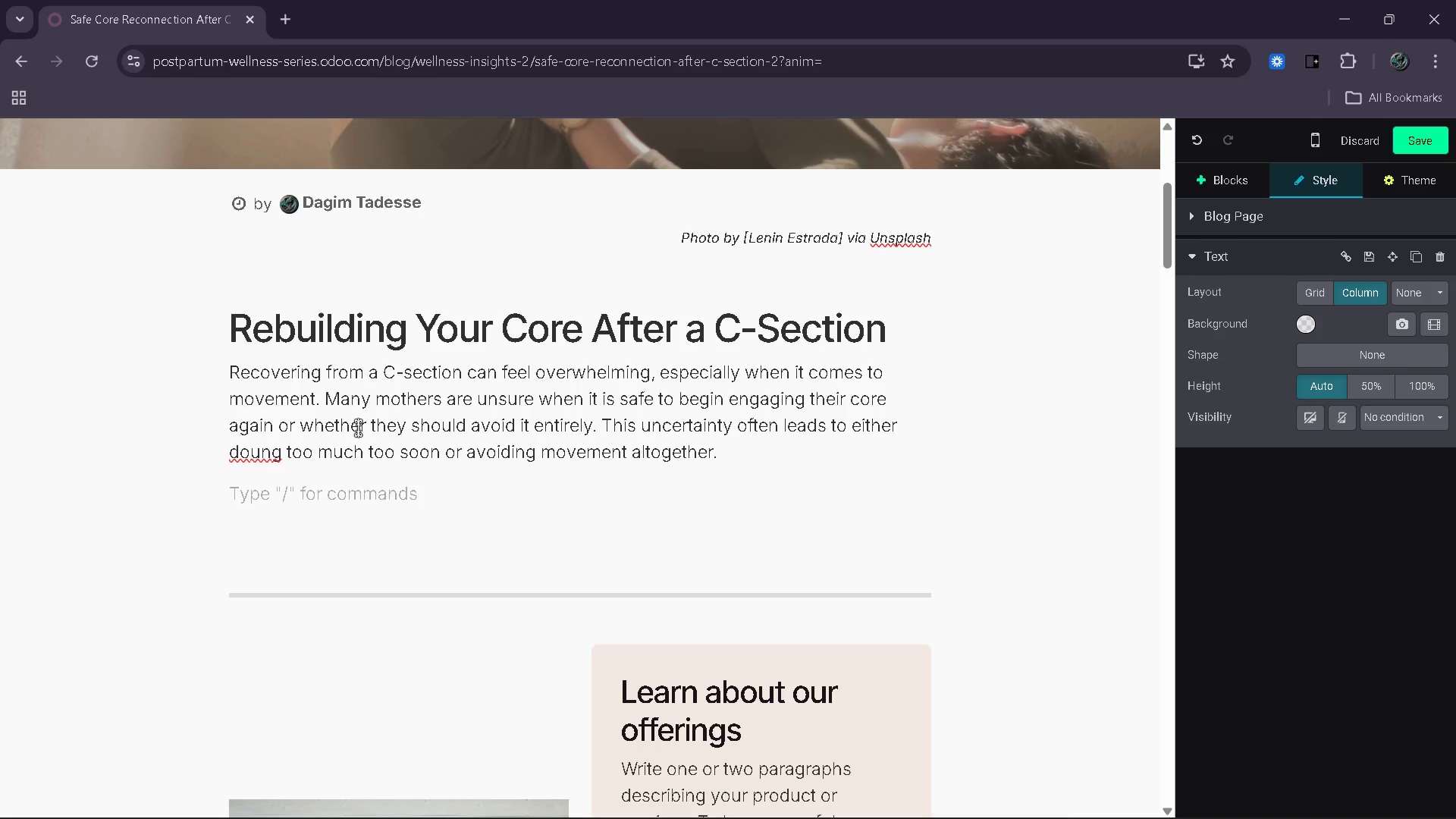 
type(The )
 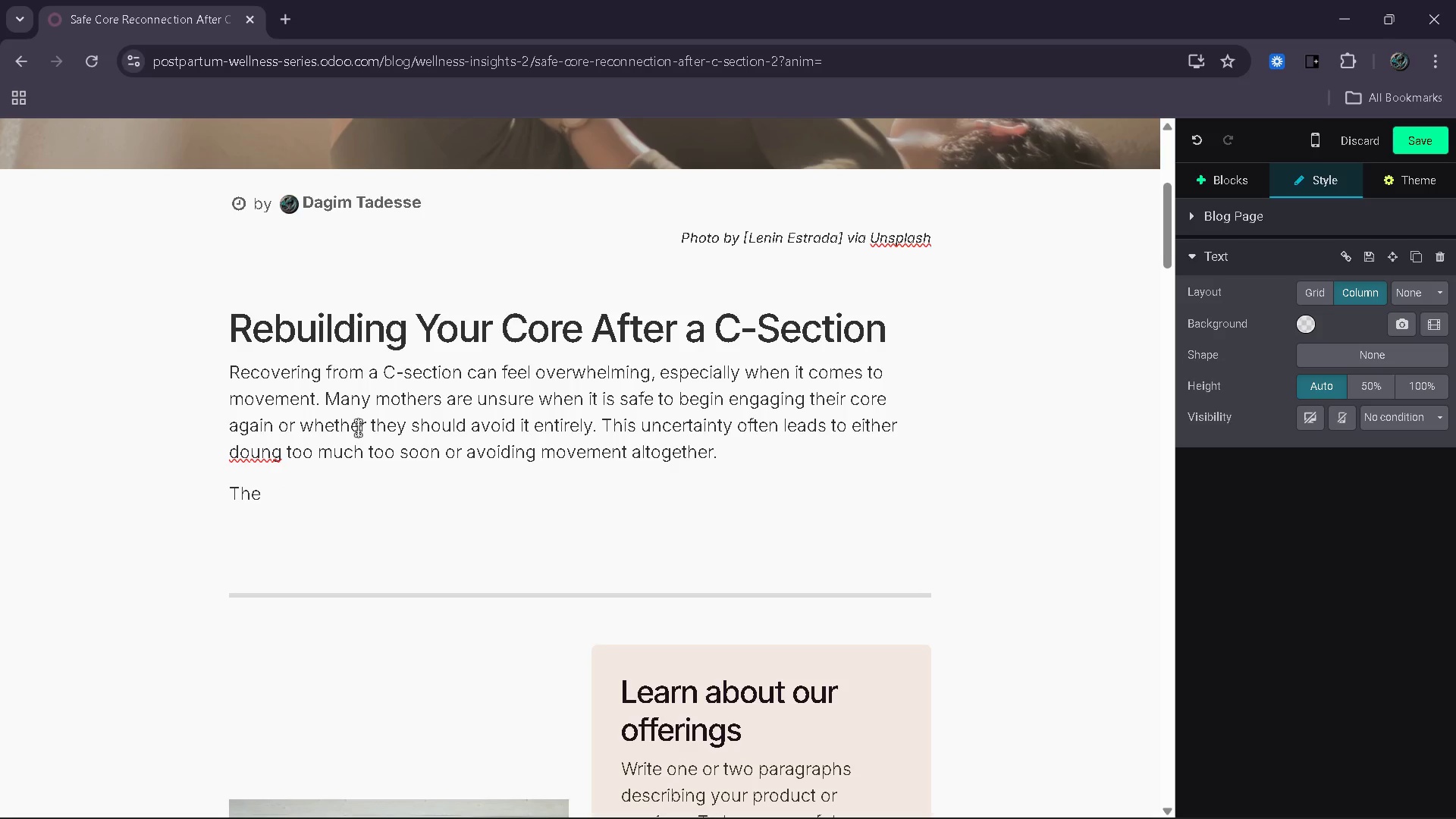 
key(ArrowUp)
 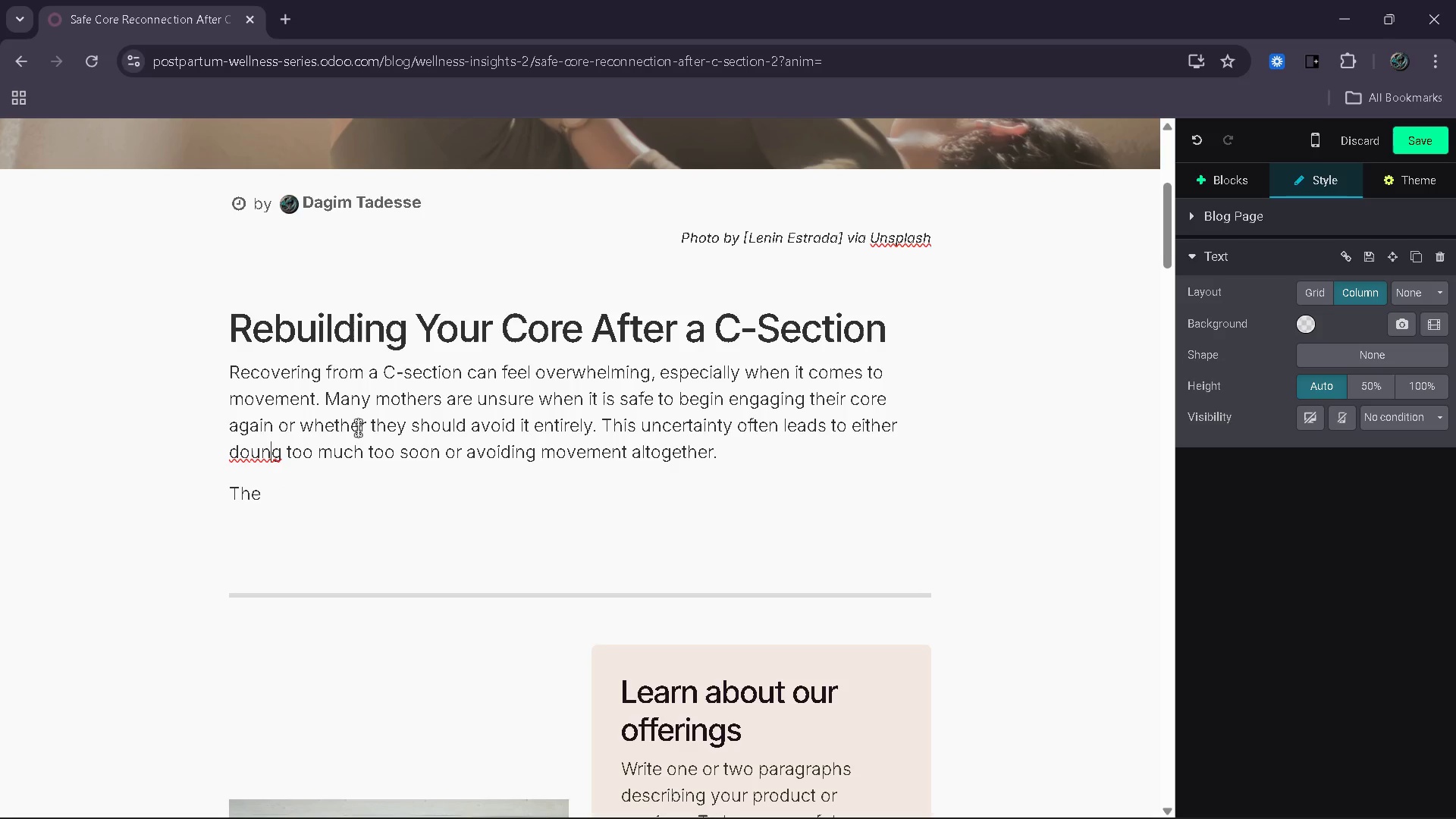 
key(ArrowRight)
 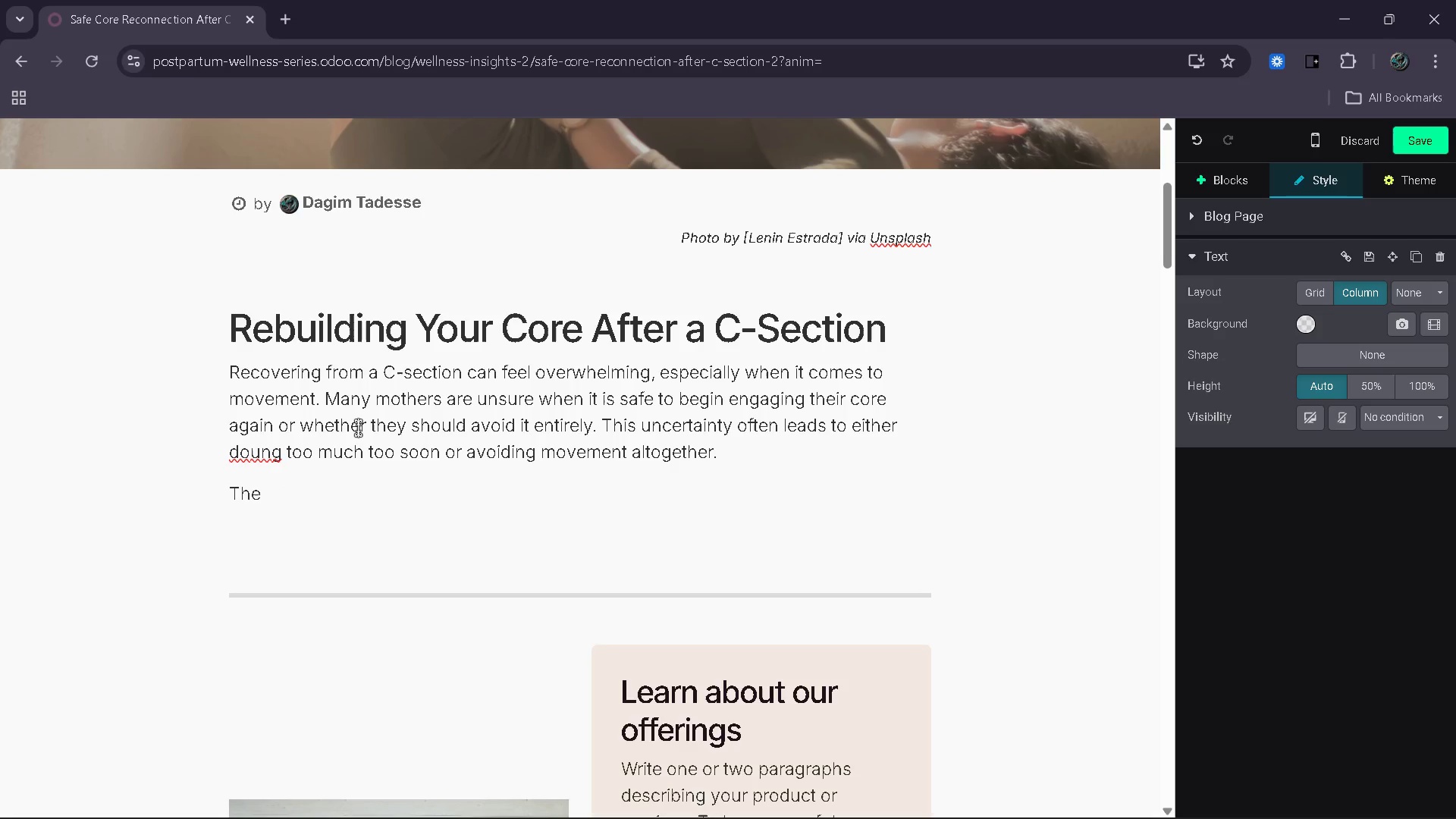 
key(ArrowLeft)
 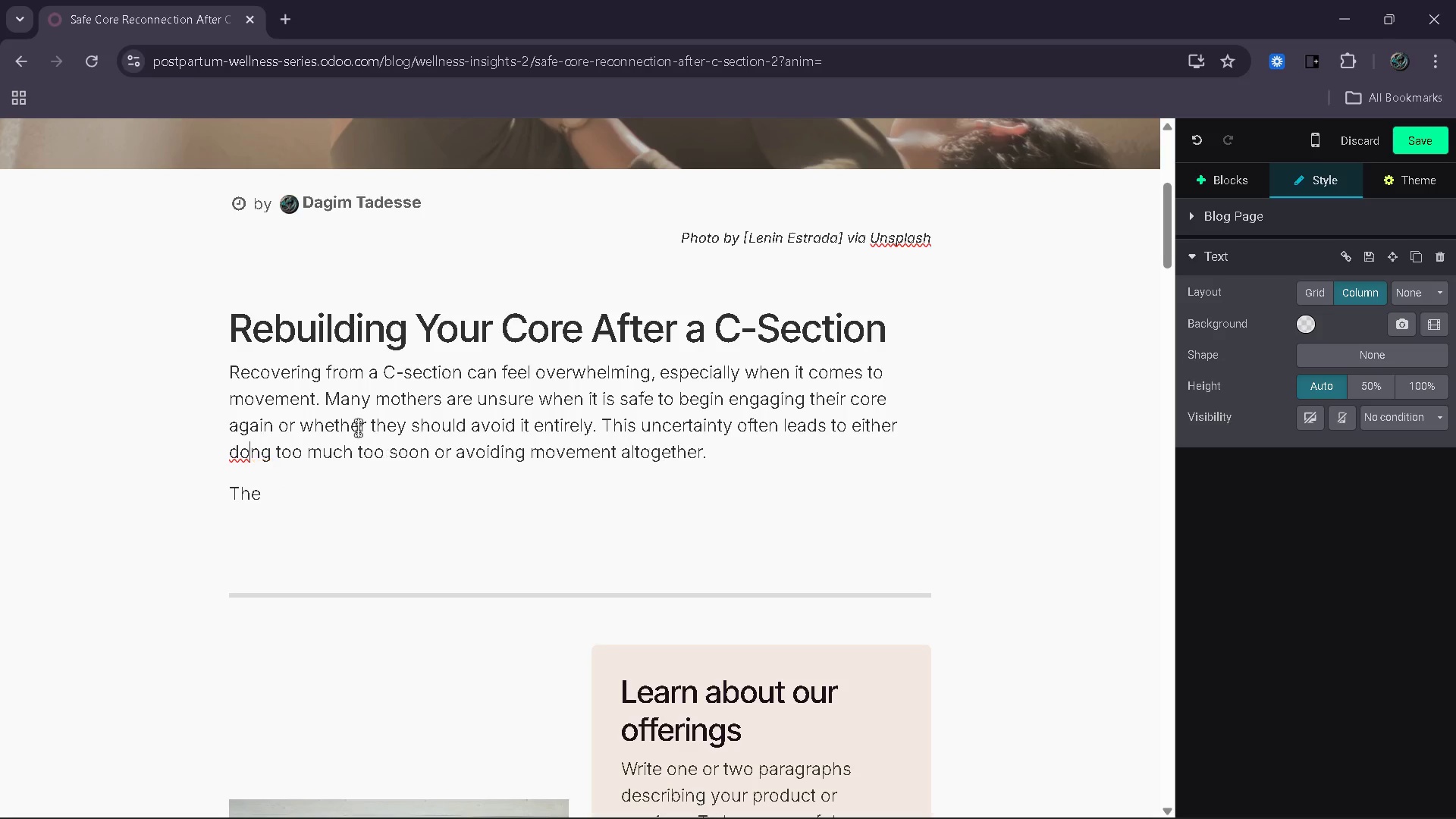 
key(Backspace)
 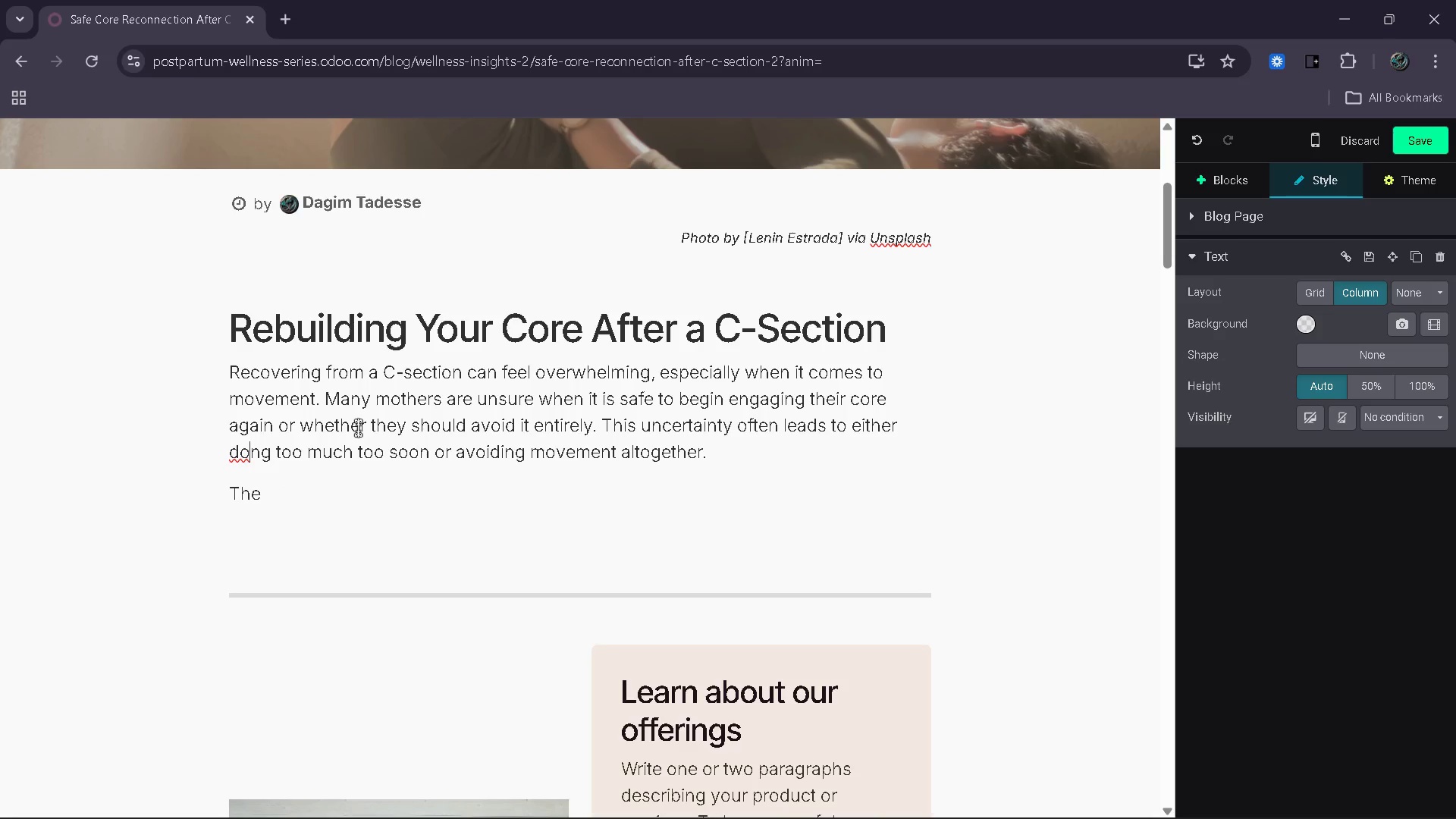 
key(ArrowDown)
 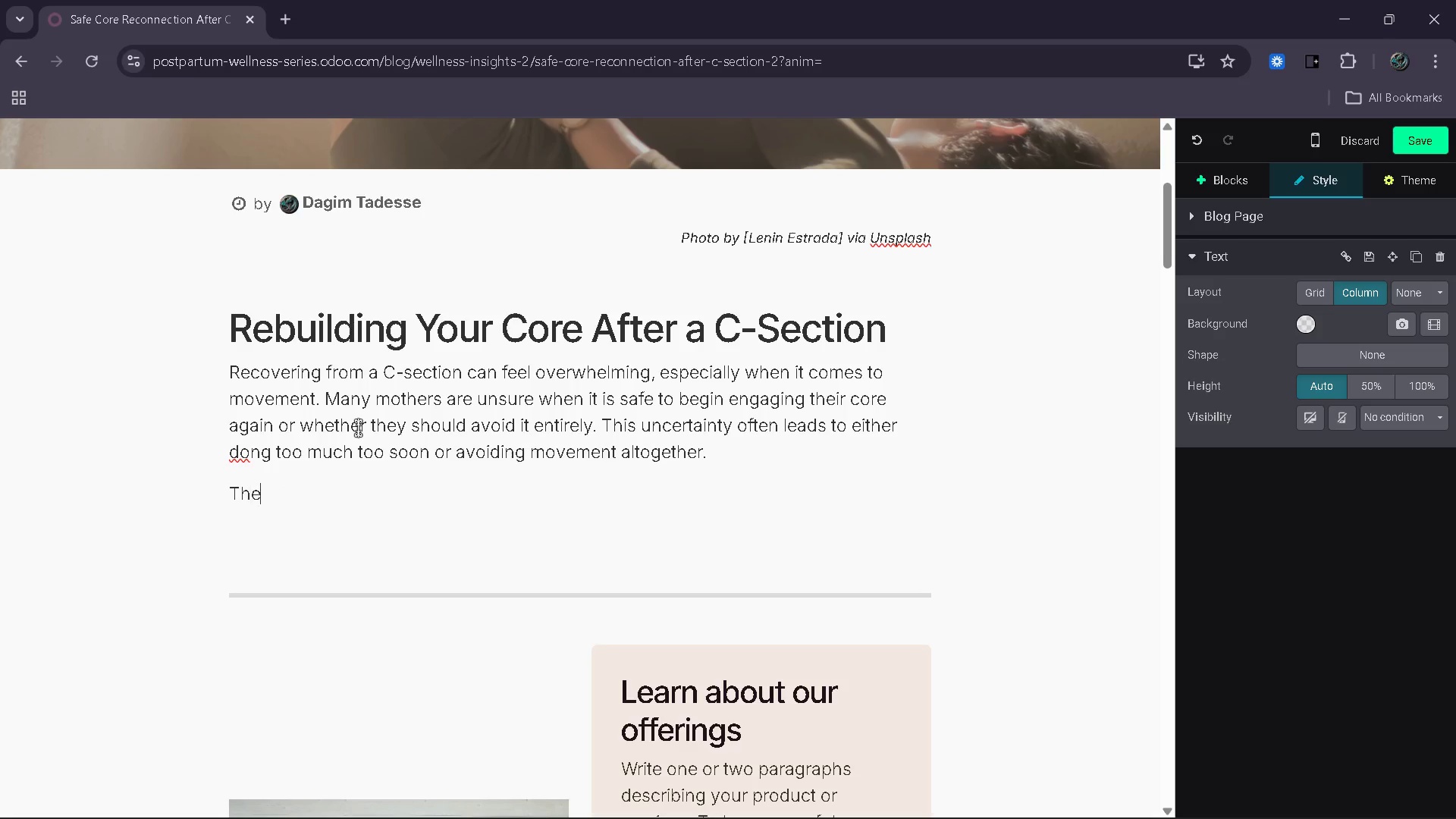 
key(ArrowRight)
 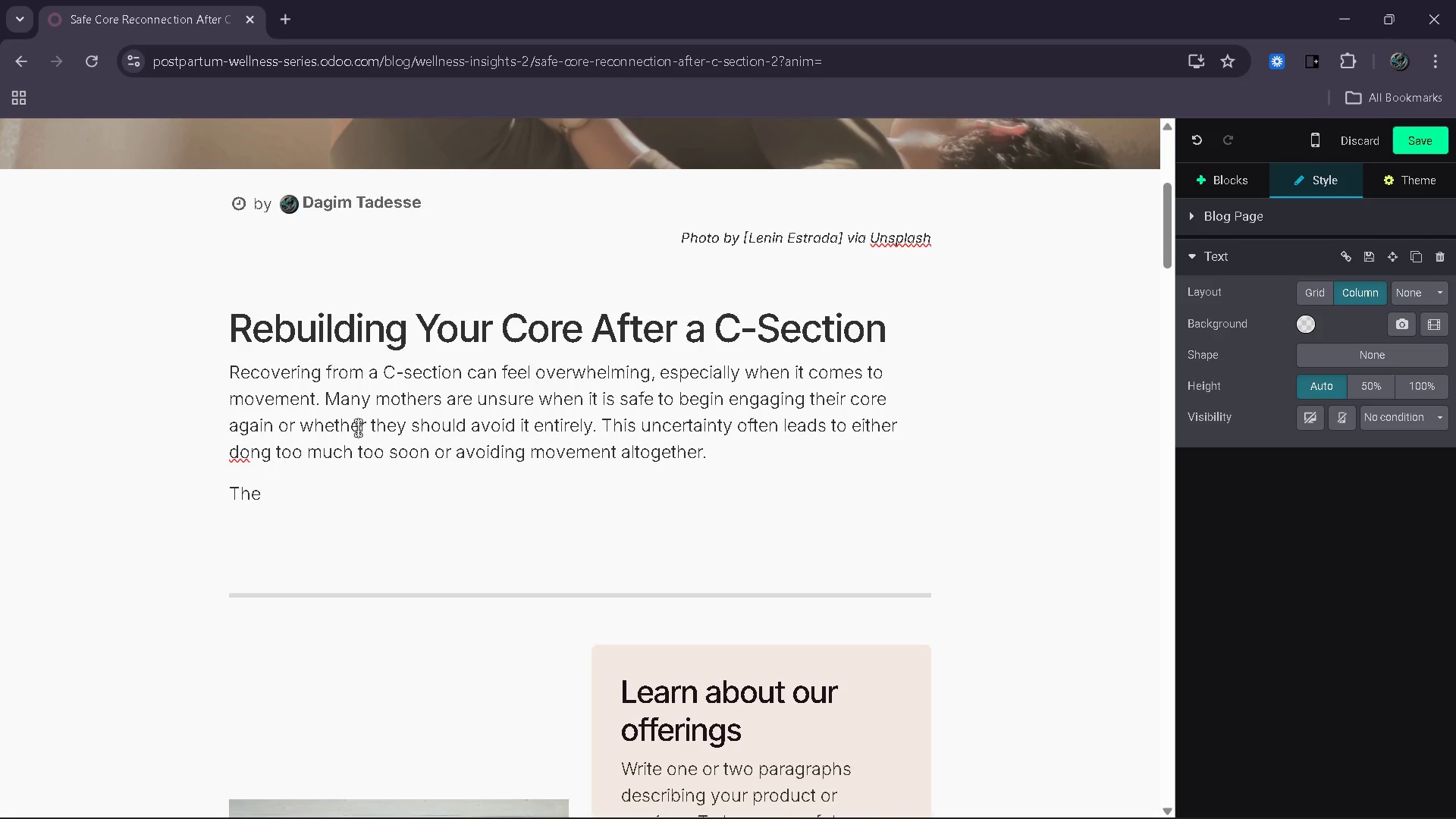 
key(ArrowUp)
 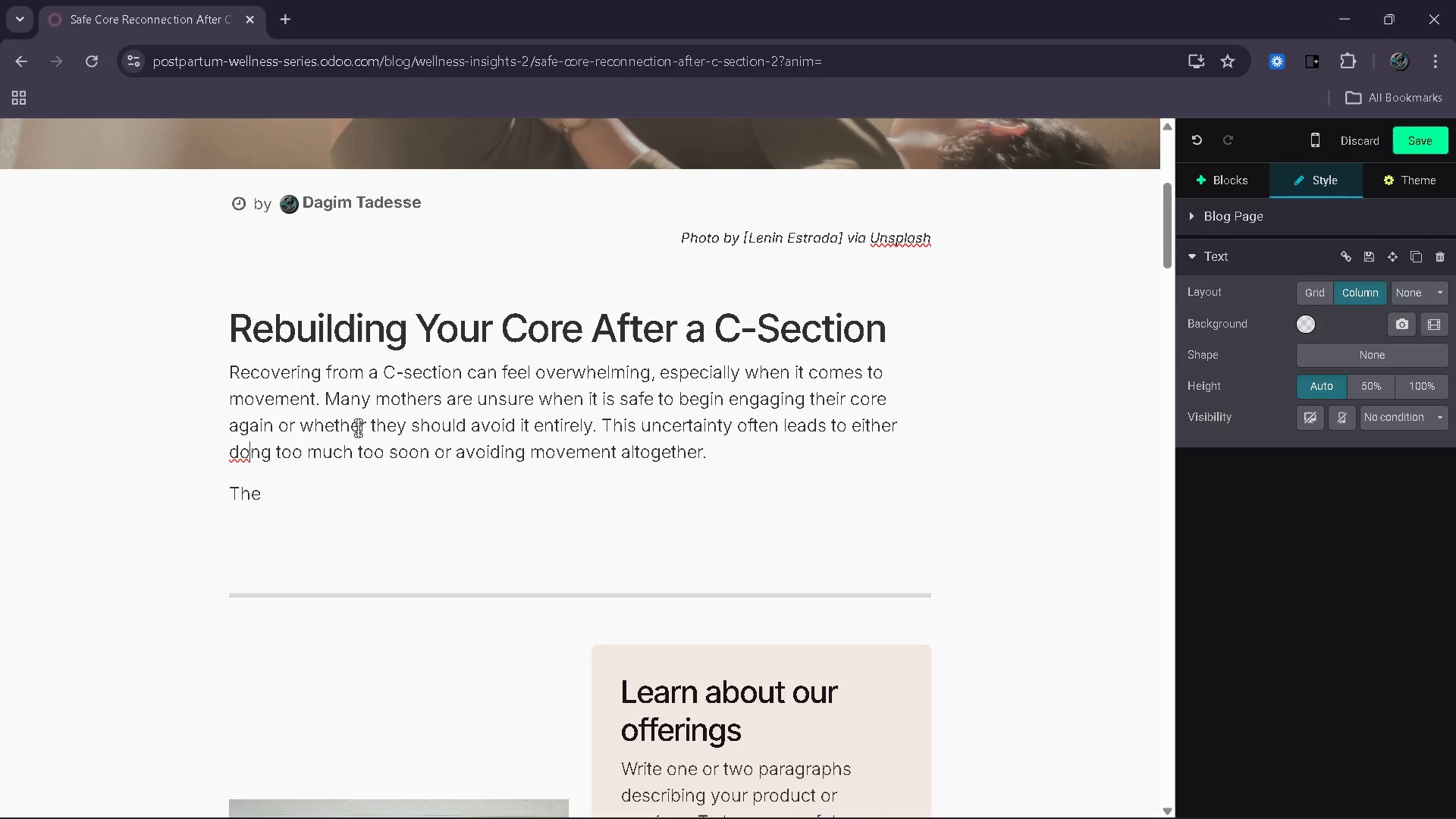 
key(ArrowLeft)
 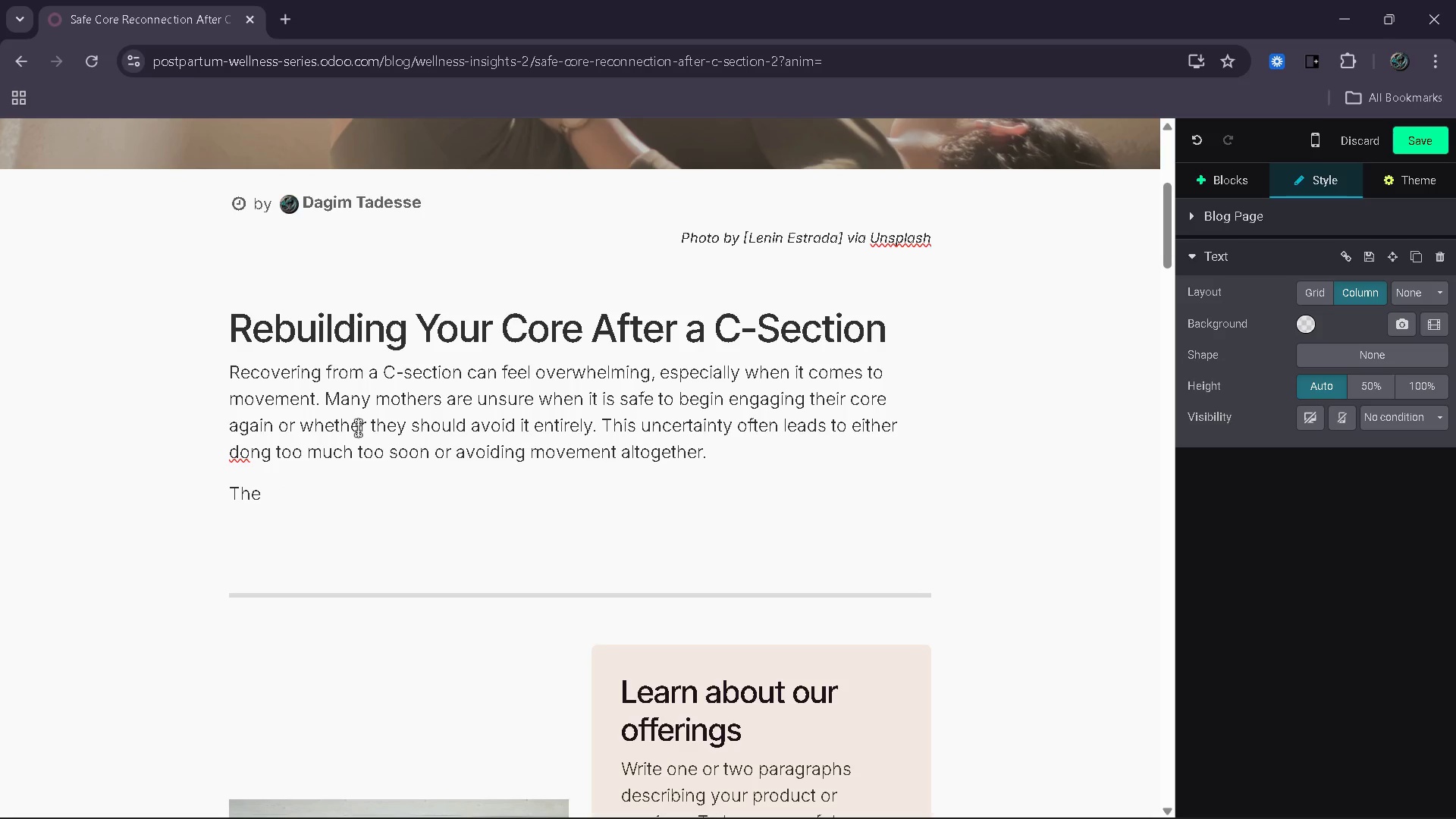 
key(I)
 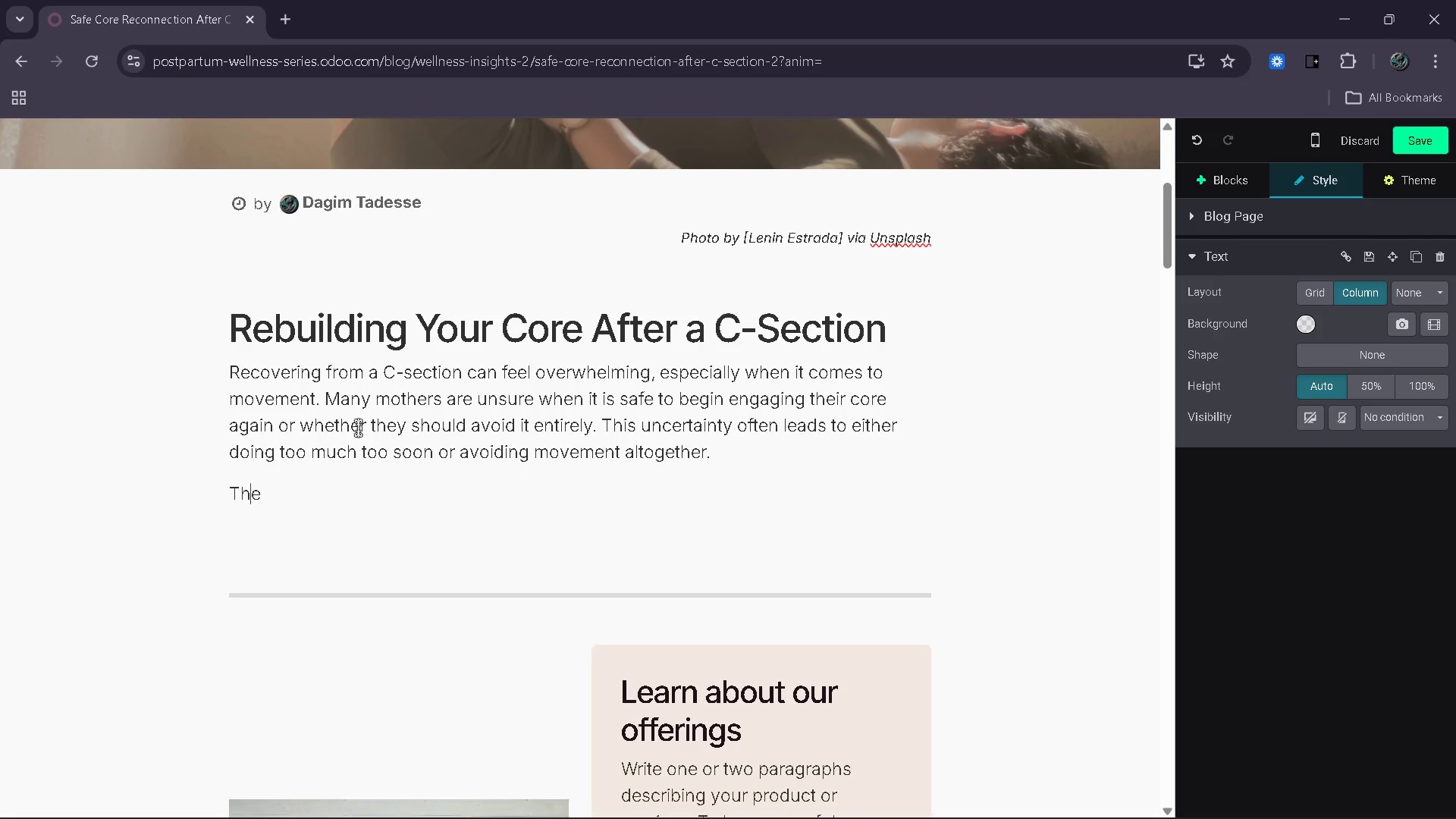 
key(ArrowDown)
 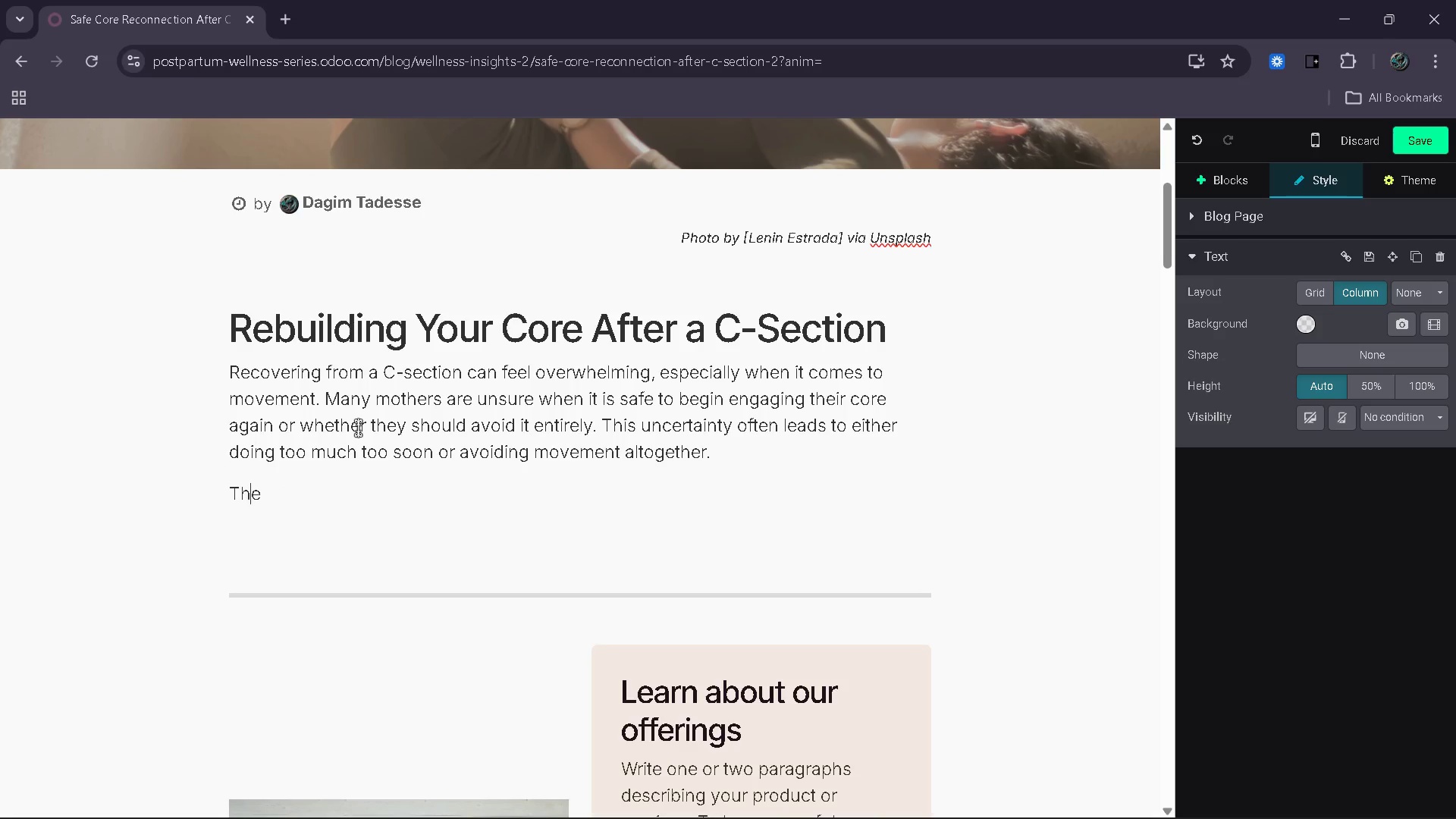 
key(ArrowRight)
 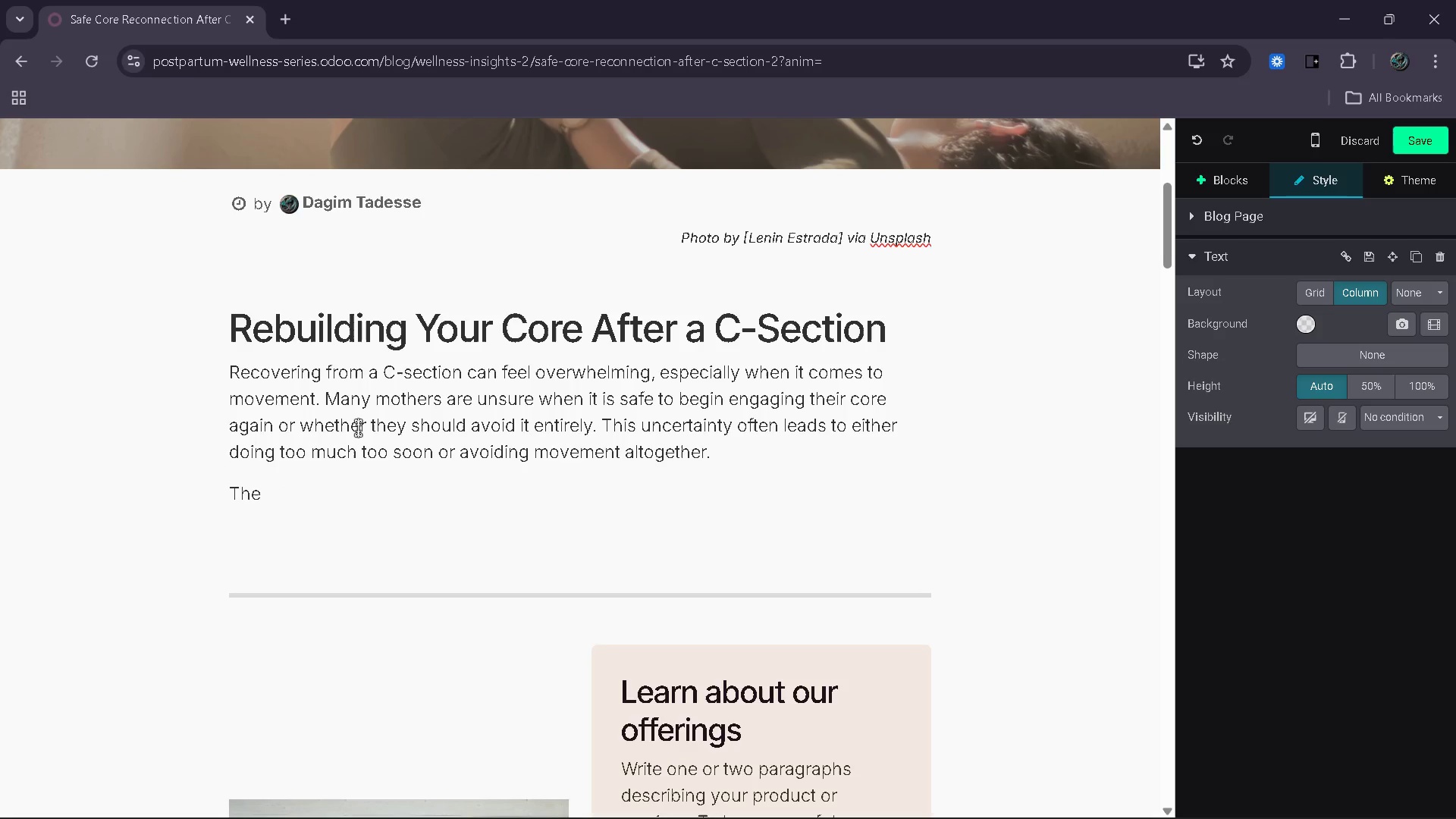 
key(ArrowRight)
 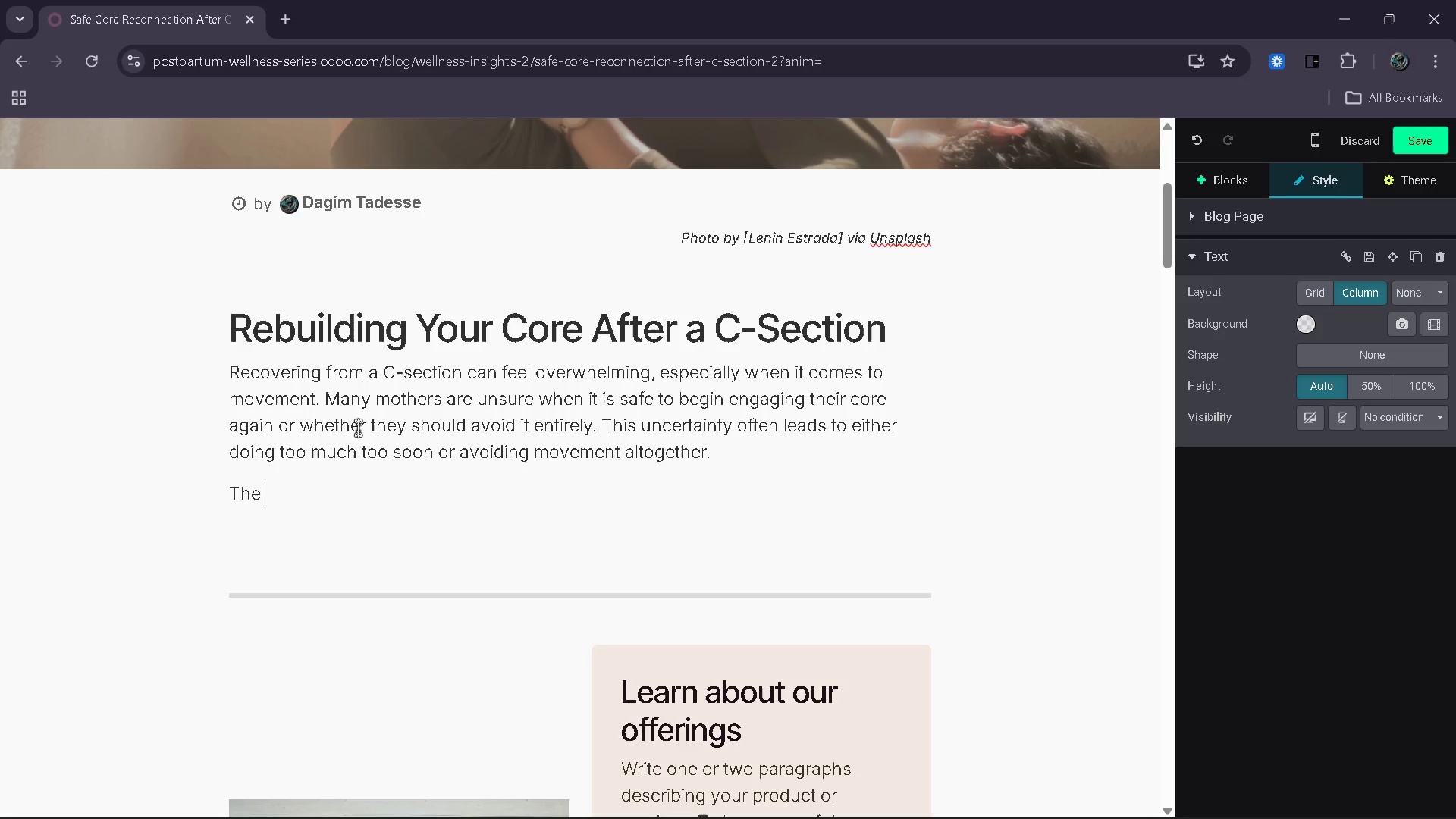 
type(truth is =, your body is v)
key(Backspace)
type(ca)
 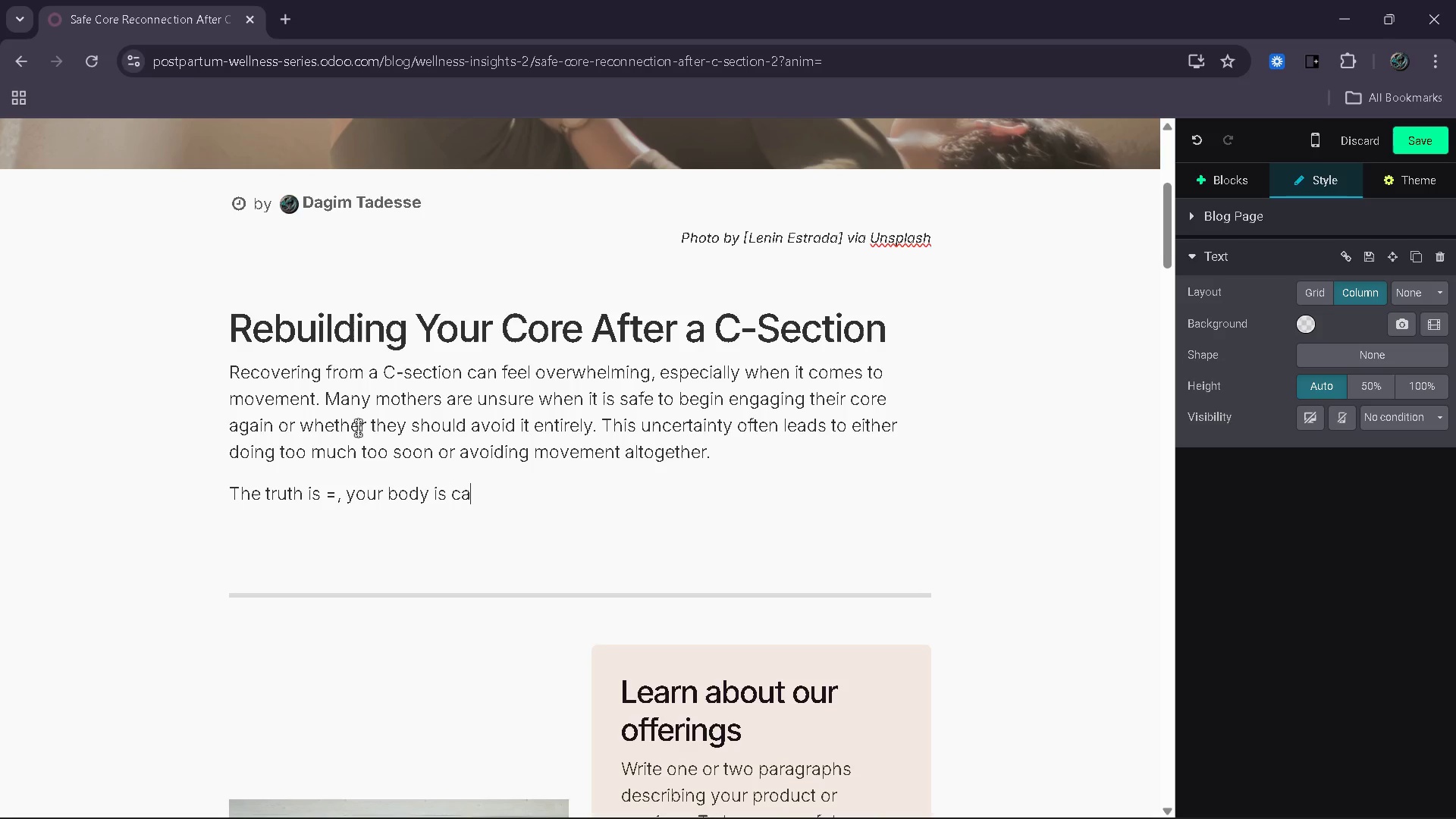 
hold_key(key=ArrowLeft, duration=0.86)
 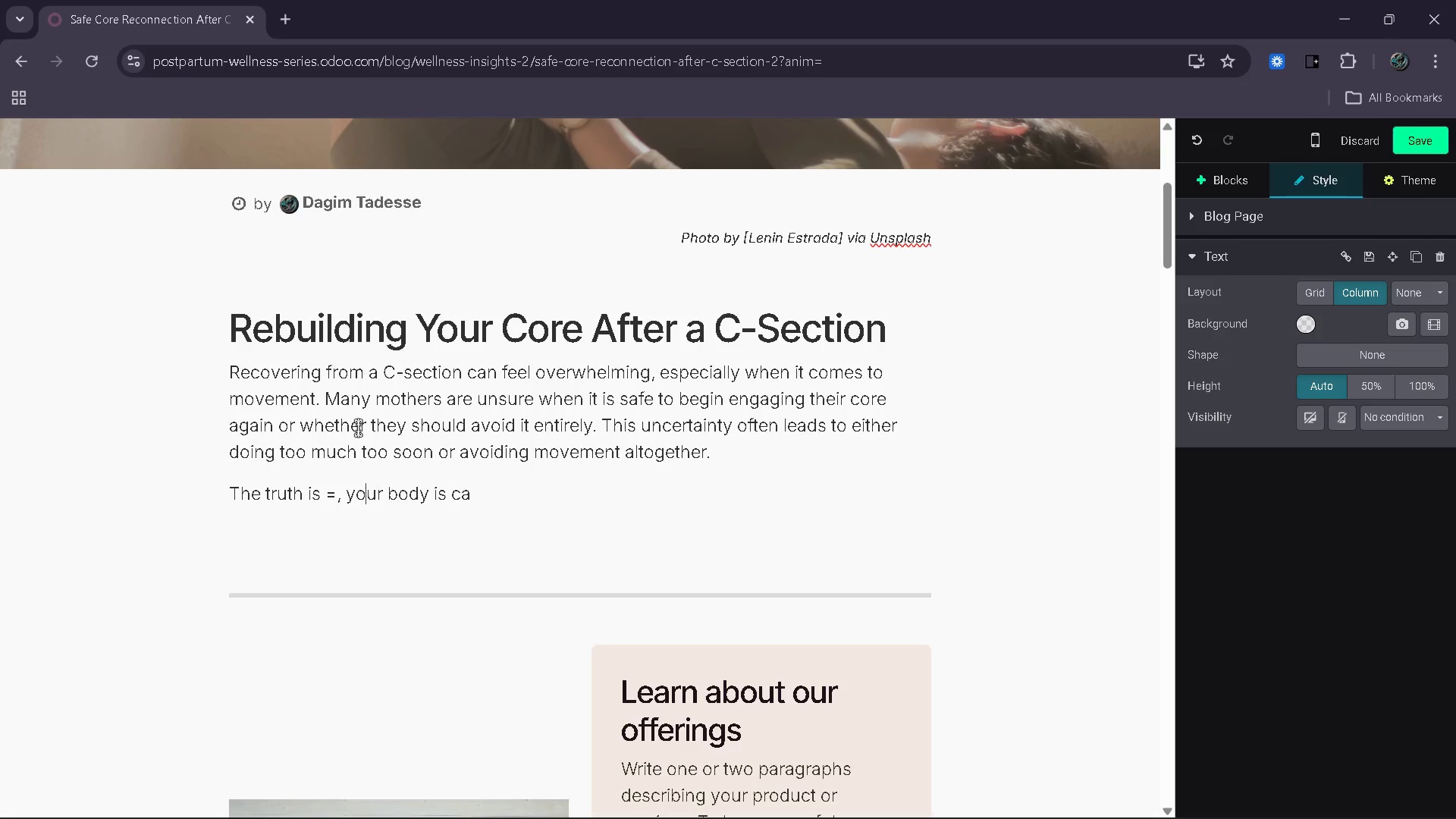 
key(ArrowLeft)
 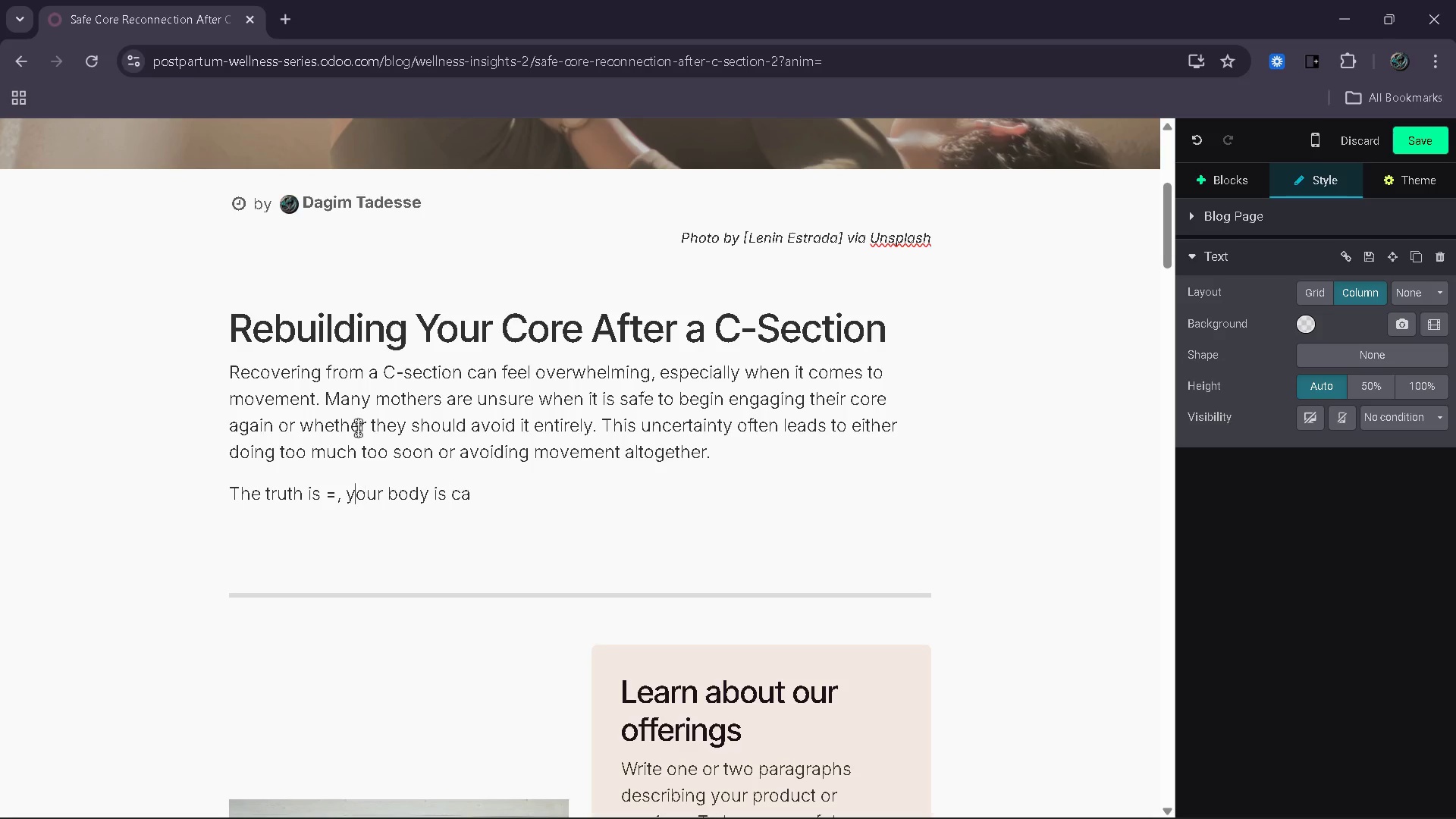 
key(ArrowLeft)
 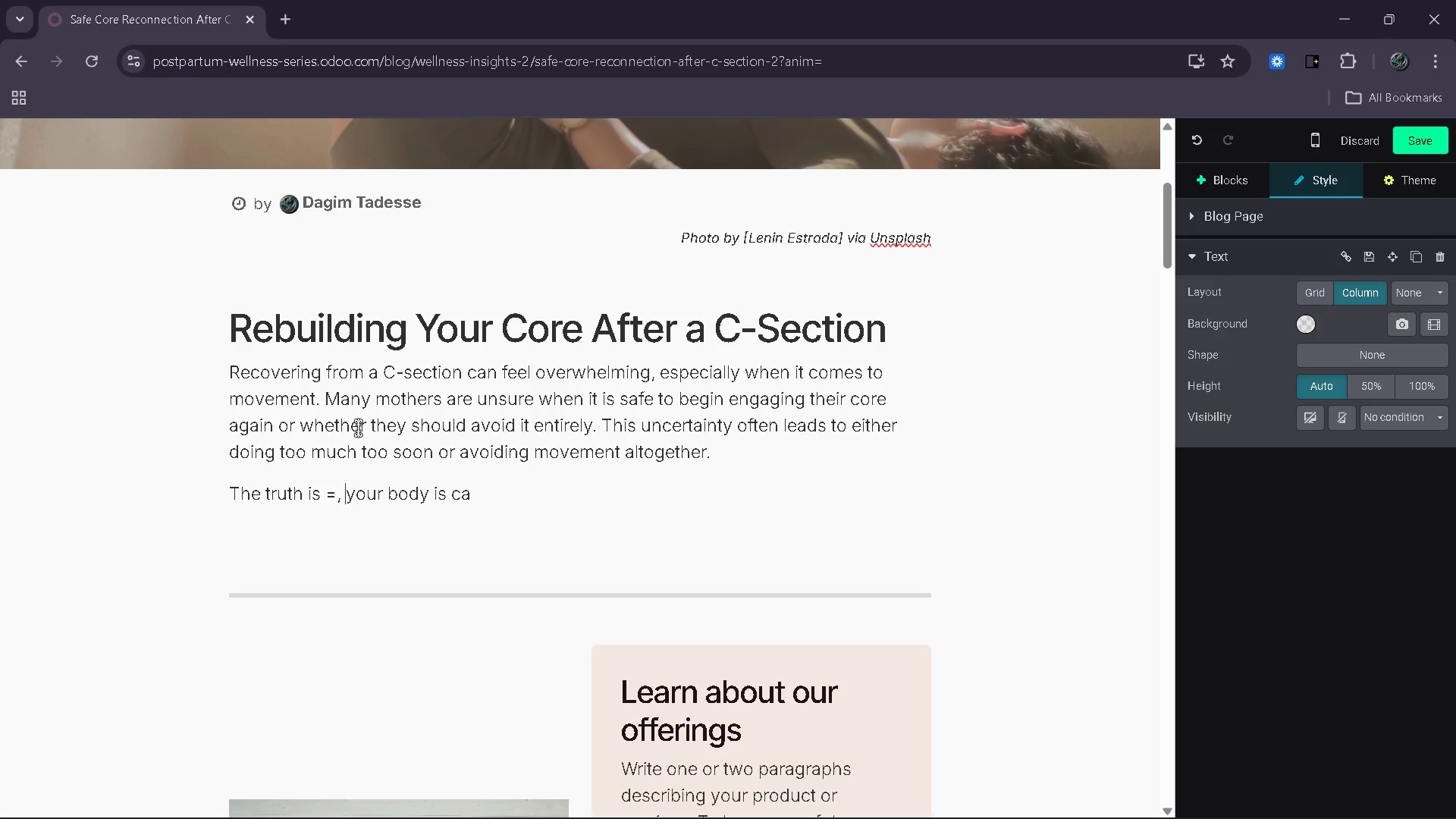 
key(ArrowLeft)
 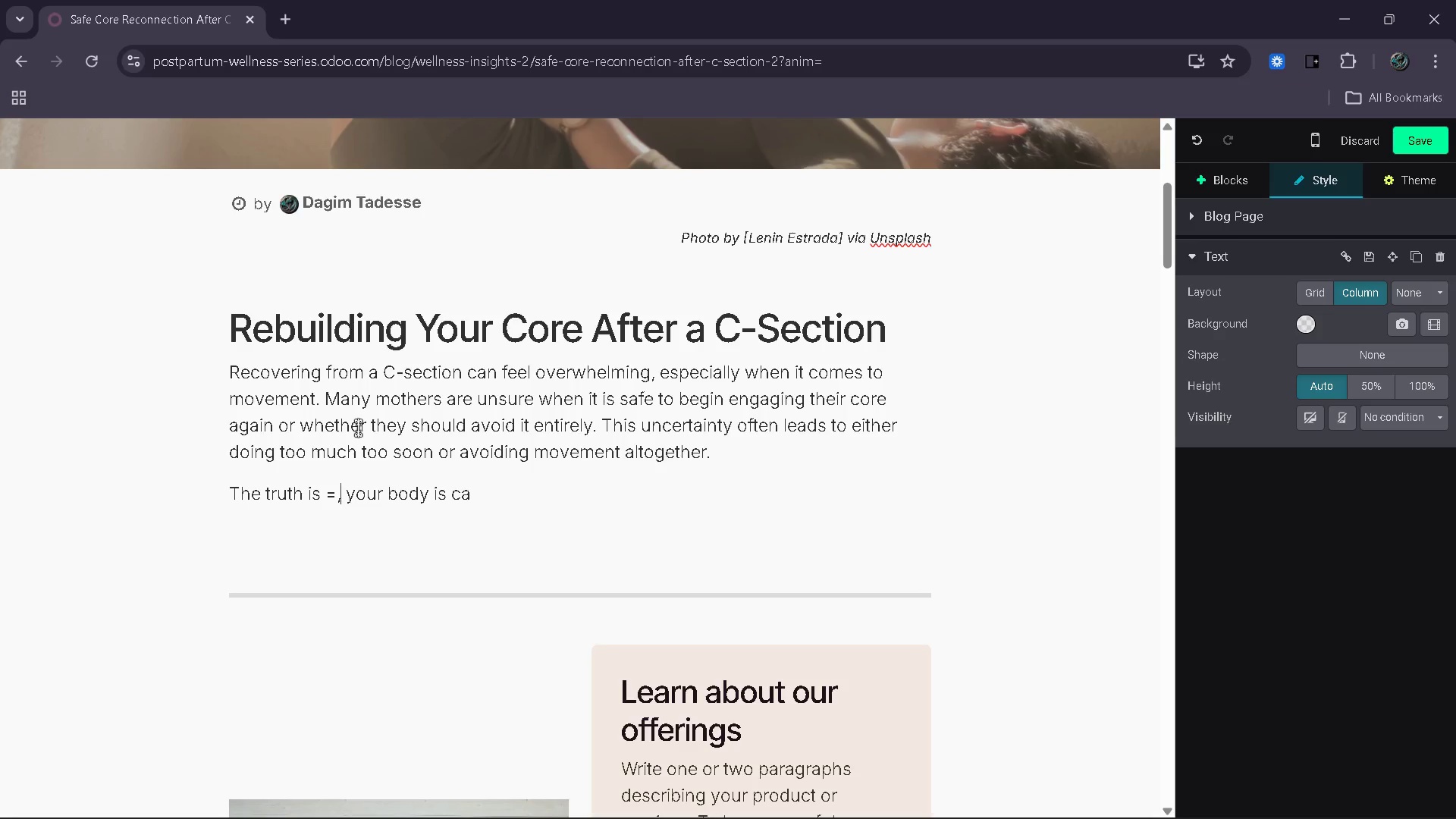 
key(ArrowLeft)
 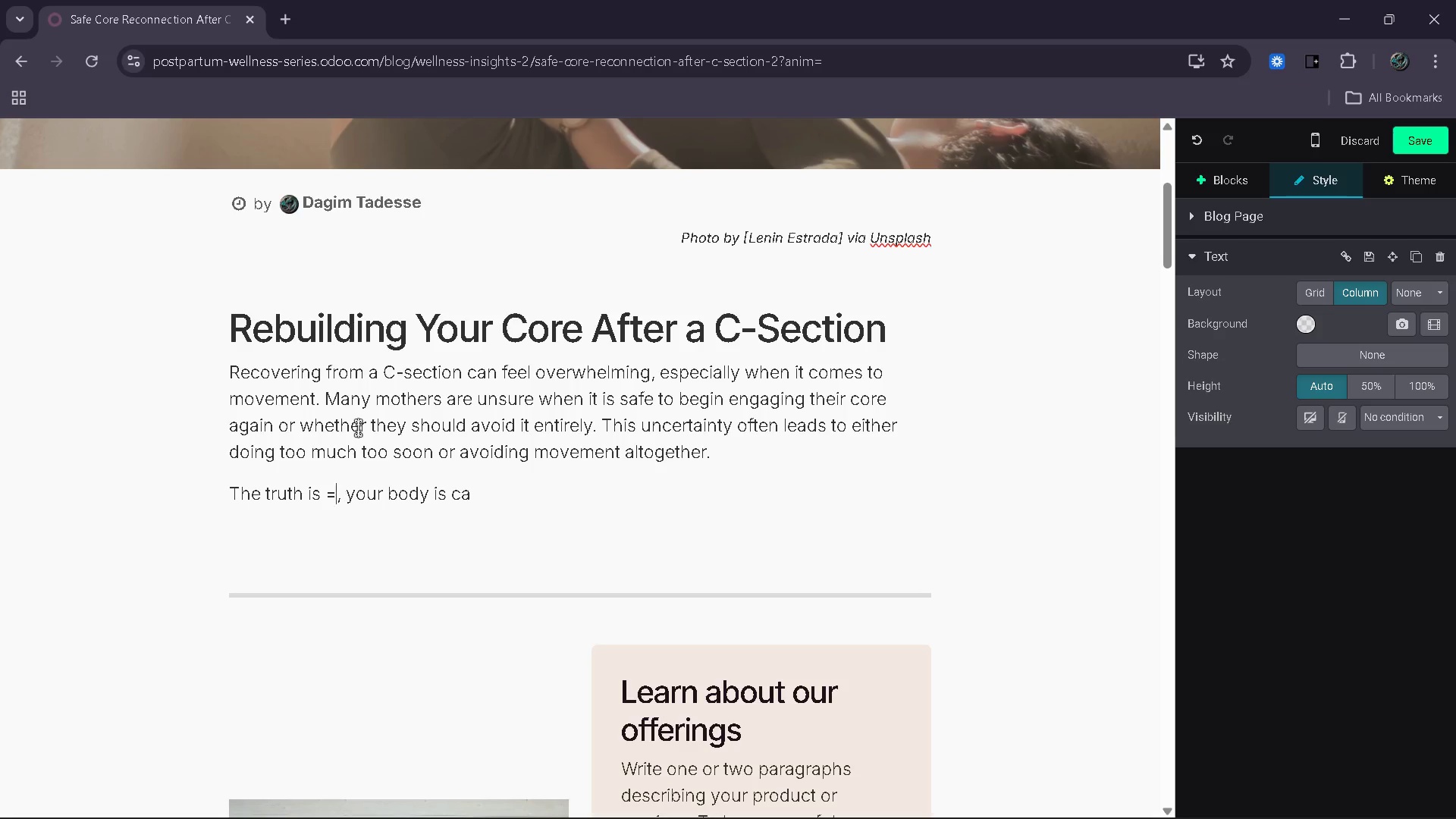 
key(ArrowLeft)
 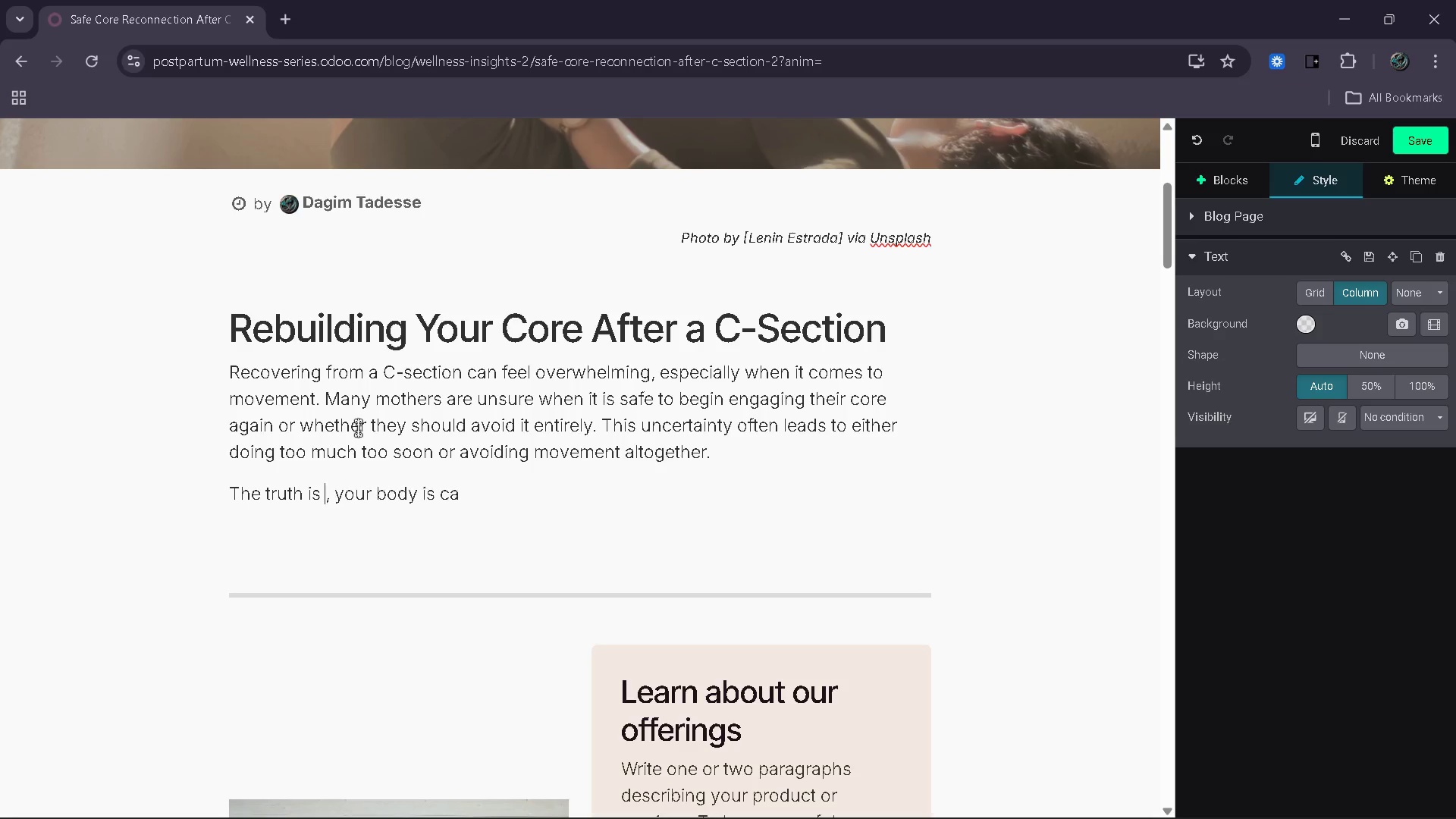 
key(Backspace)
 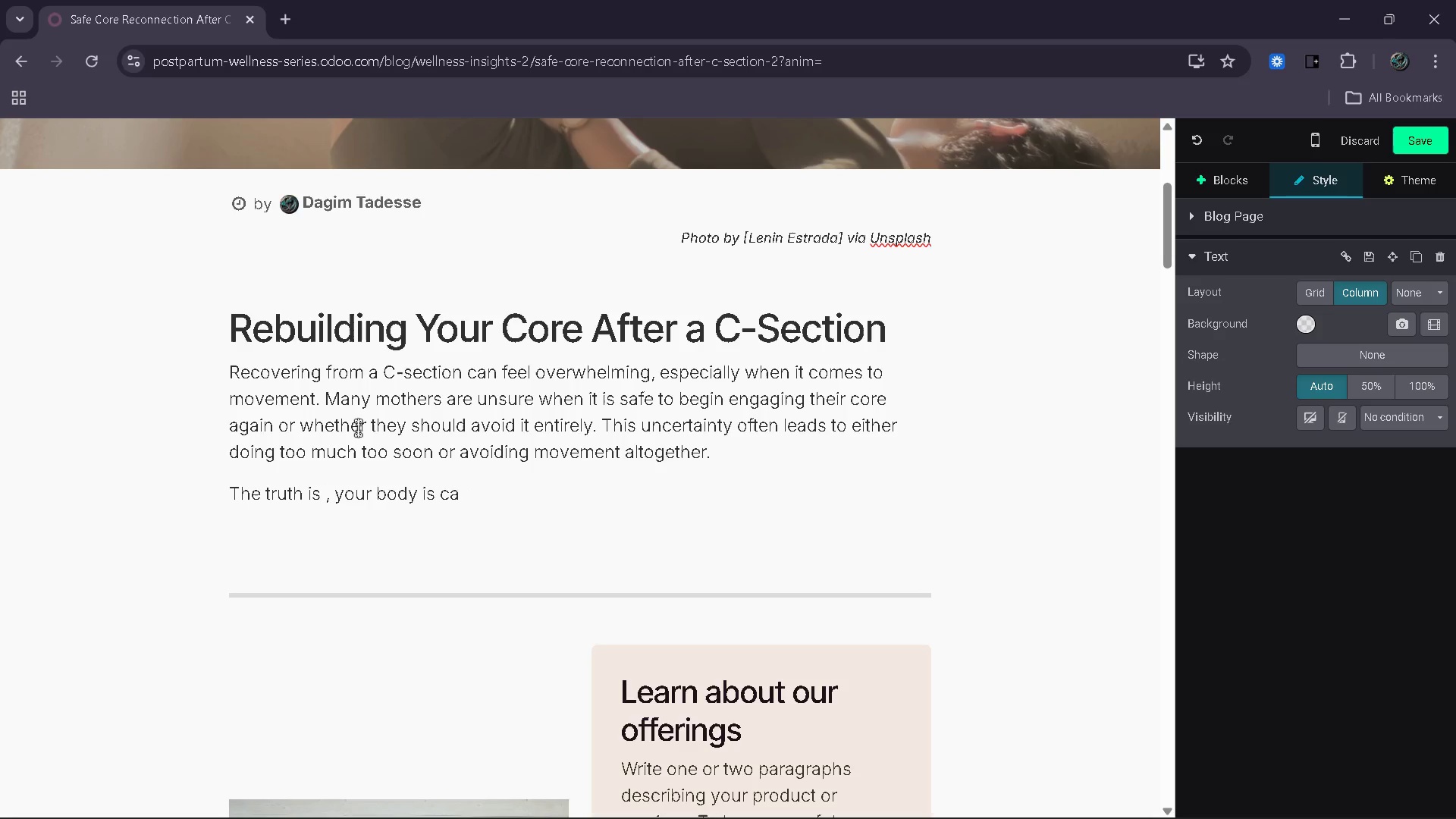 
key(Backspace)
 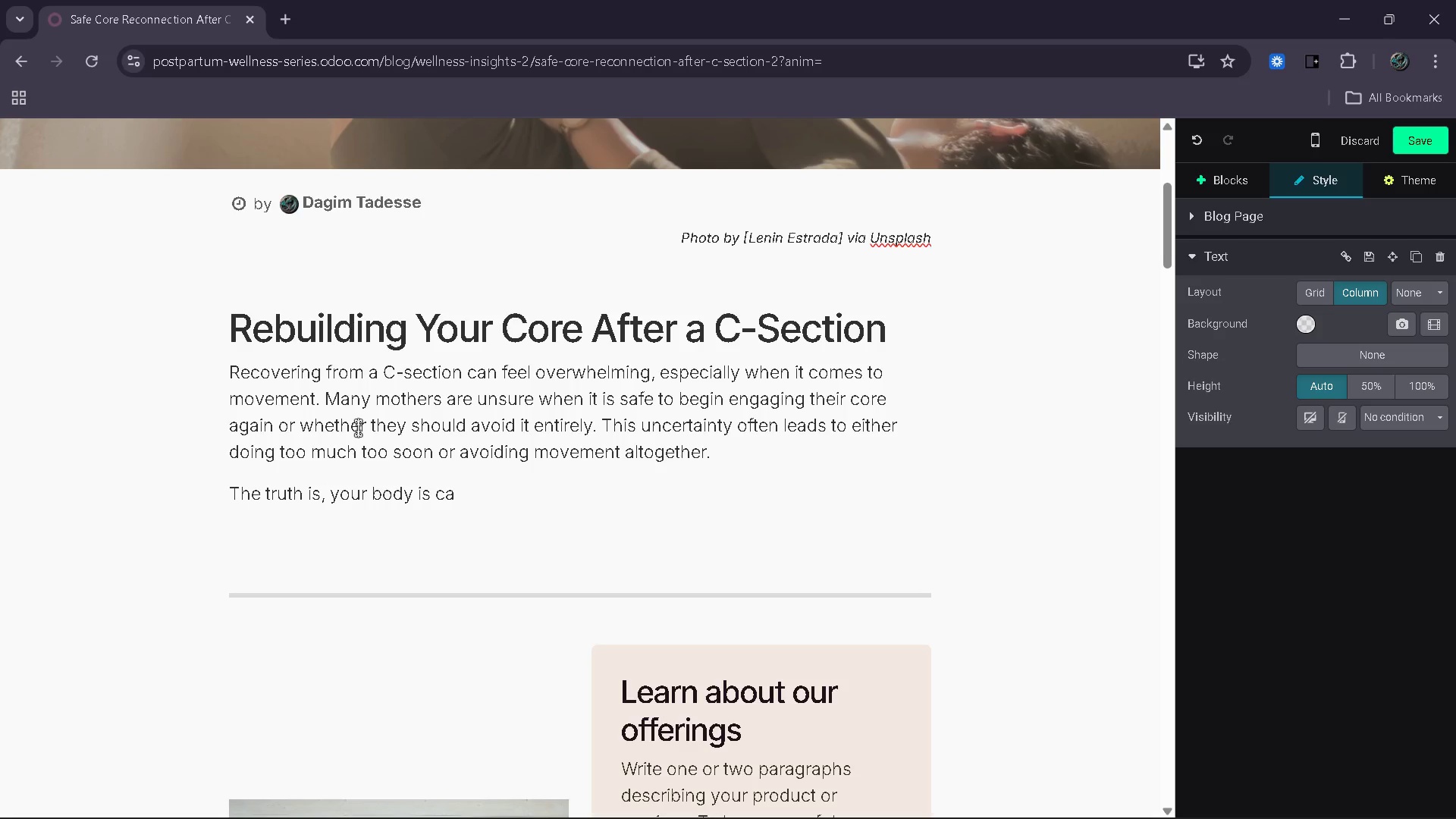 
hold_key(key=ArrowRight, duration=0.98)
 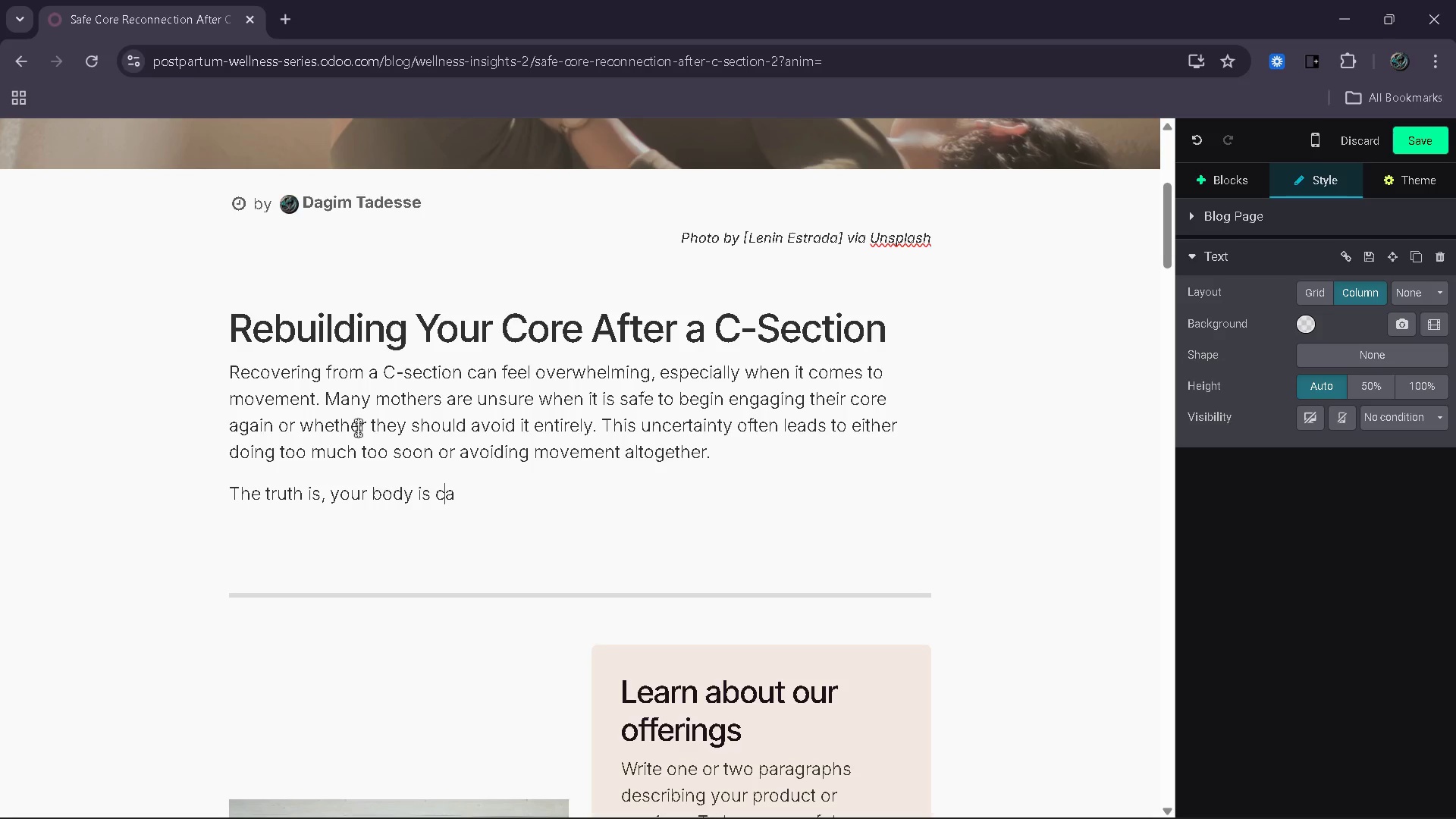 
key(ArrowRight)
 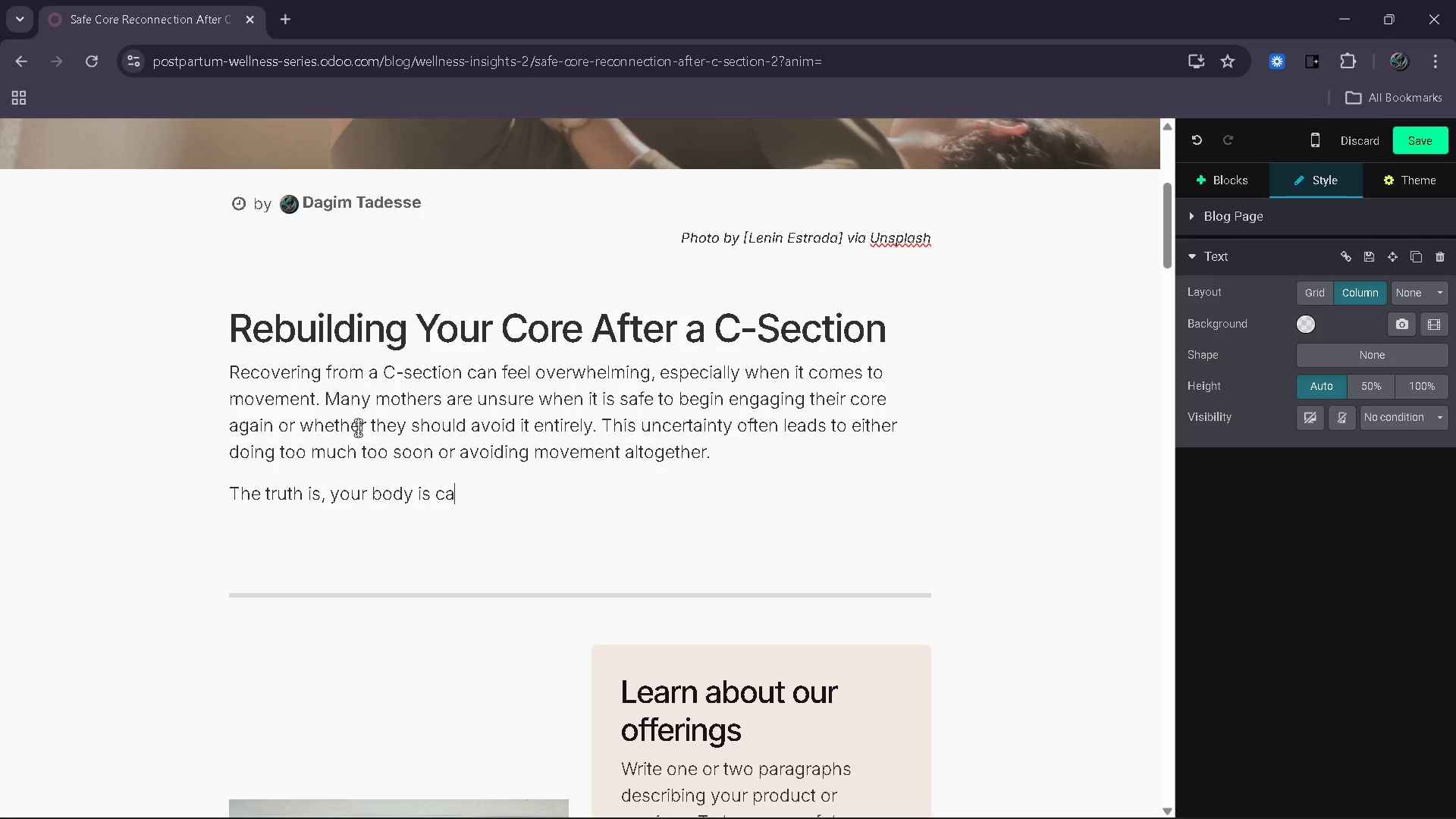 
key(ArrowRight)
 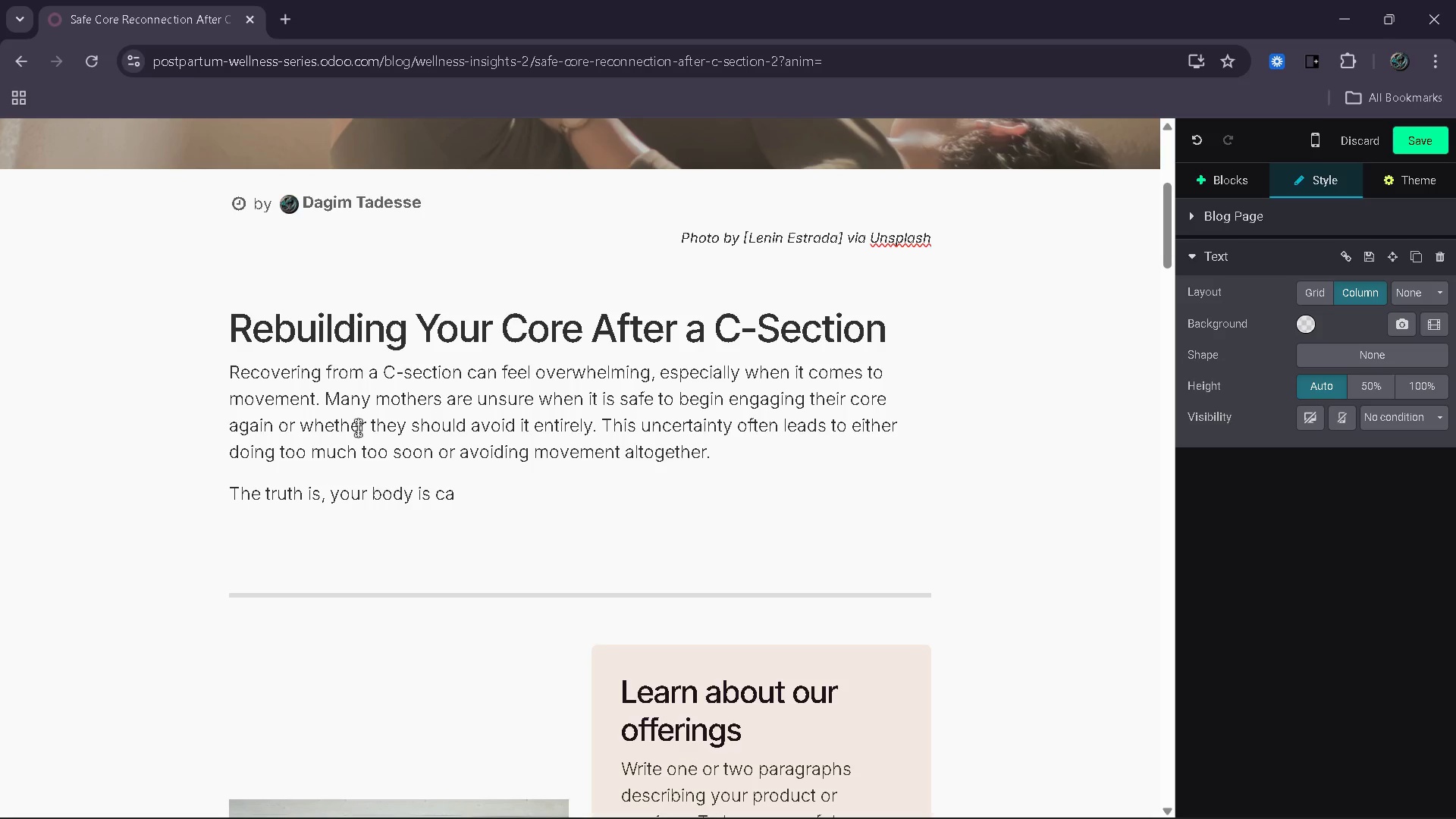 
key(ArrowLeft)
 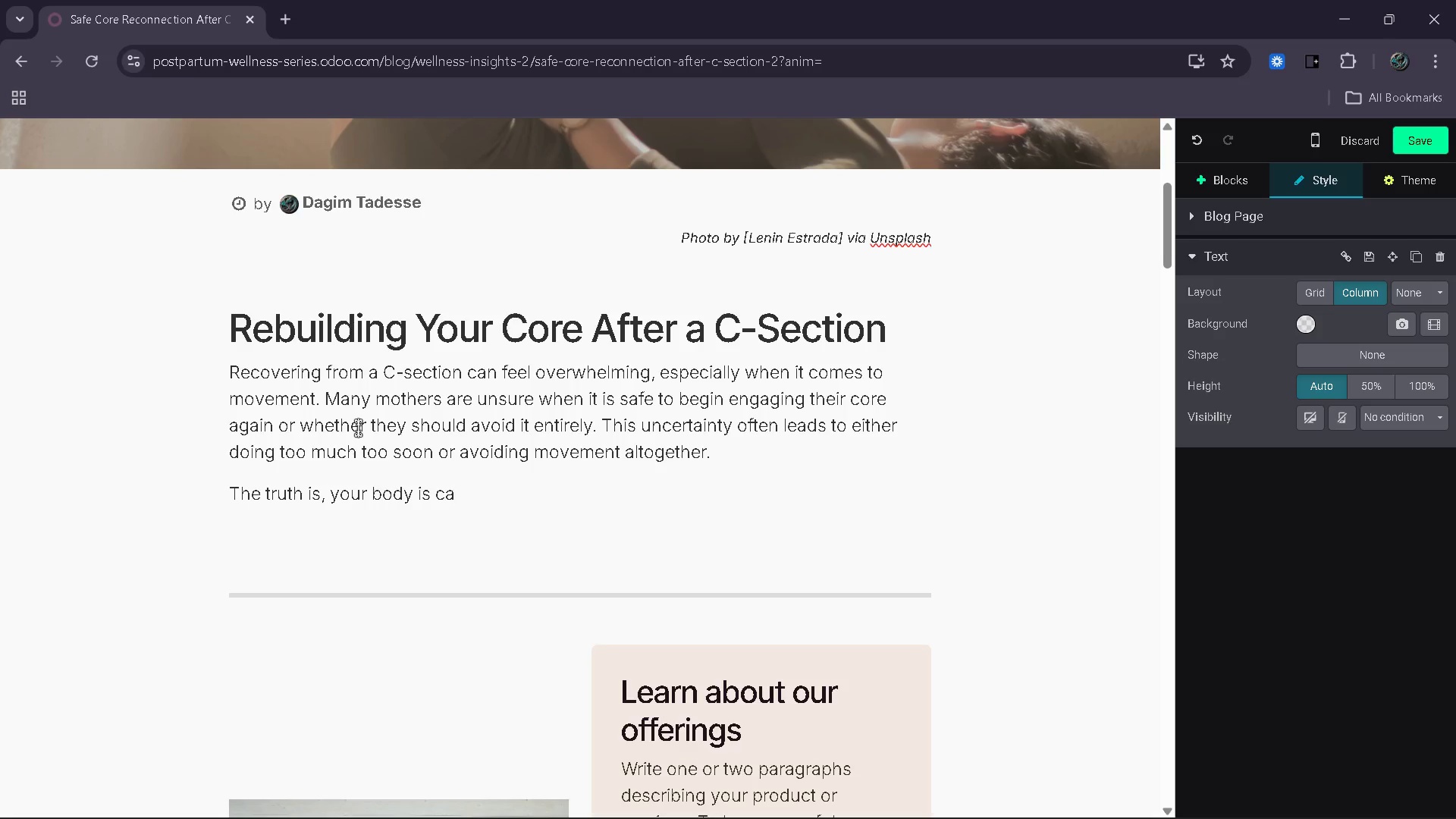 
type(pable )
 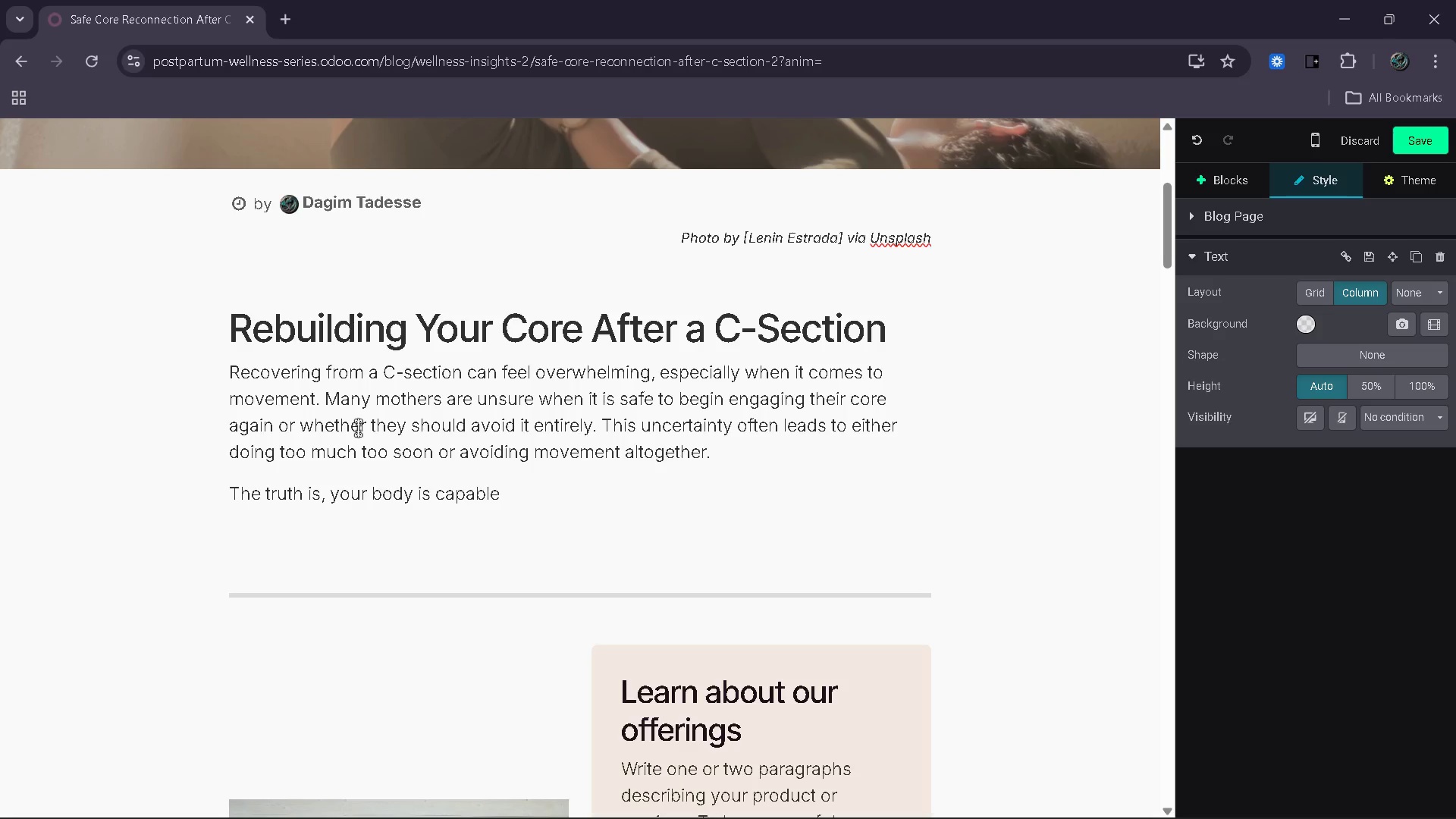 
wait(5.02)
 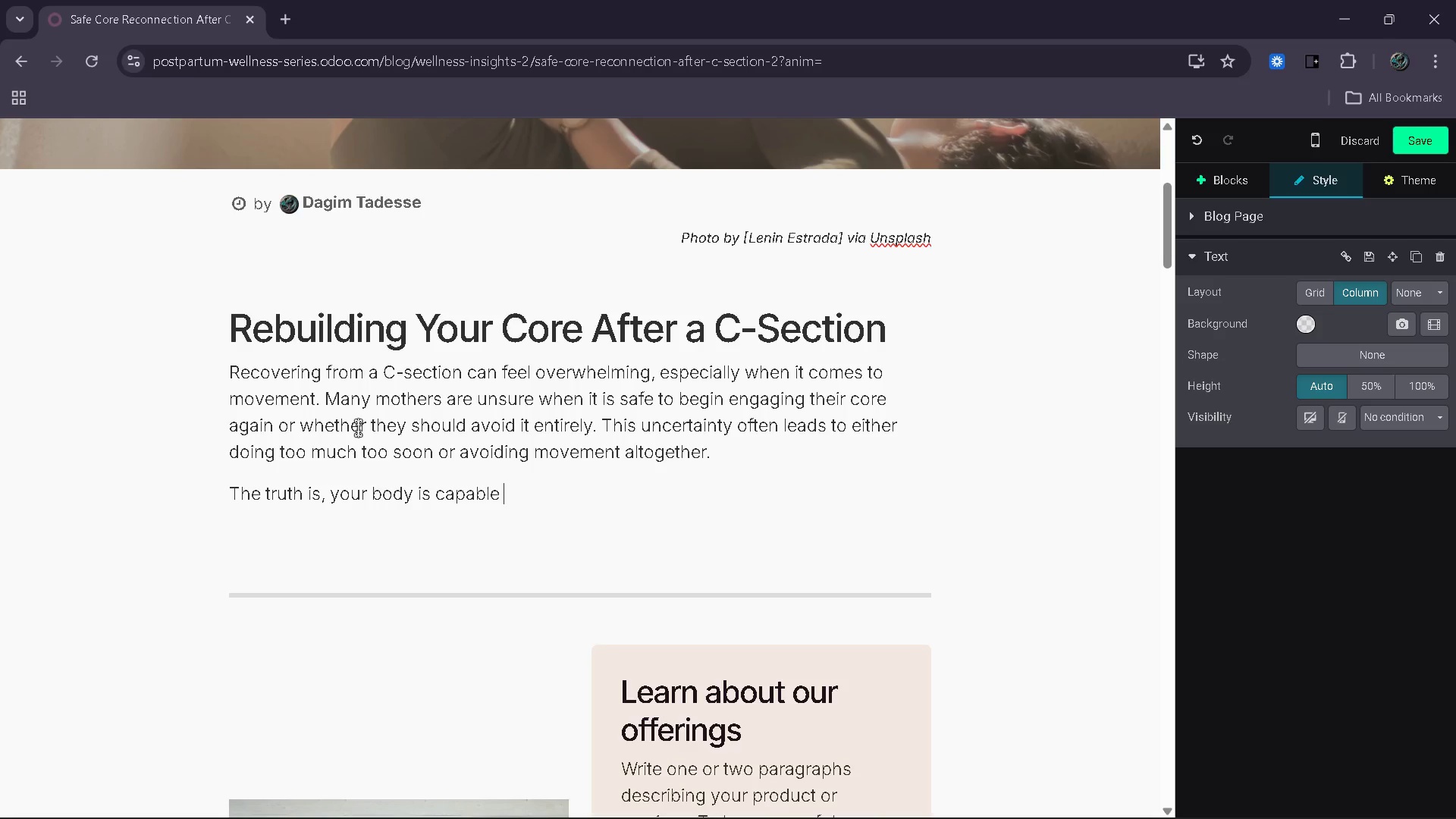 
type(of beginne)
key(Backspace)
type(ing gentle reconnectip)
key(Backspace)
type(on earlier )
 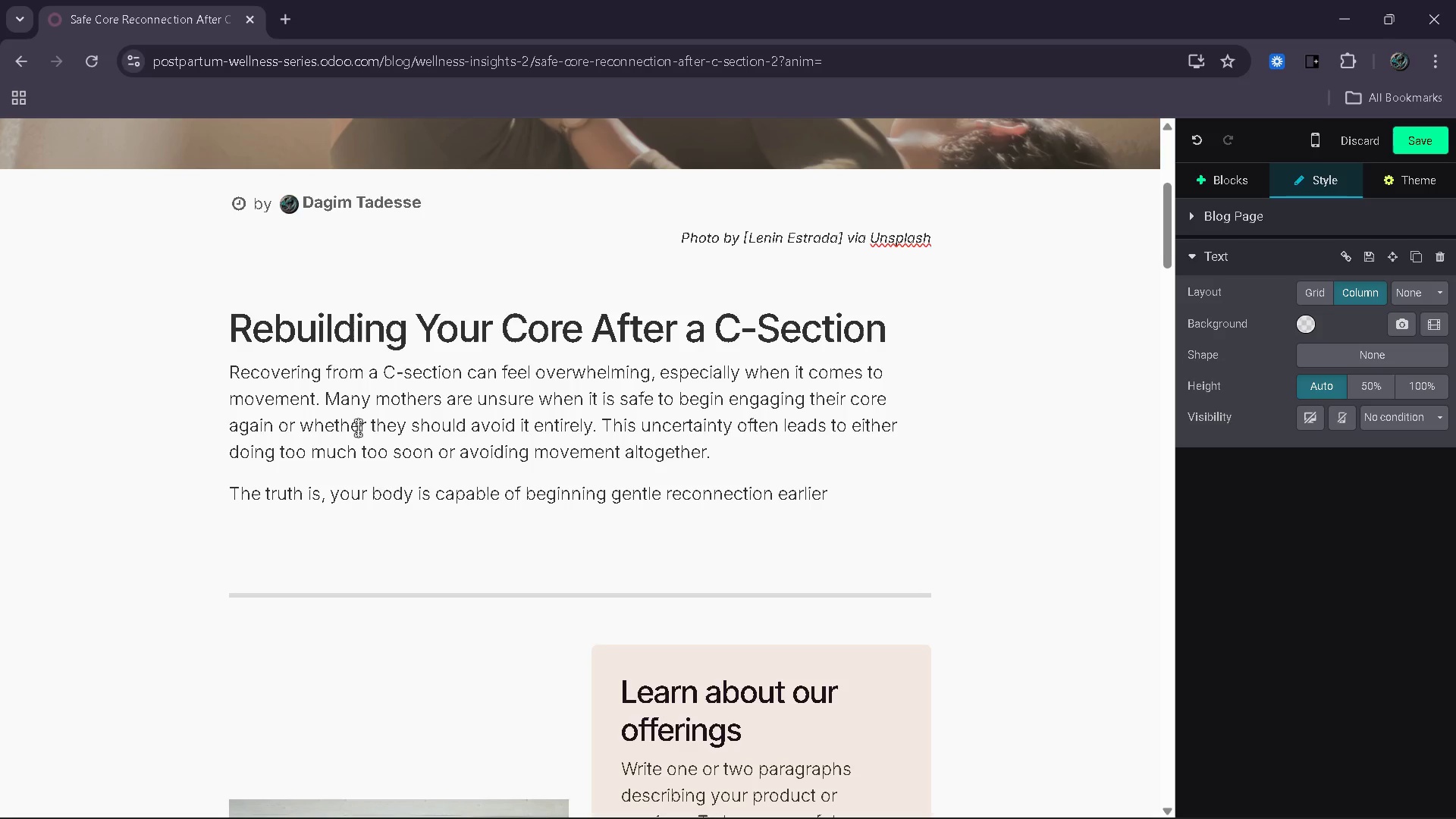 
wait(5.28)
 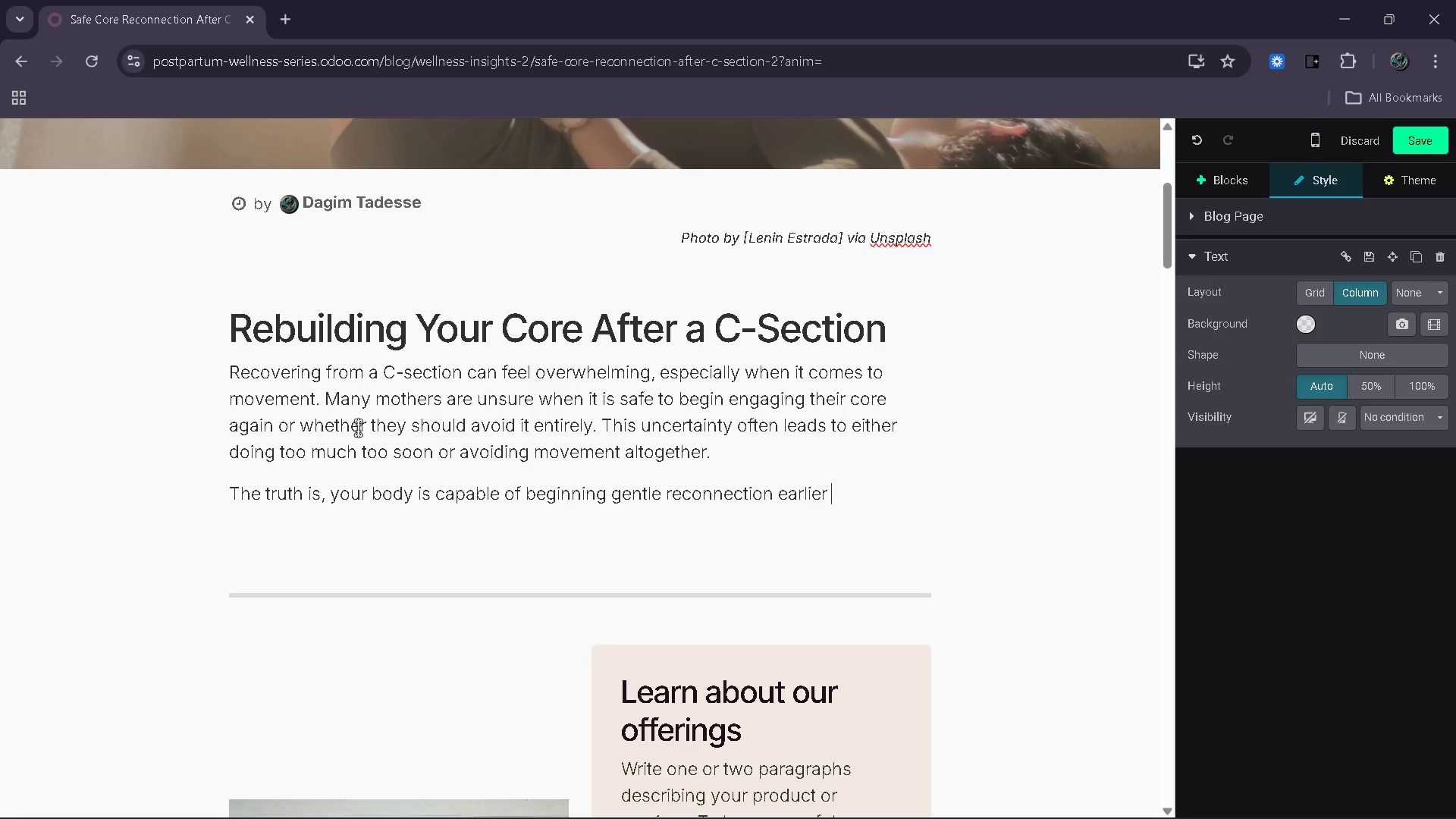 
type(than most peop;e )
key(Backspace)
key(Backspace)
key(Backspace)
type(ke)
key(Backspace)
key(Backspace)
type(le expect )
key(Backspace)
type( - nut )
key(Backspace)
key(Backspace)
key(Backspace)
key(Backspace)
type(bur )
key(Backspace)
key(Backspace)
type(e)
key(Backspace)
type(t it e)
key(Backspace)
type(must be done carefully. Your abdomm)
key(Backspace)
type(inal muscles, fascia, a)
key(Backspace)
key(Backspace)
key(Backspace)
type( and nervious sus)
key(Backspace)
key(Backspace)
type(ysten akk)
key(Backspace)
key(Backspace)
type(ll)
 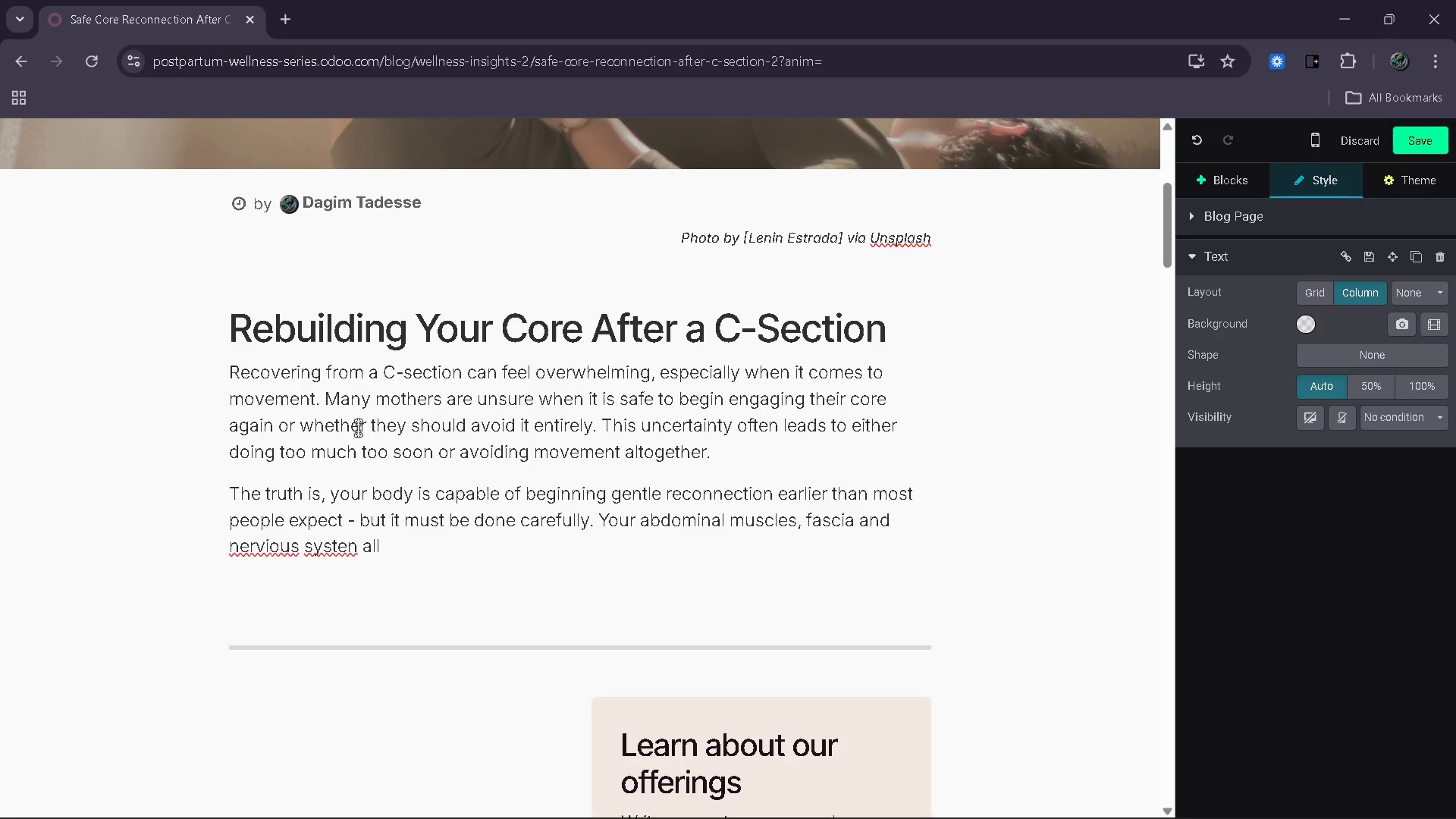 
hold_key(key=ArrowLeft, duration=0.73)
 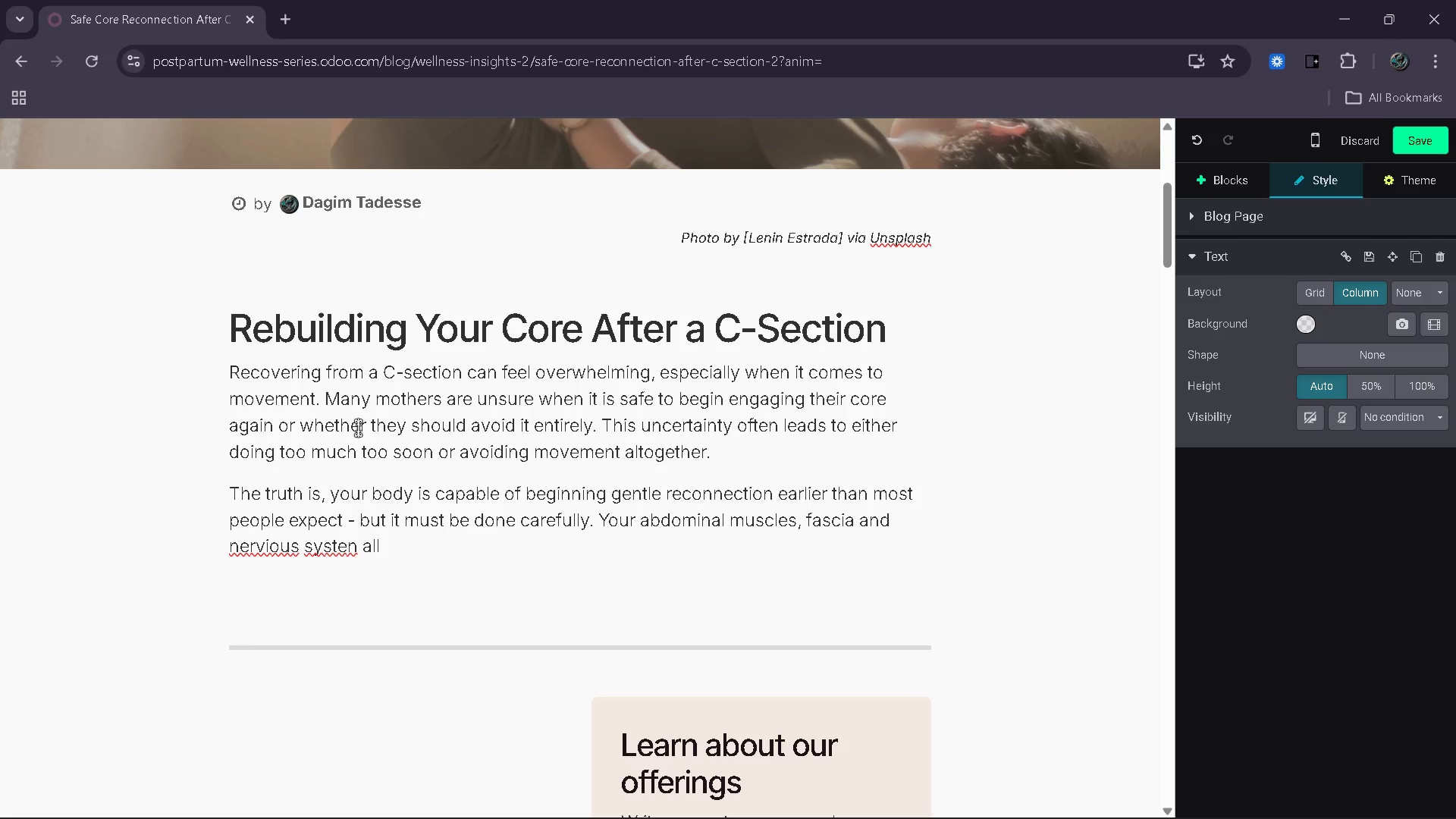 
key(ArrowRight)
 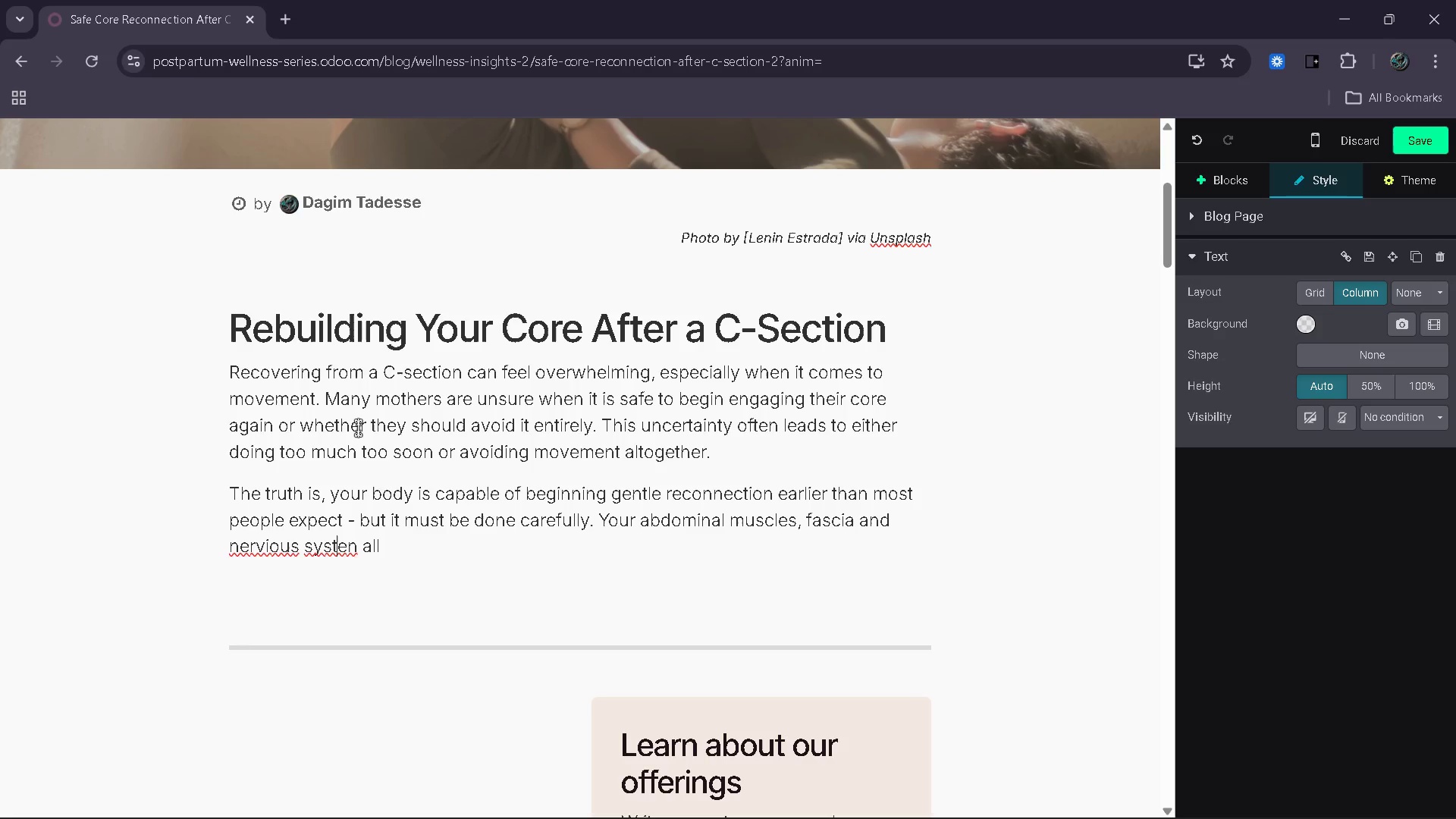 
key(ArrowRight)
 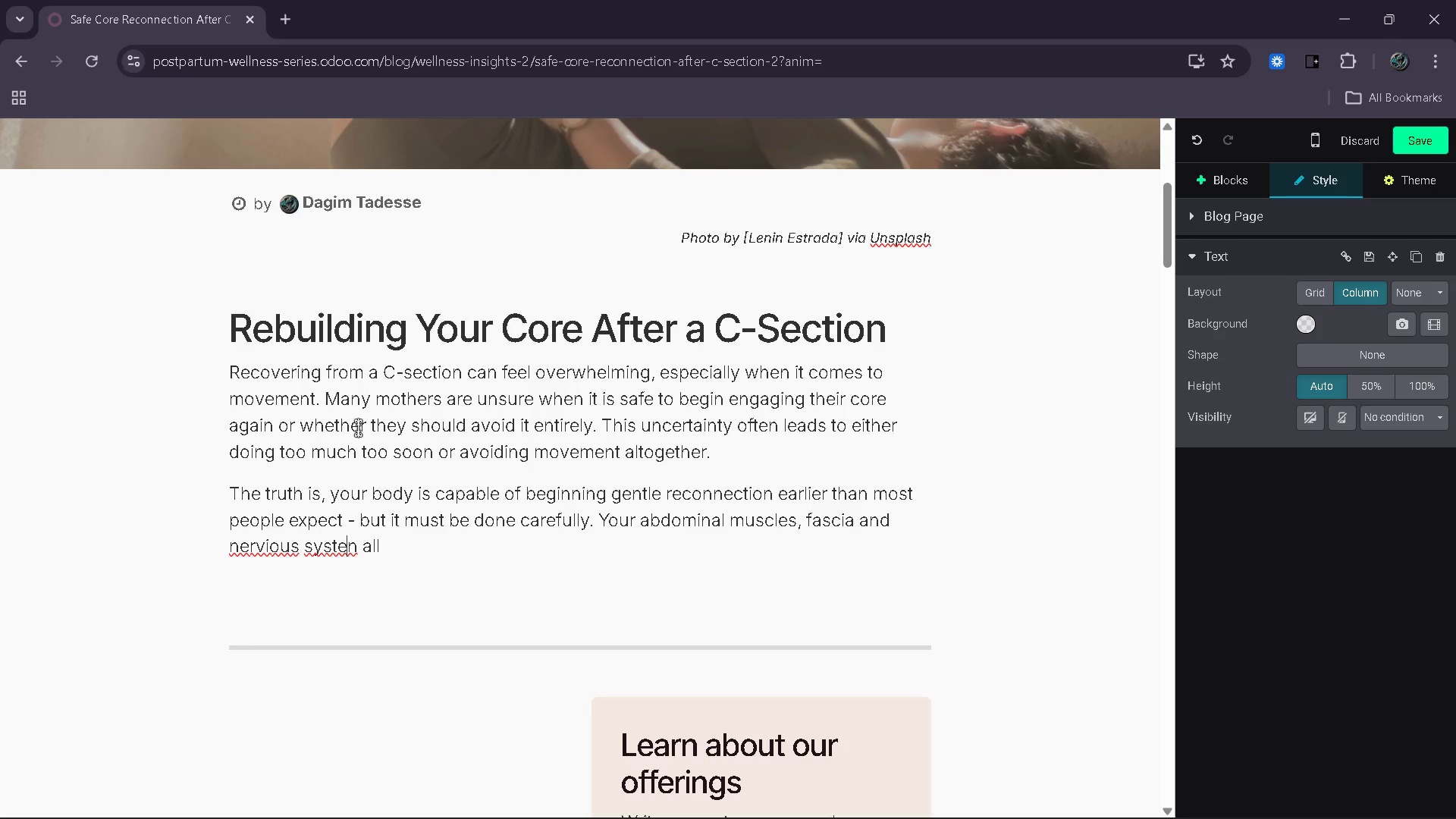 
key(ArrowRight)
 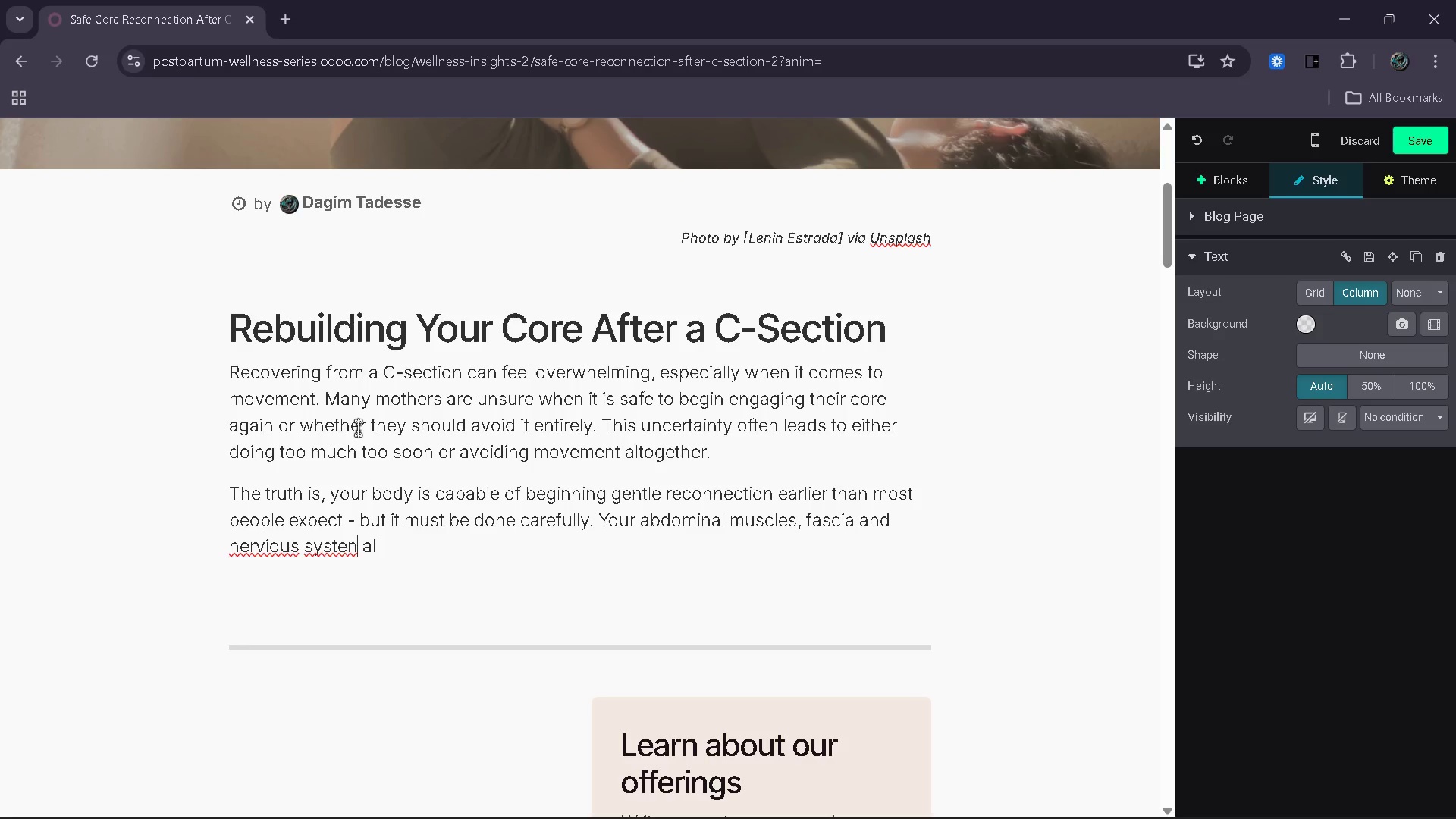 
key(ArrowRight)
 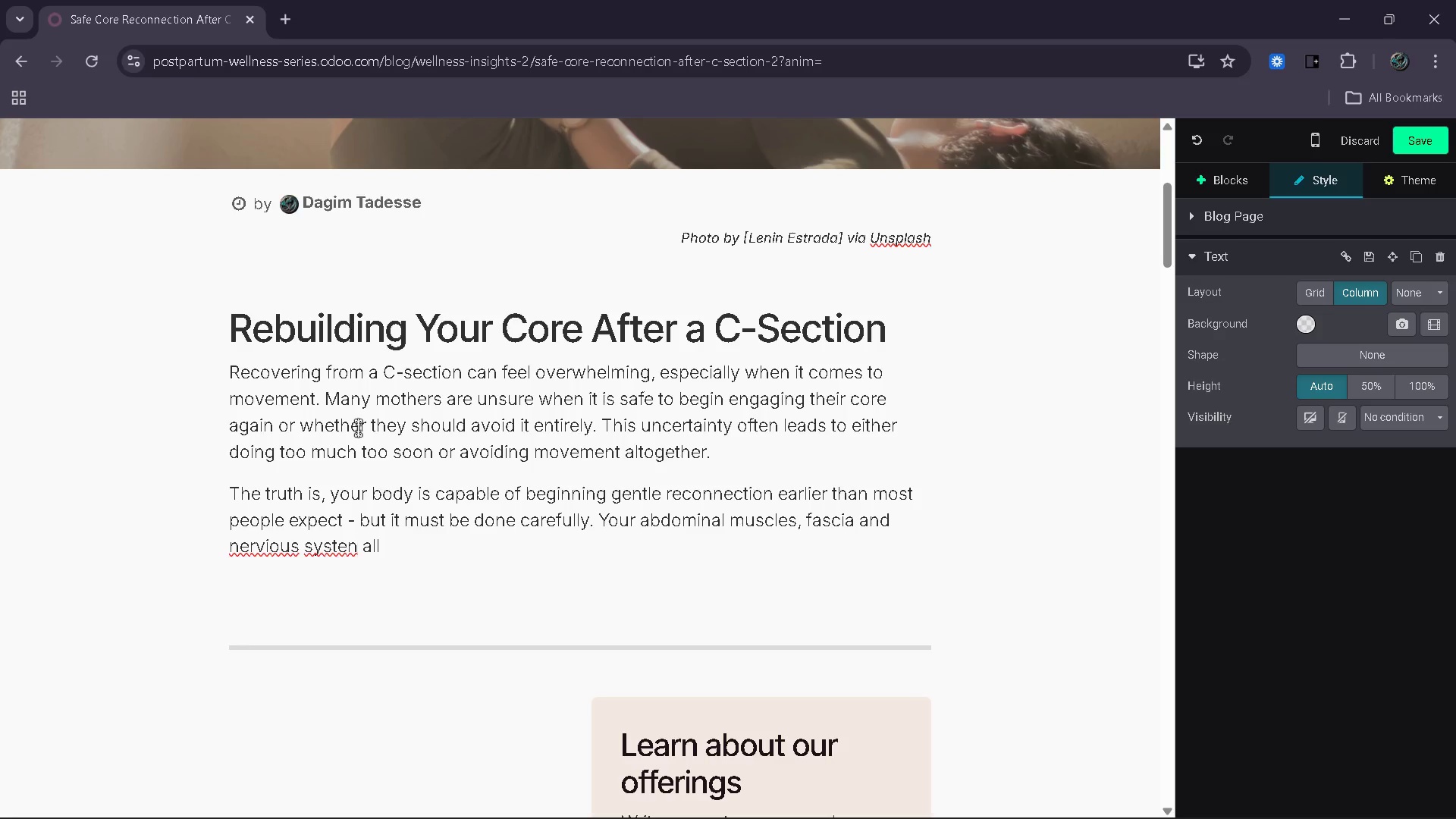 
key(Backspace)
 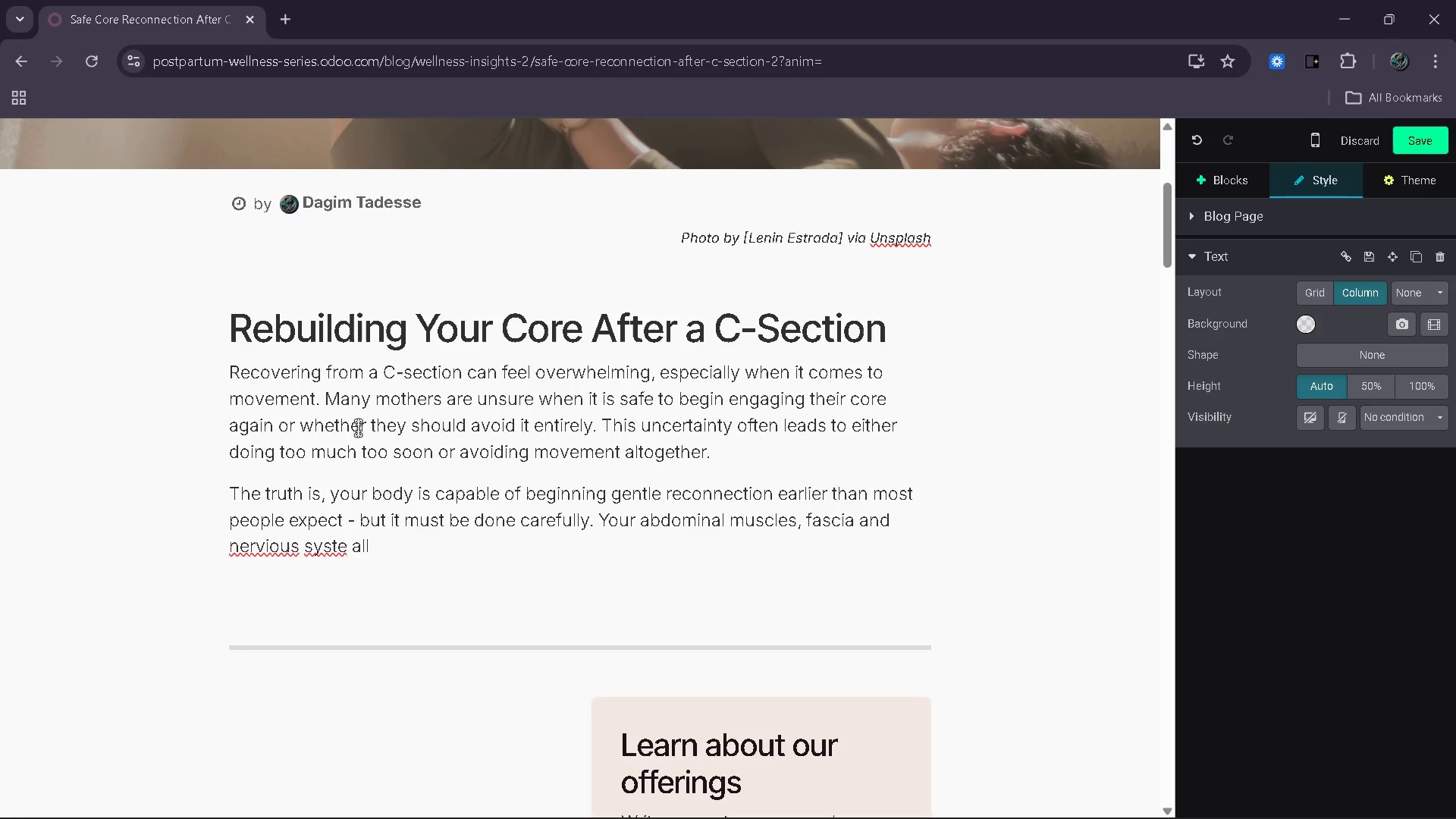 
key(M)
 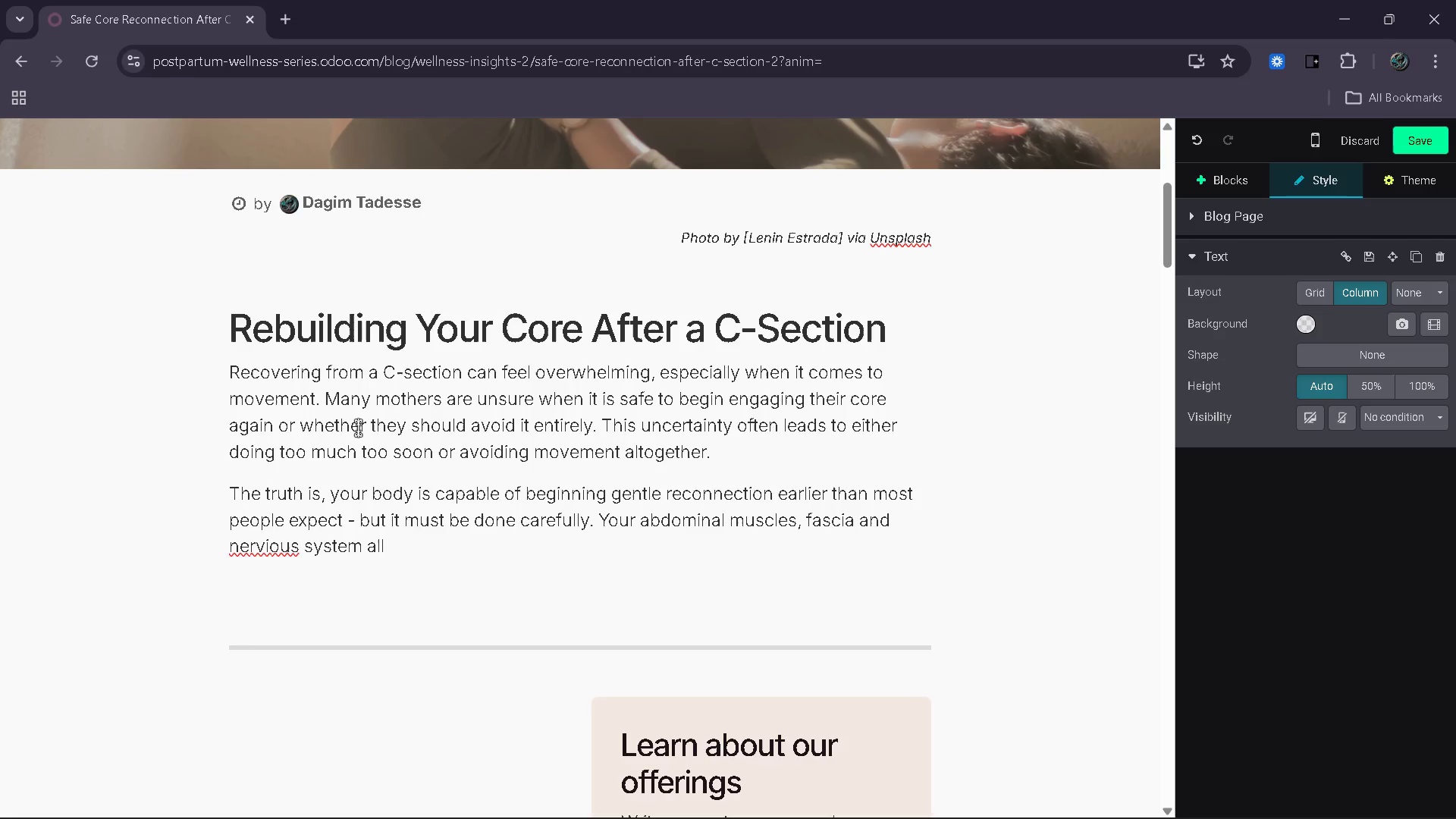 
key(ArrowLeft)
 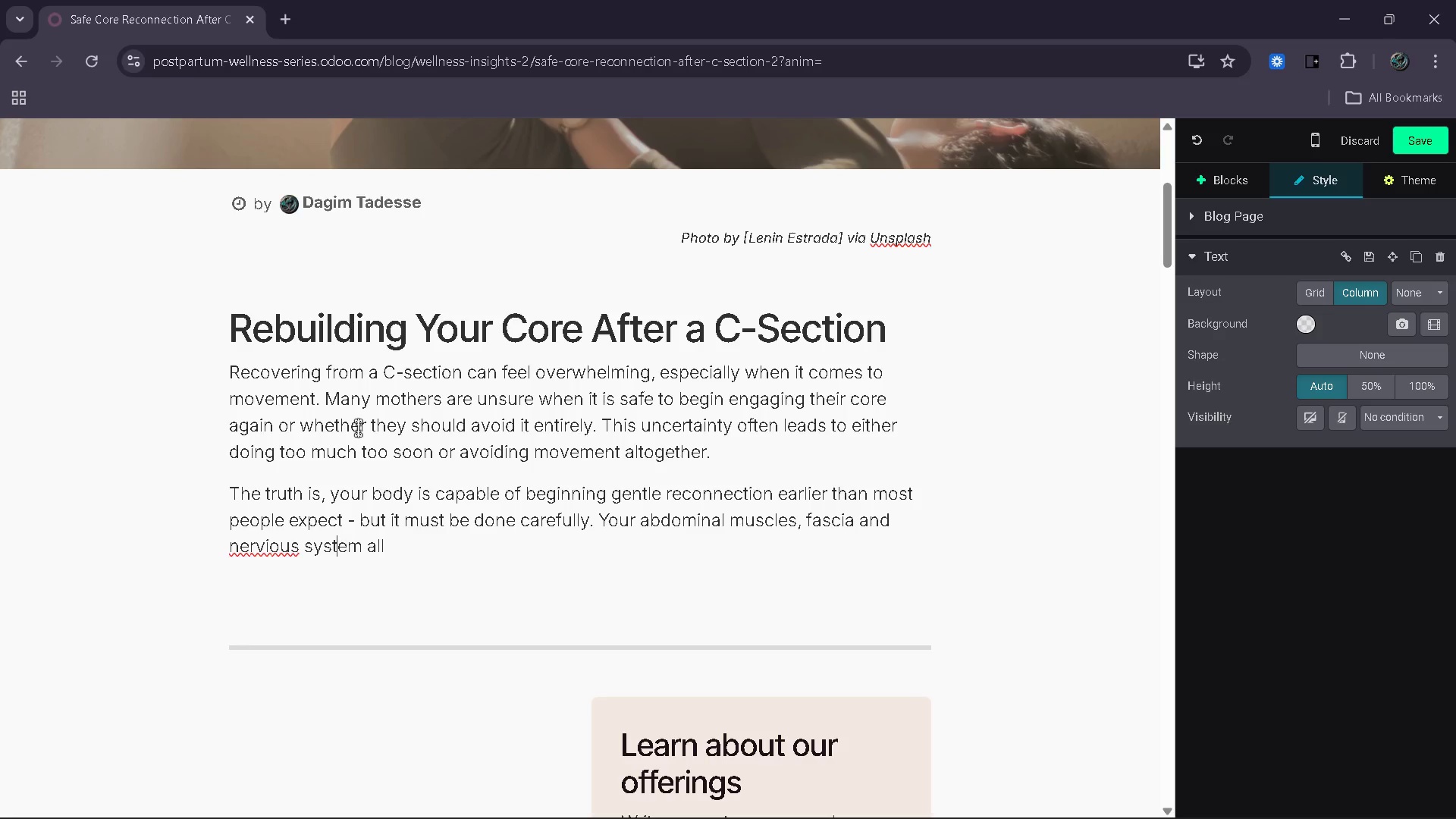 
key(ArrowLeft)
 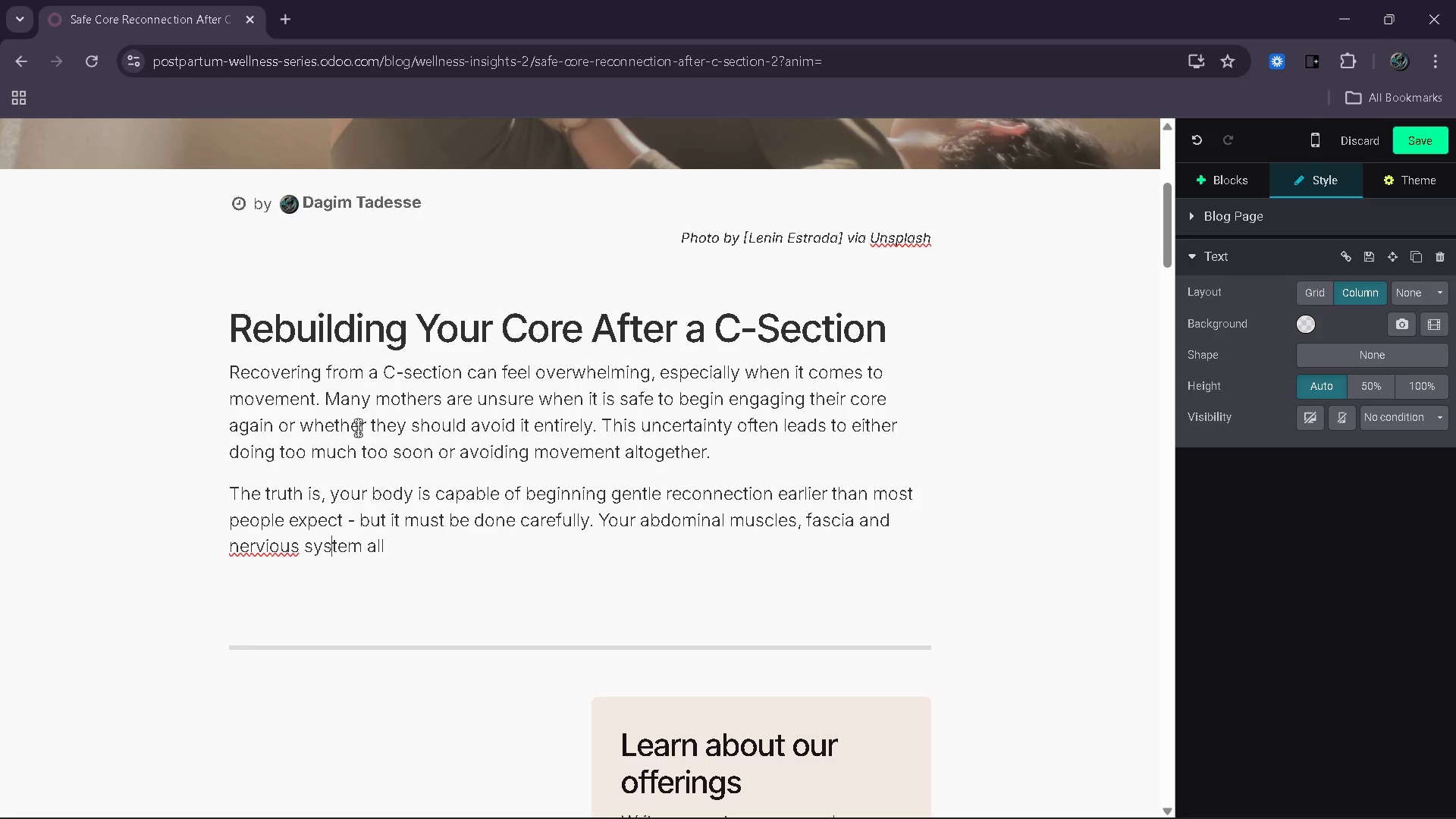 
key(ArrowLeft)
 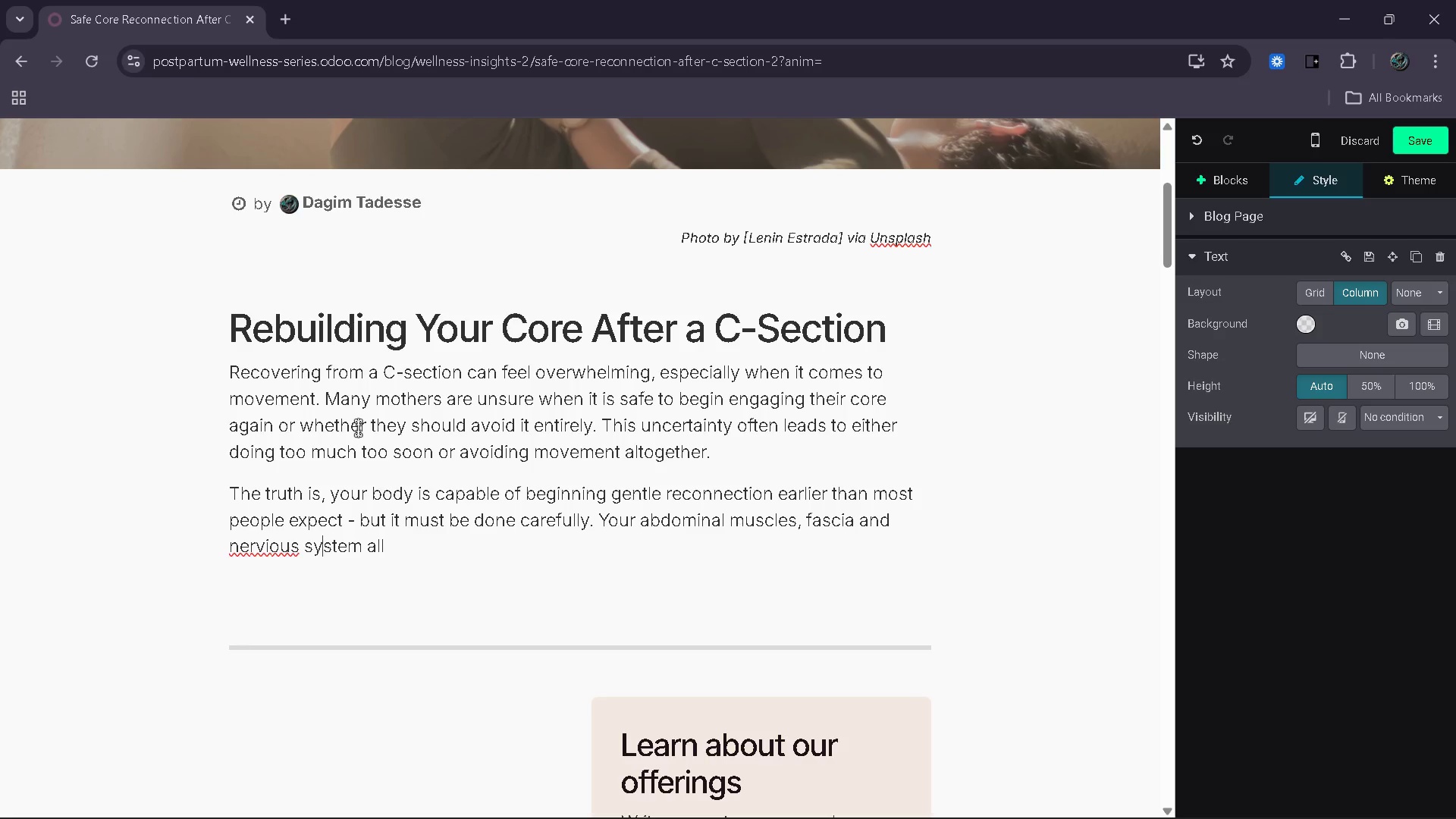 
key(ArrowLeft)
 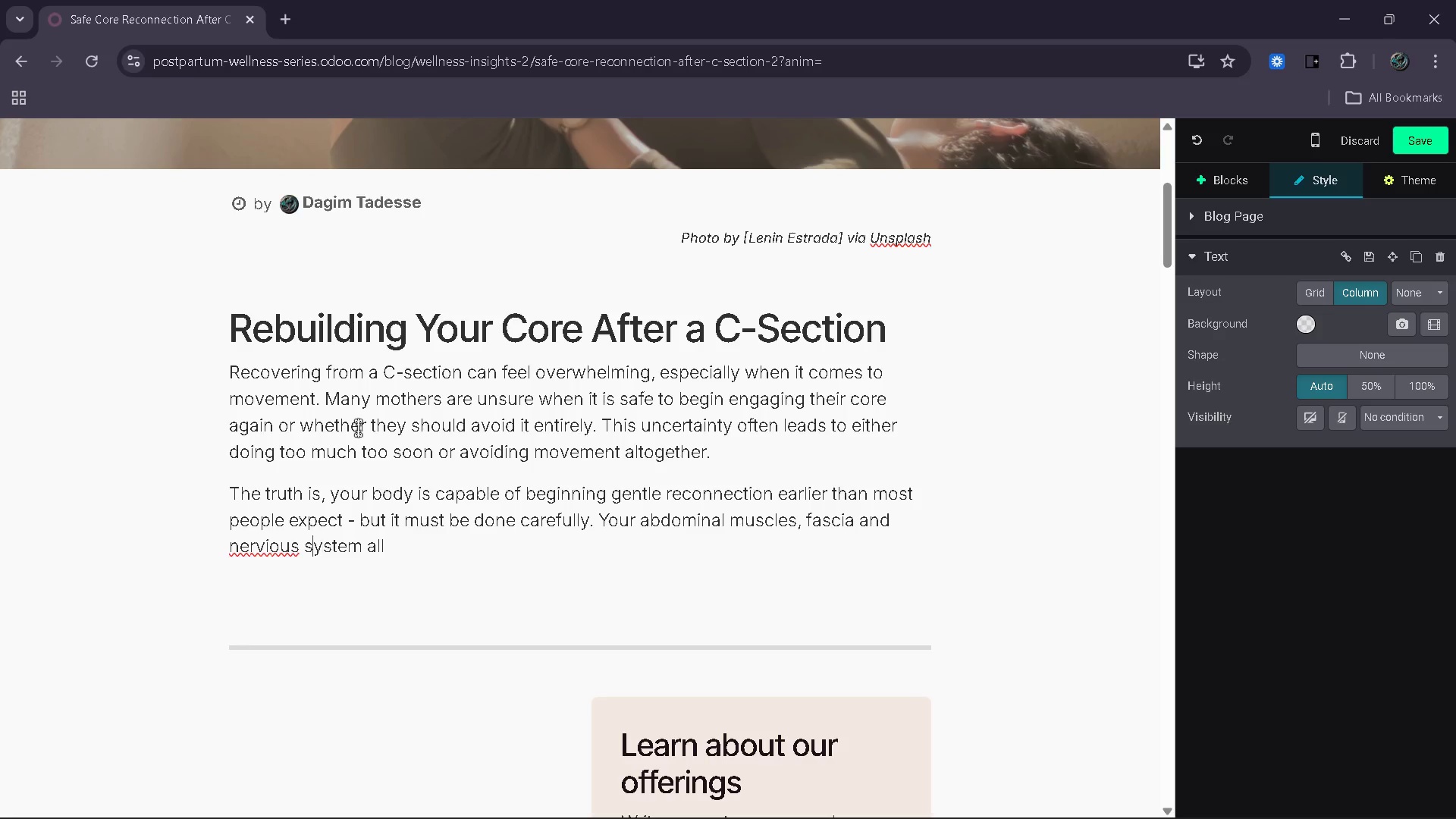 
key(ArrowLeft)
 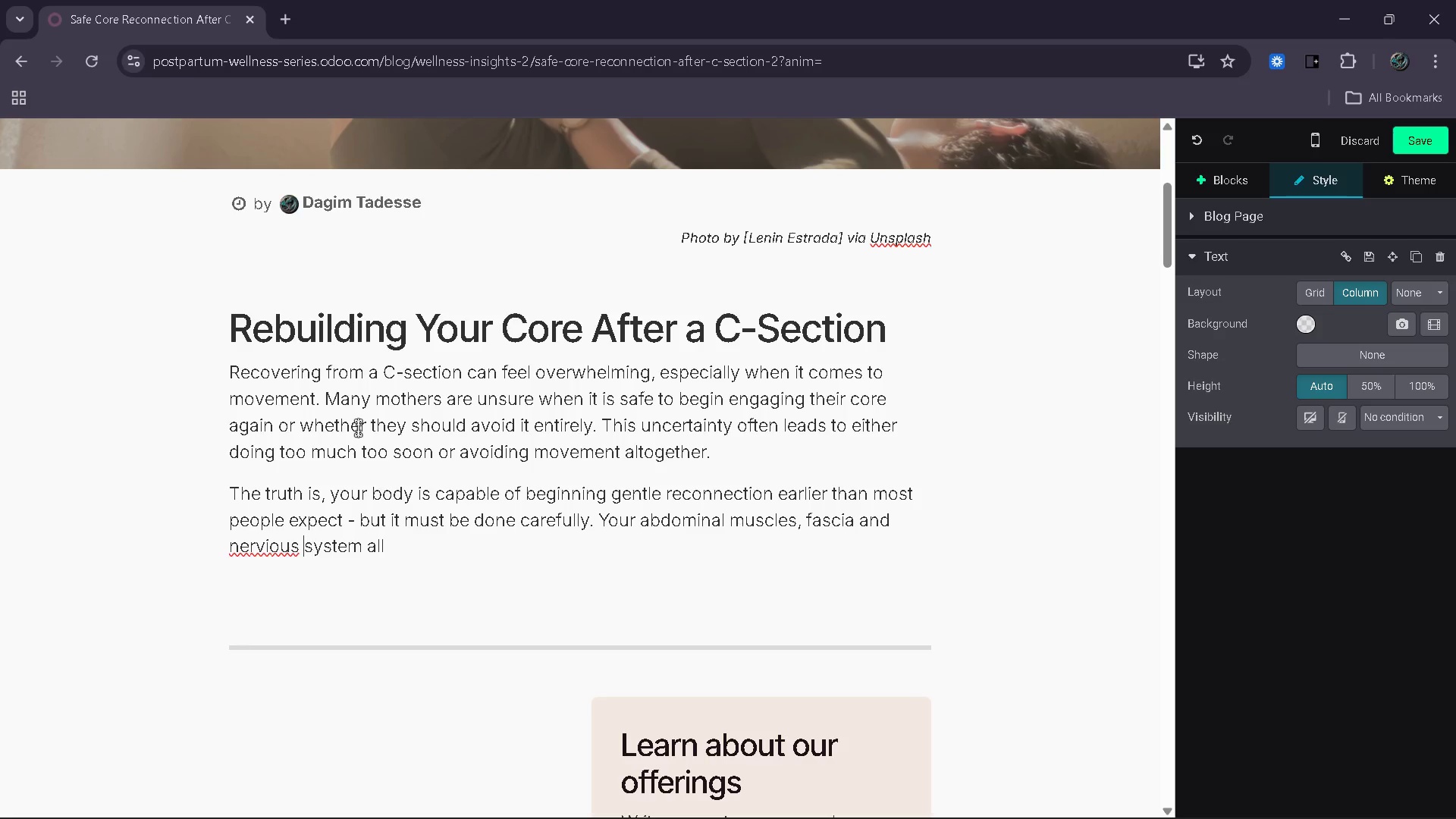 
key(ArrowLeft)
 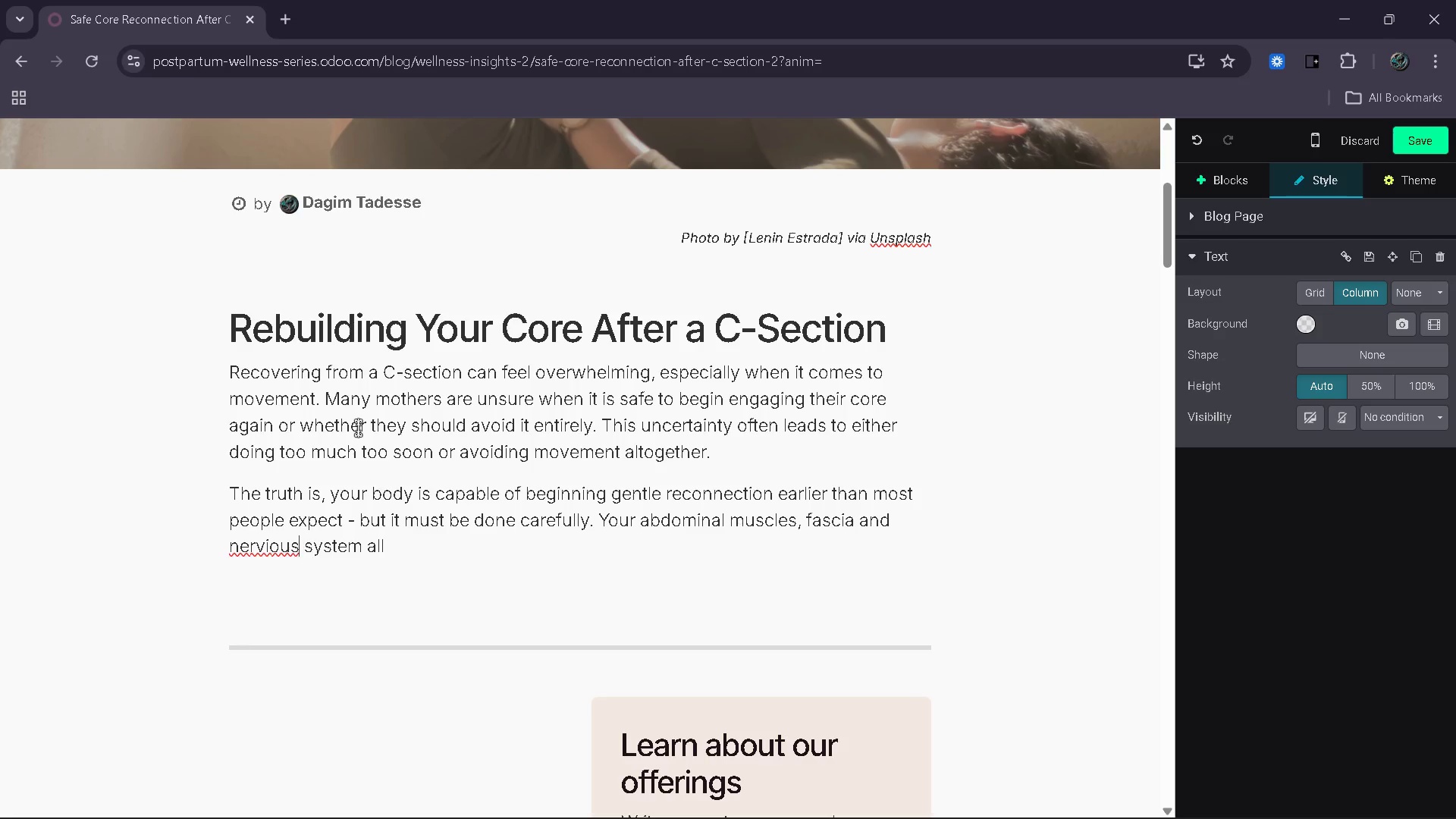 
key(ArrowLeft)
 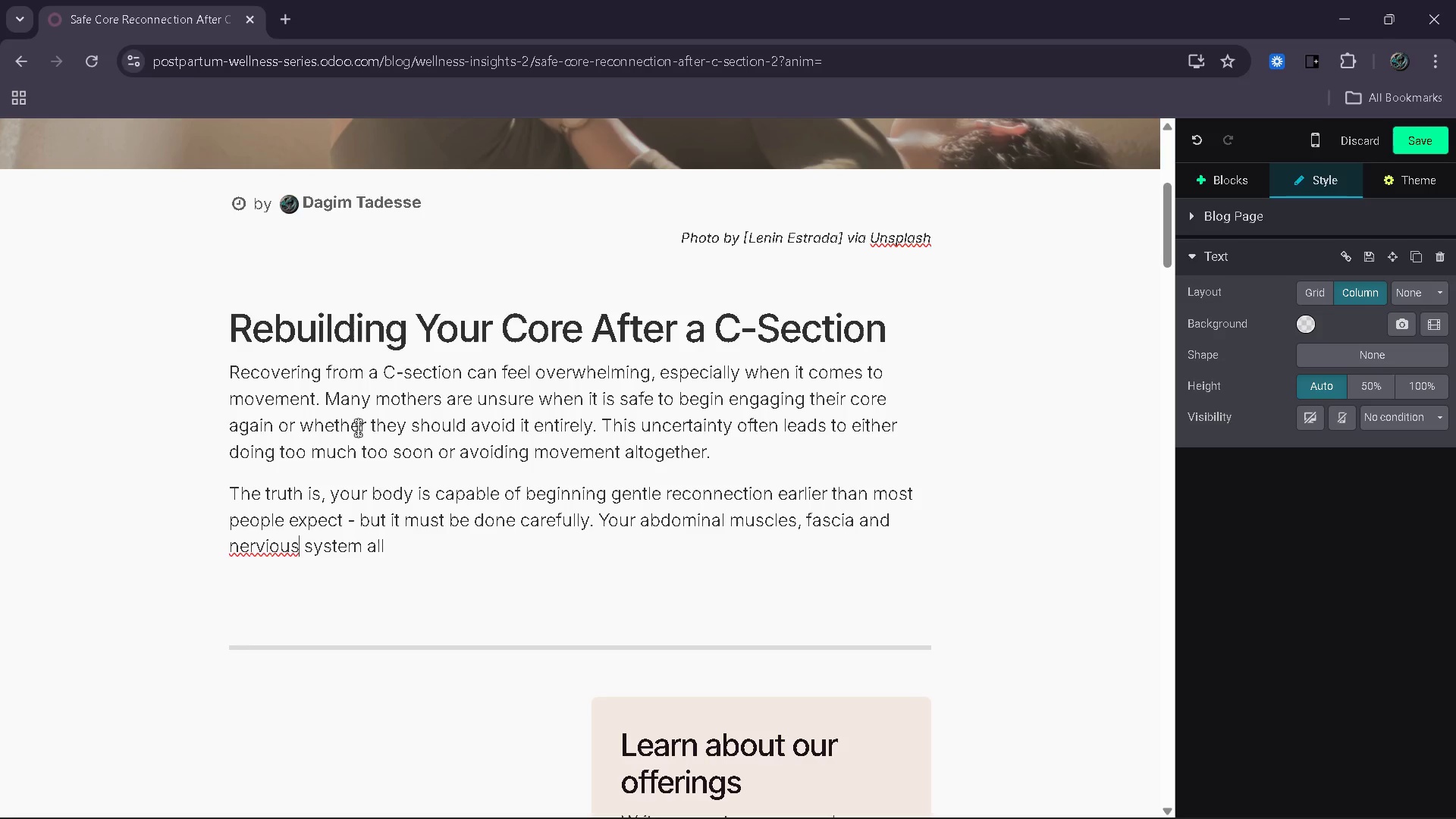 
key(ArrowLeft)
 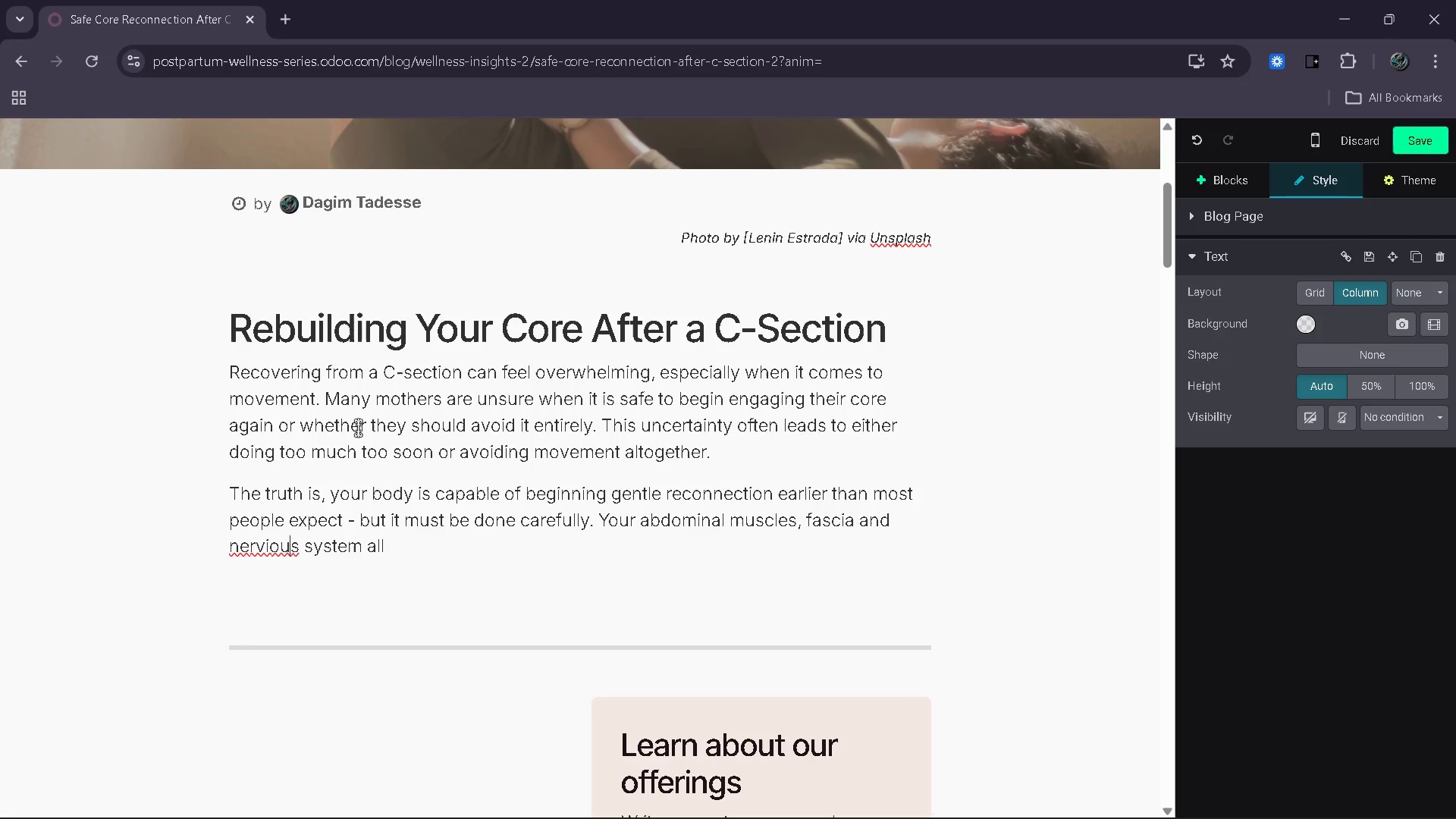 
key(ArrowLeft)
 